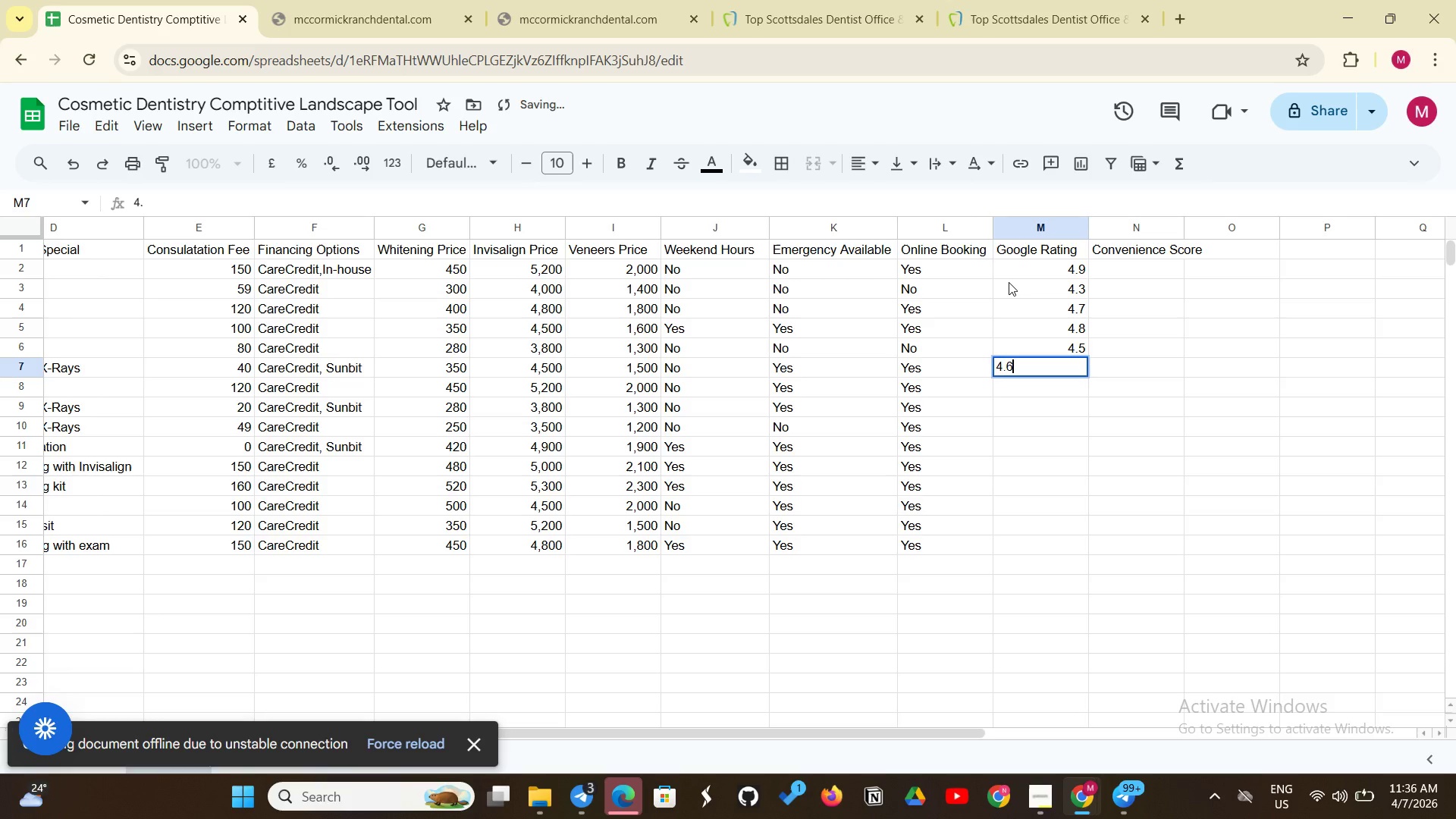 
key(6)
 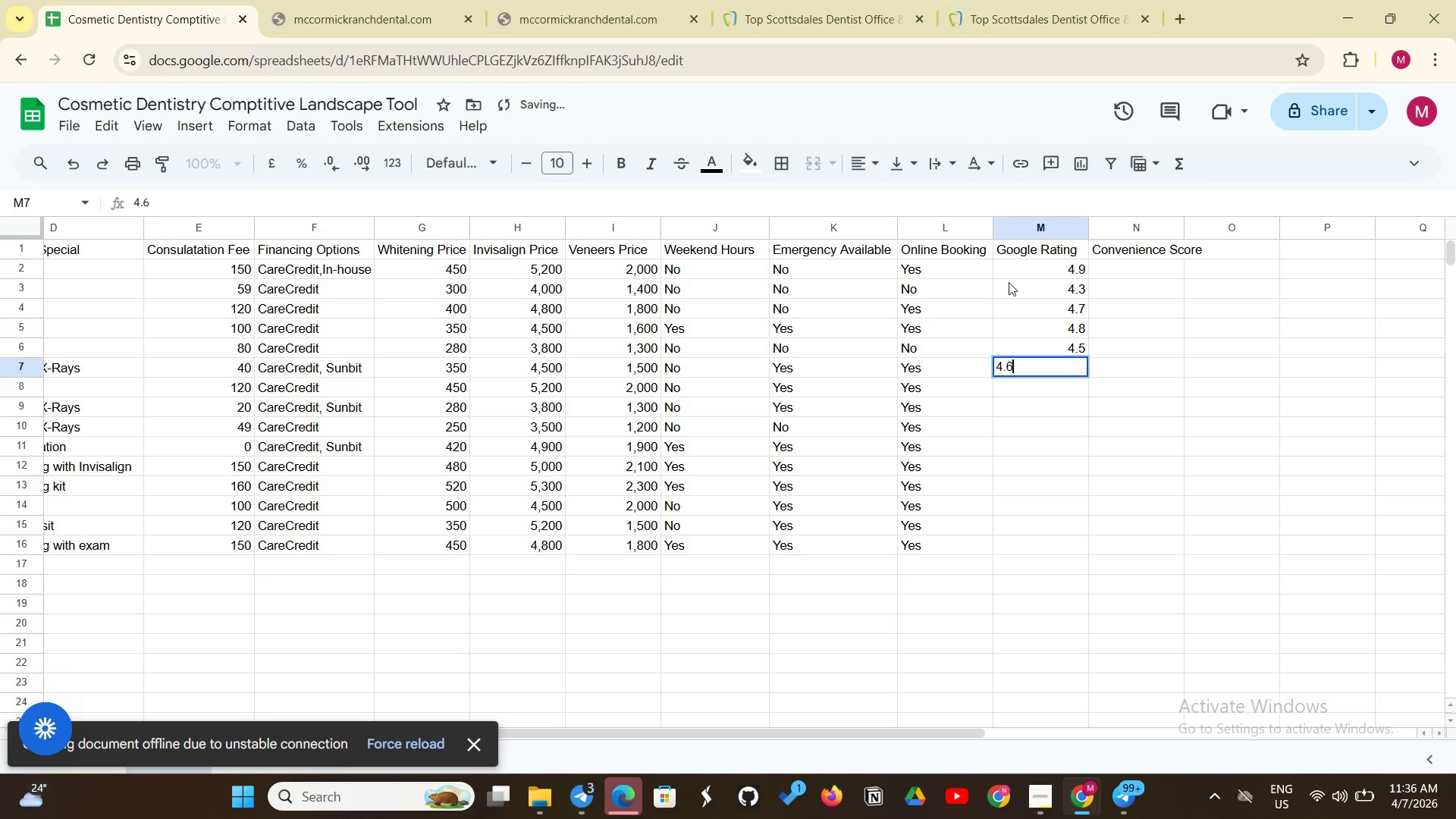 
key(Enter)
 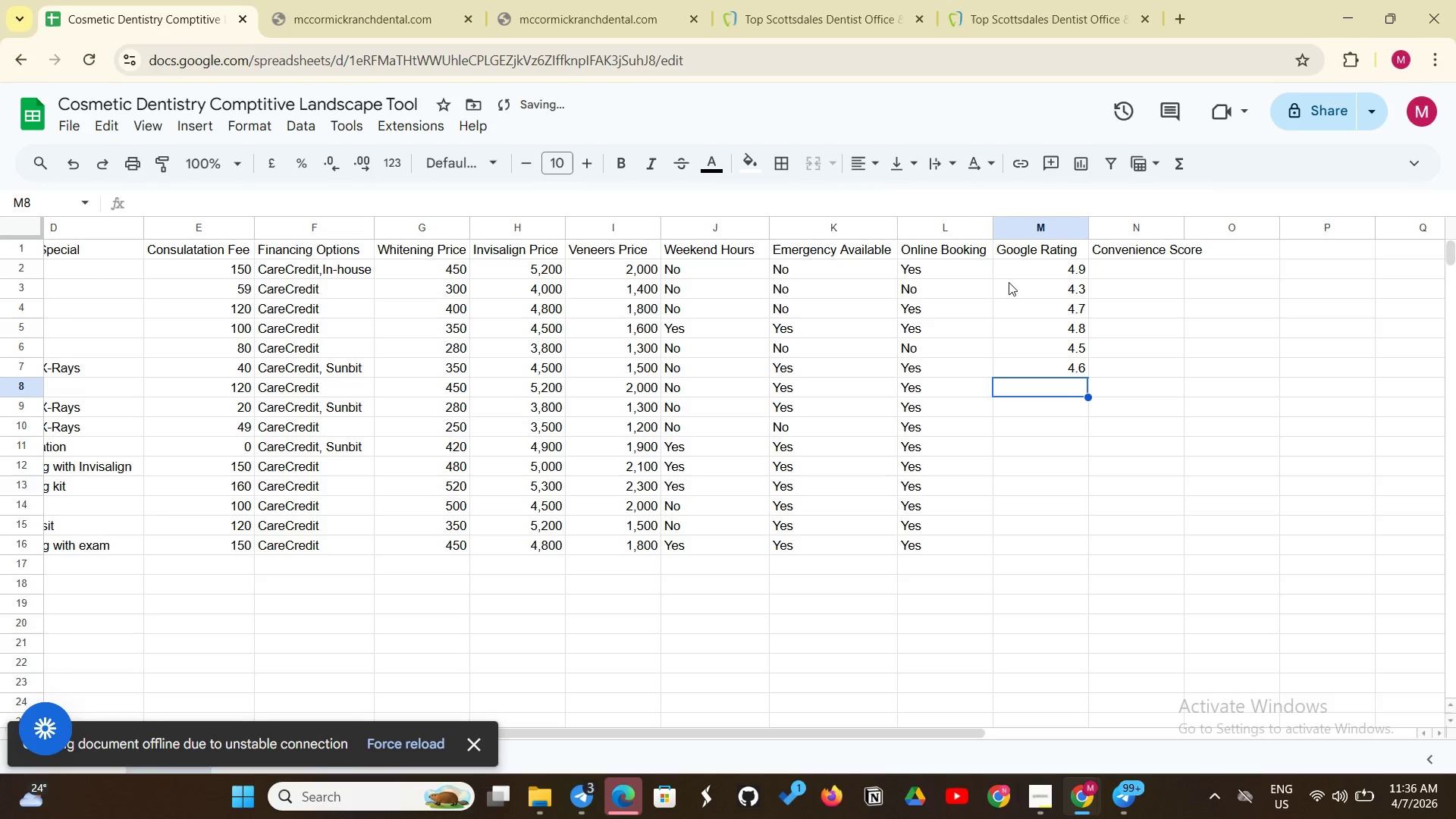 
key(Backspace)
 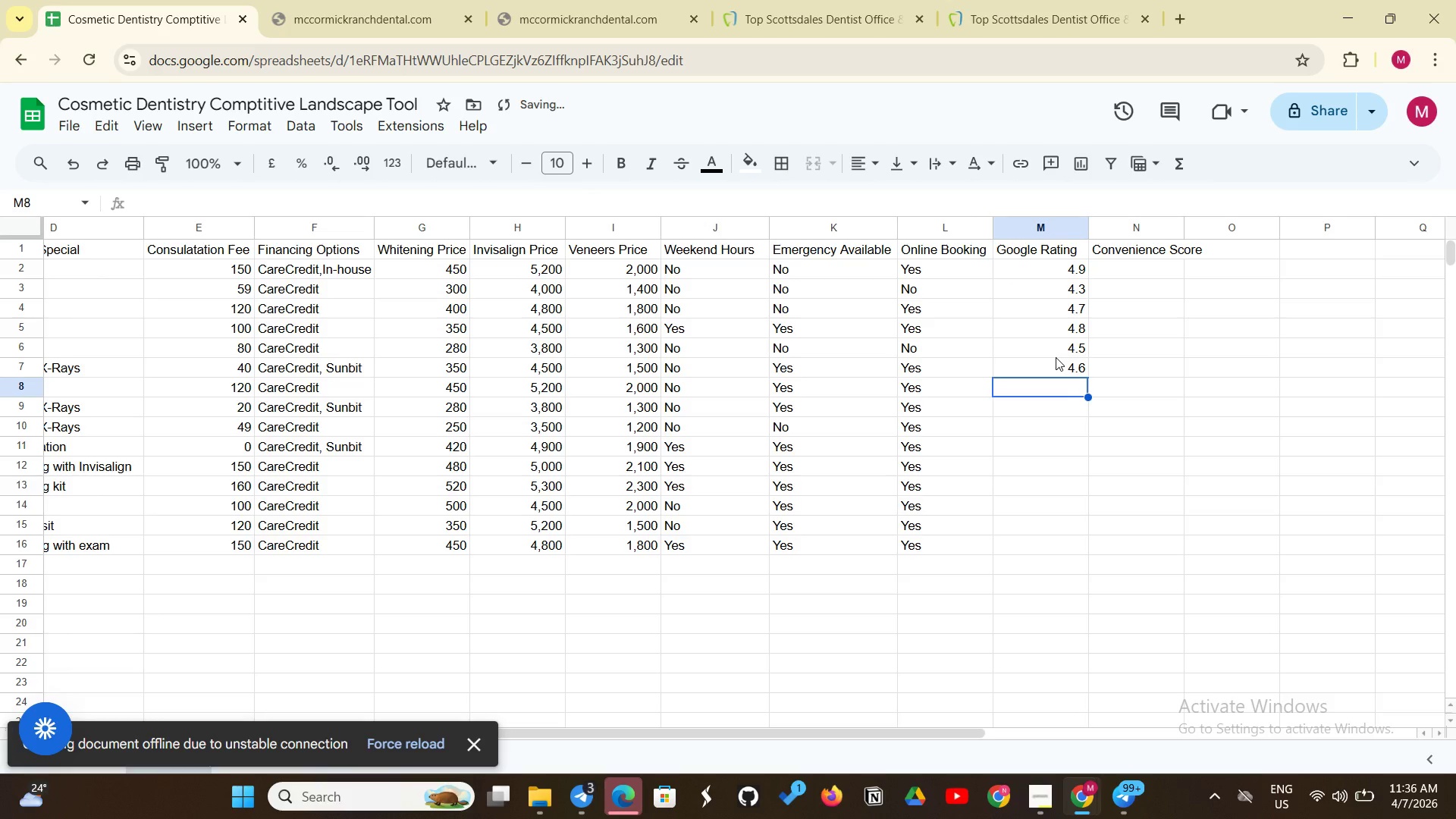 
left_click([1059, 358])
 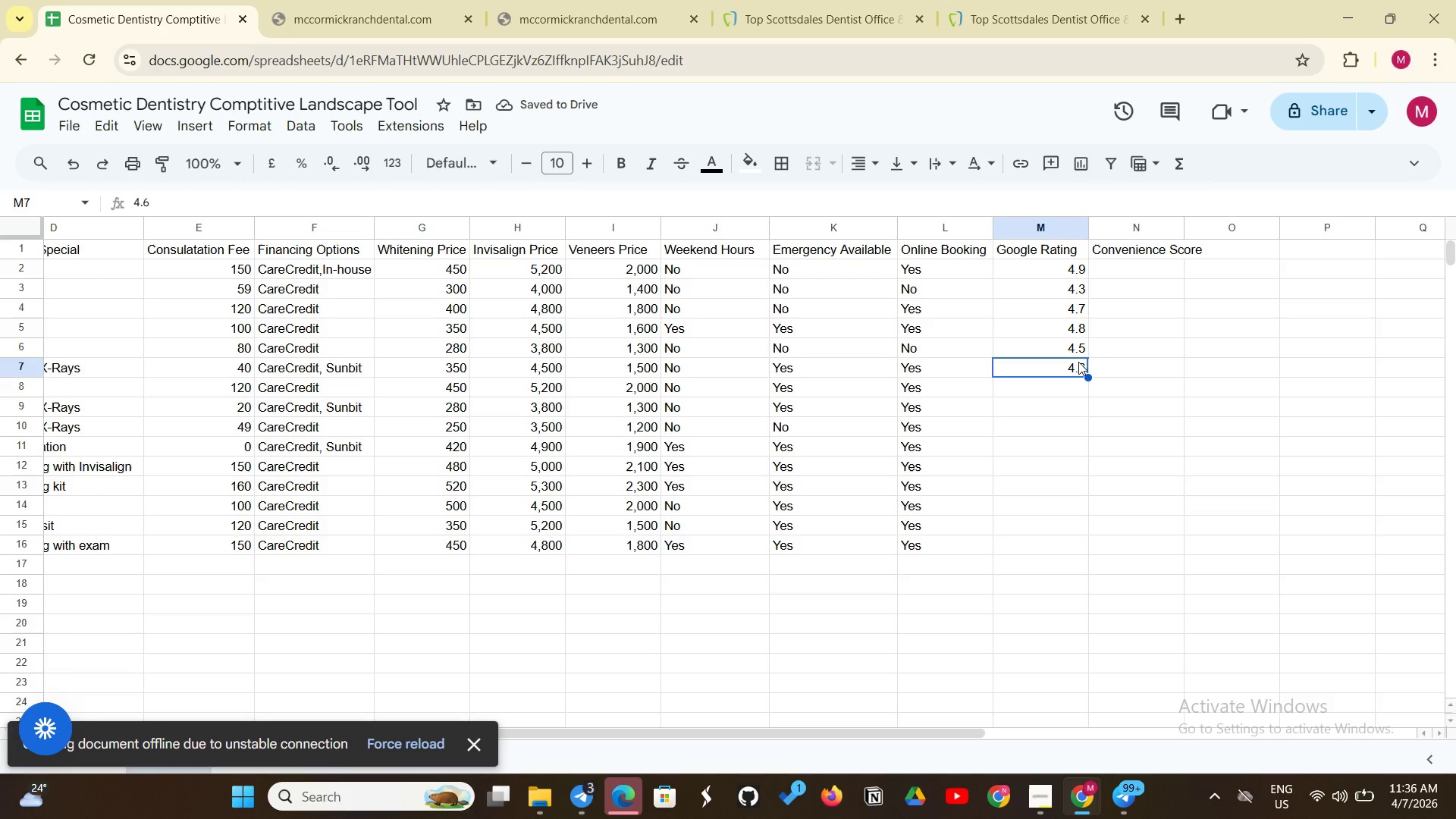 
double_click([1084, 359])
 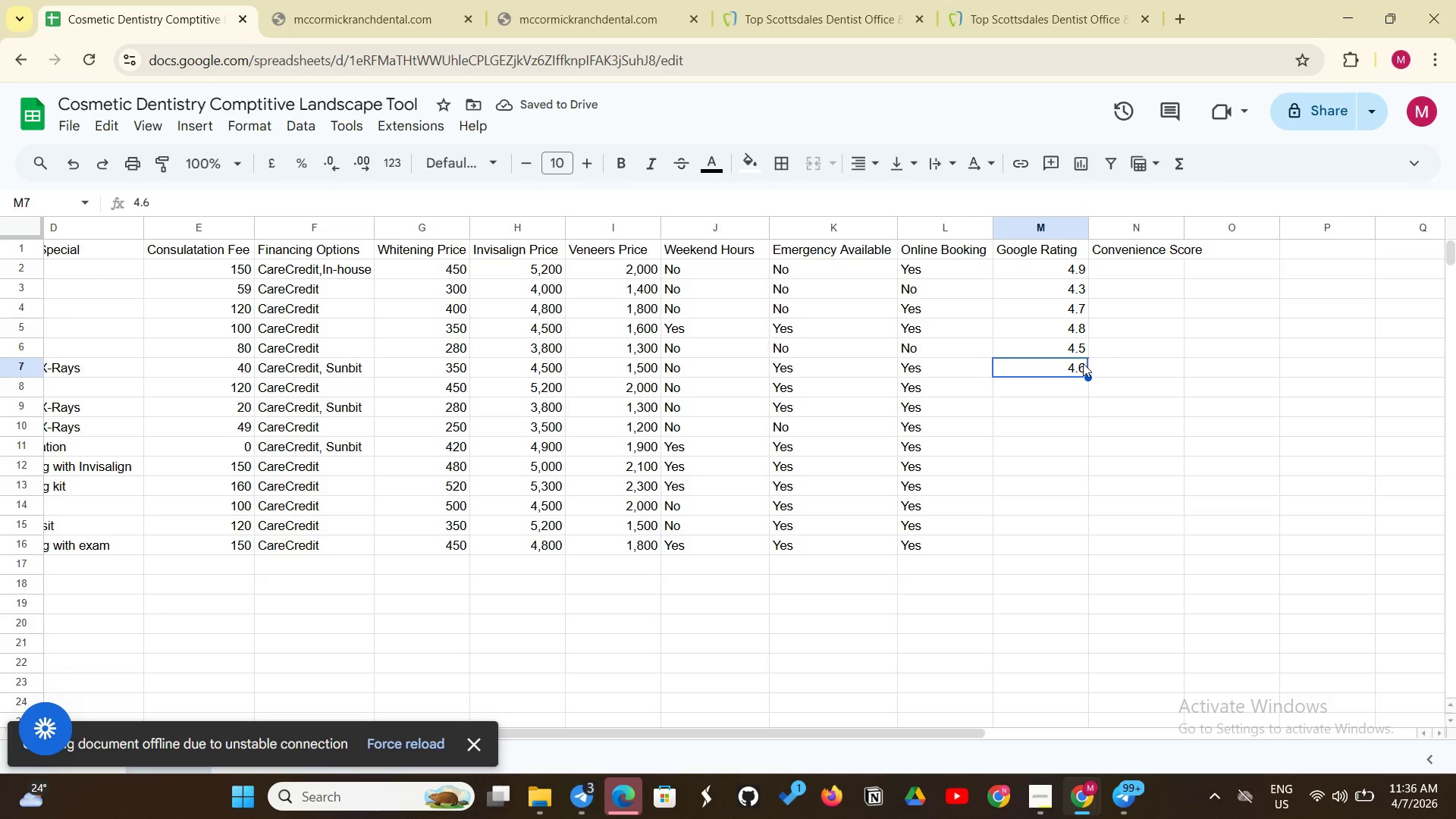 
triple_click([1083, 363])
 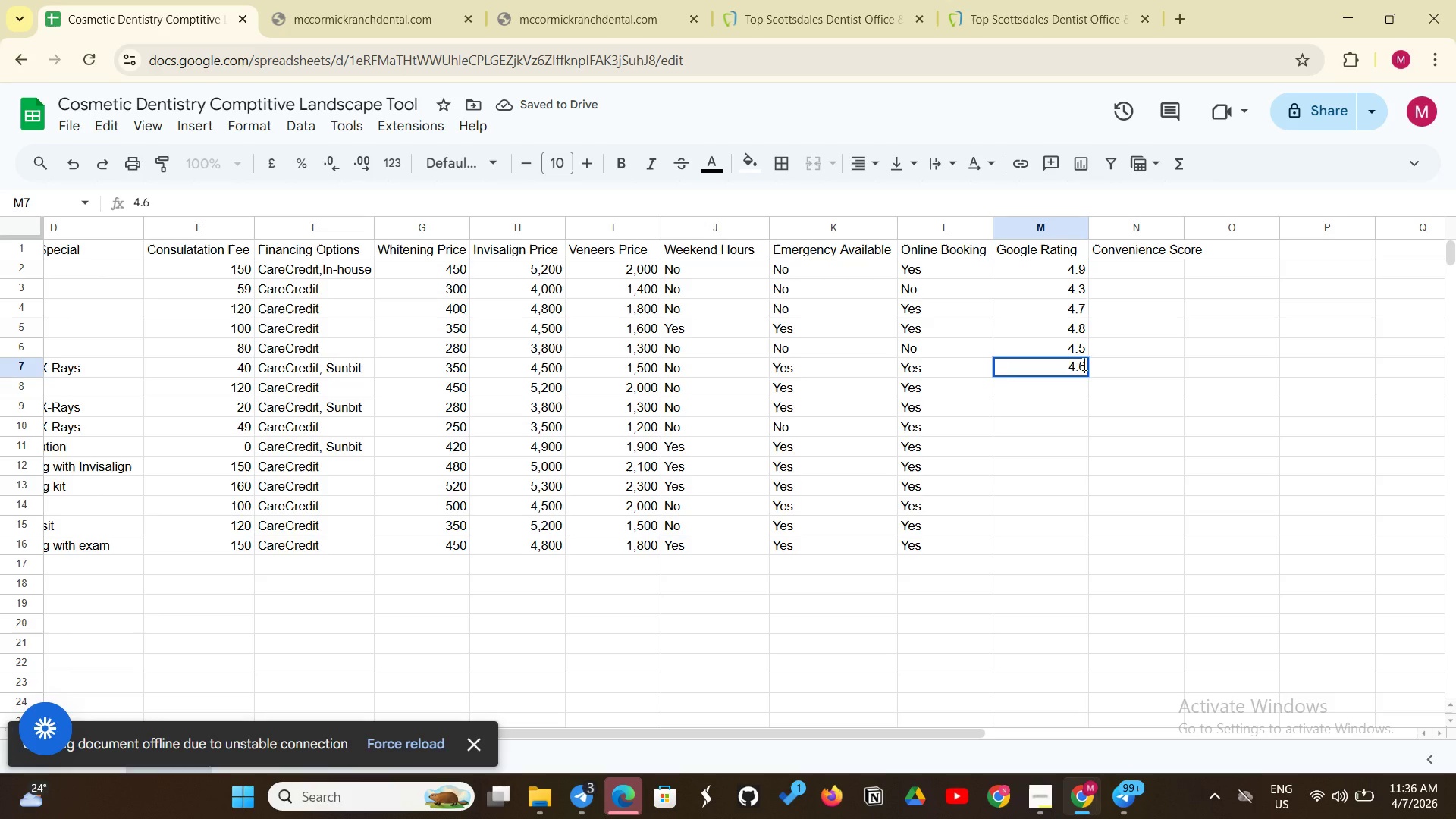 
triple_click([1083, 364])
 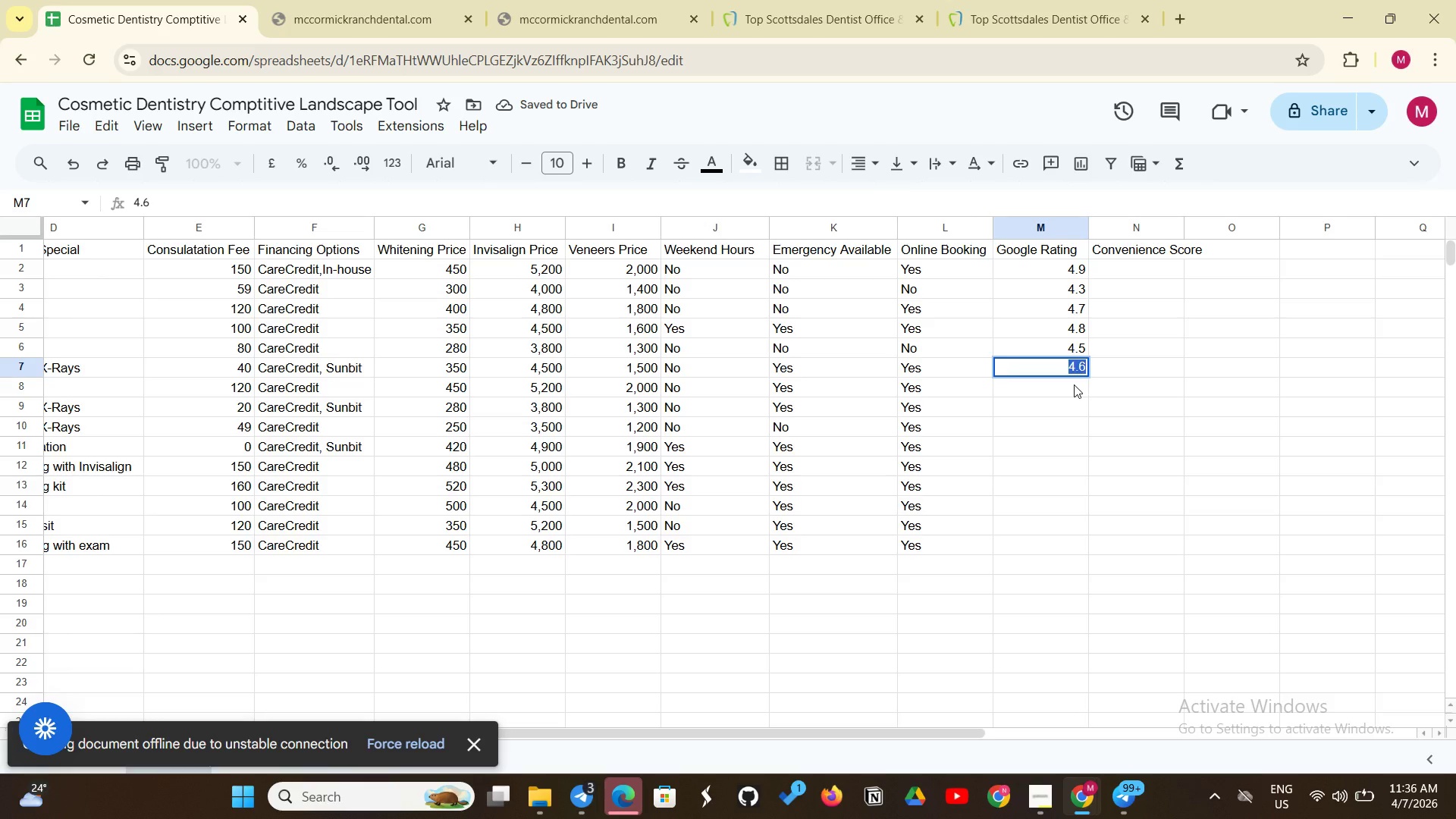 
key(Backspace)
 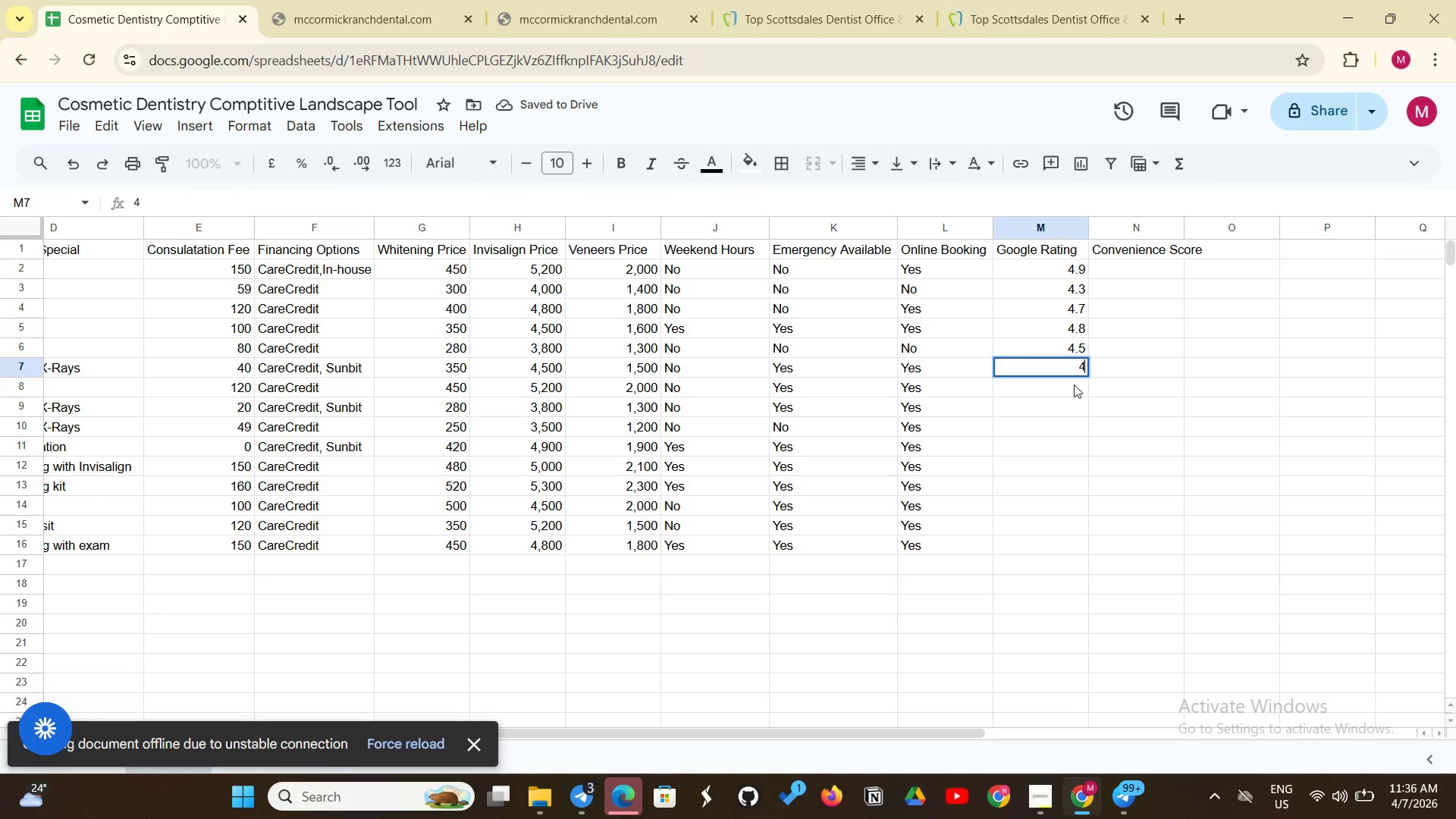 
key(4)
 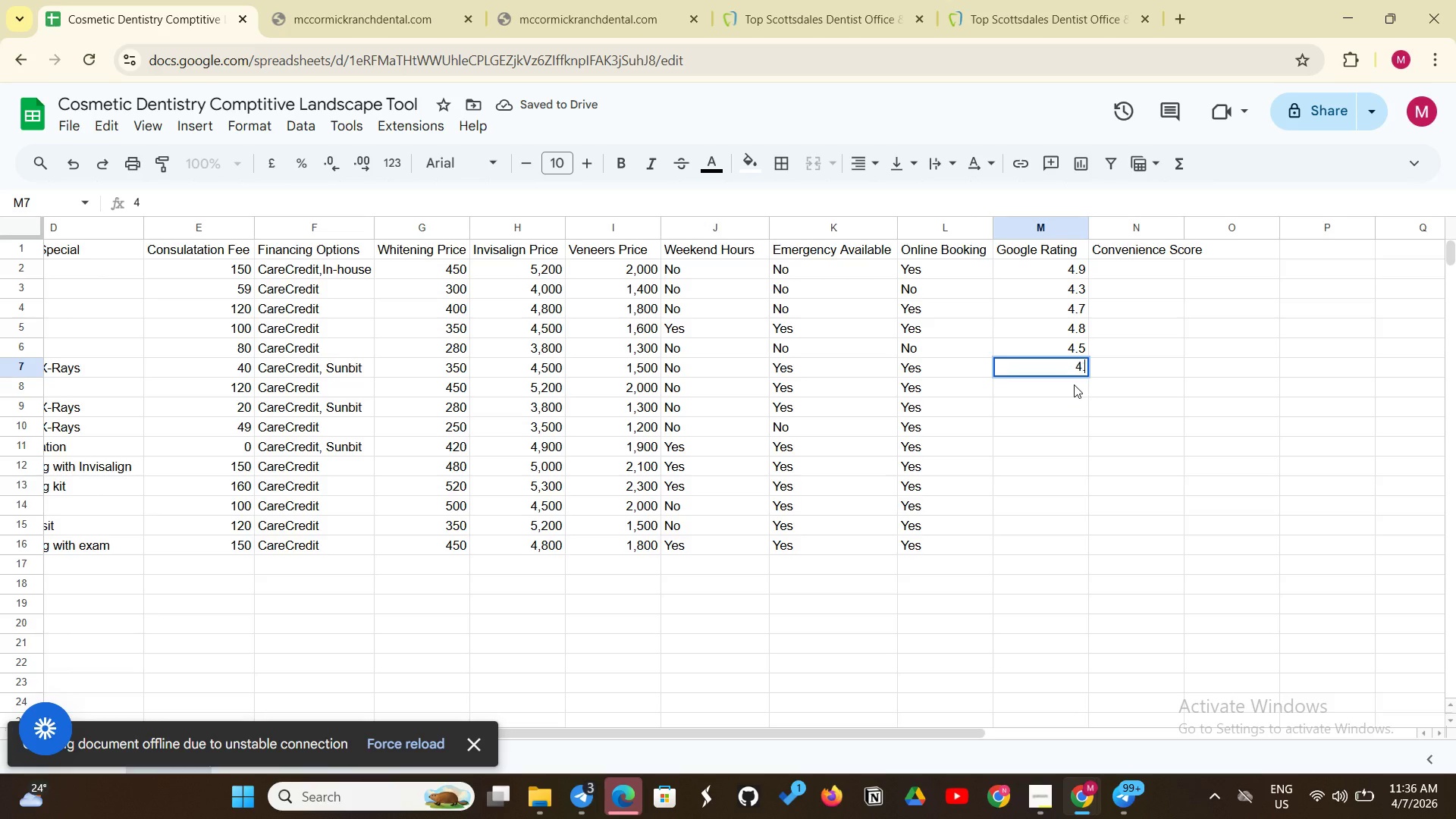 
key(Period)
 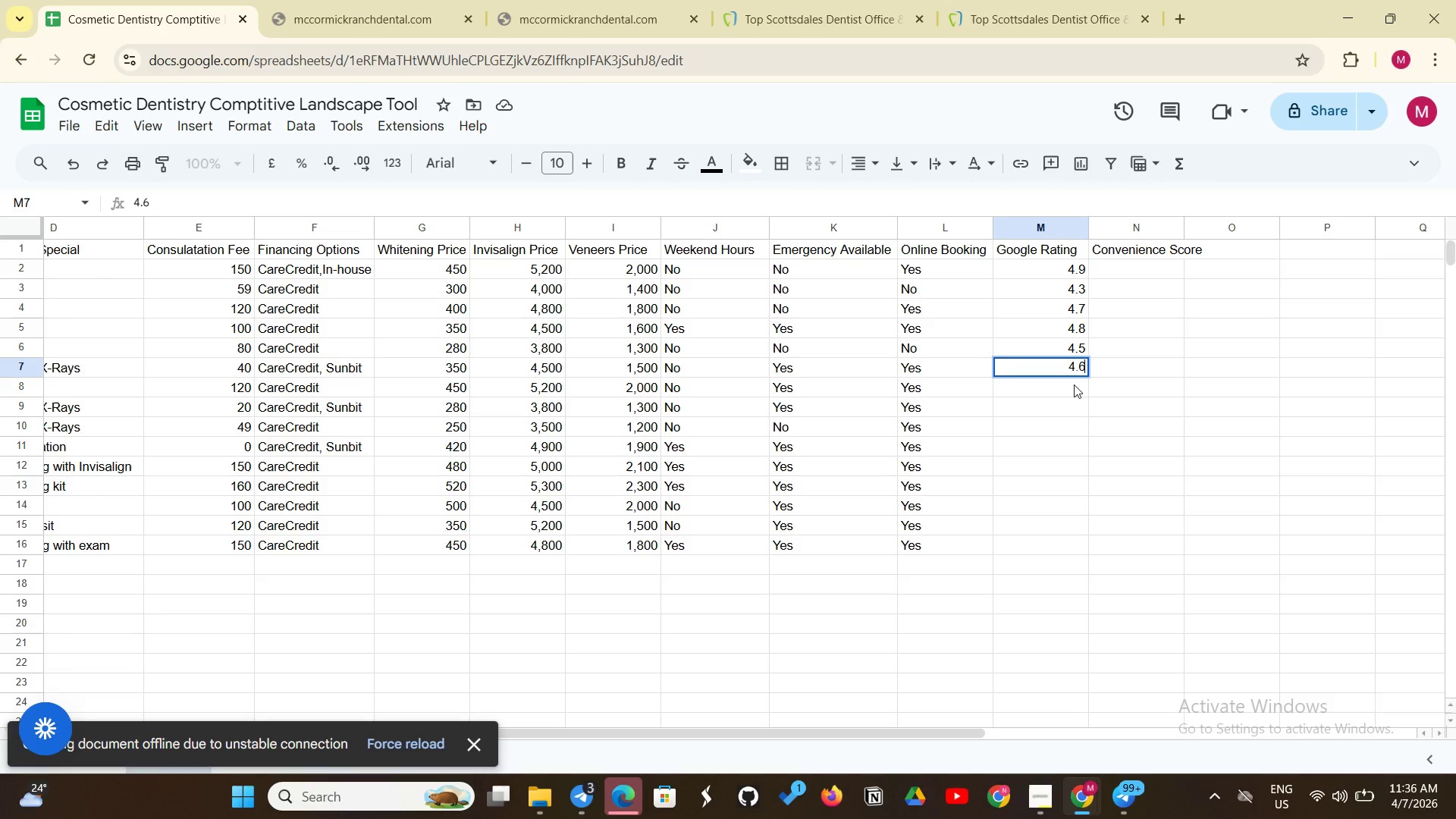 
key(6)
 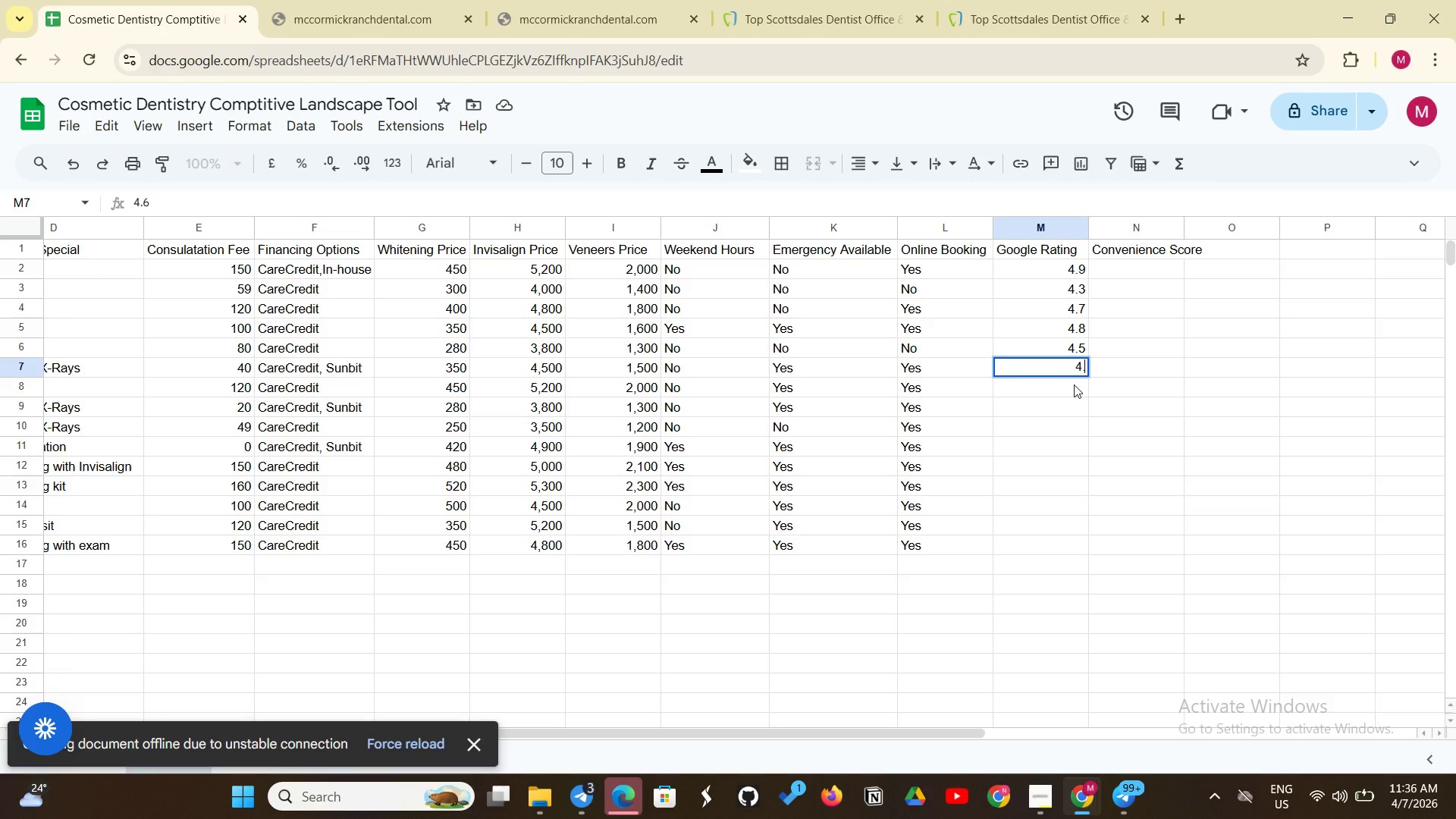 
key(Backspace)
 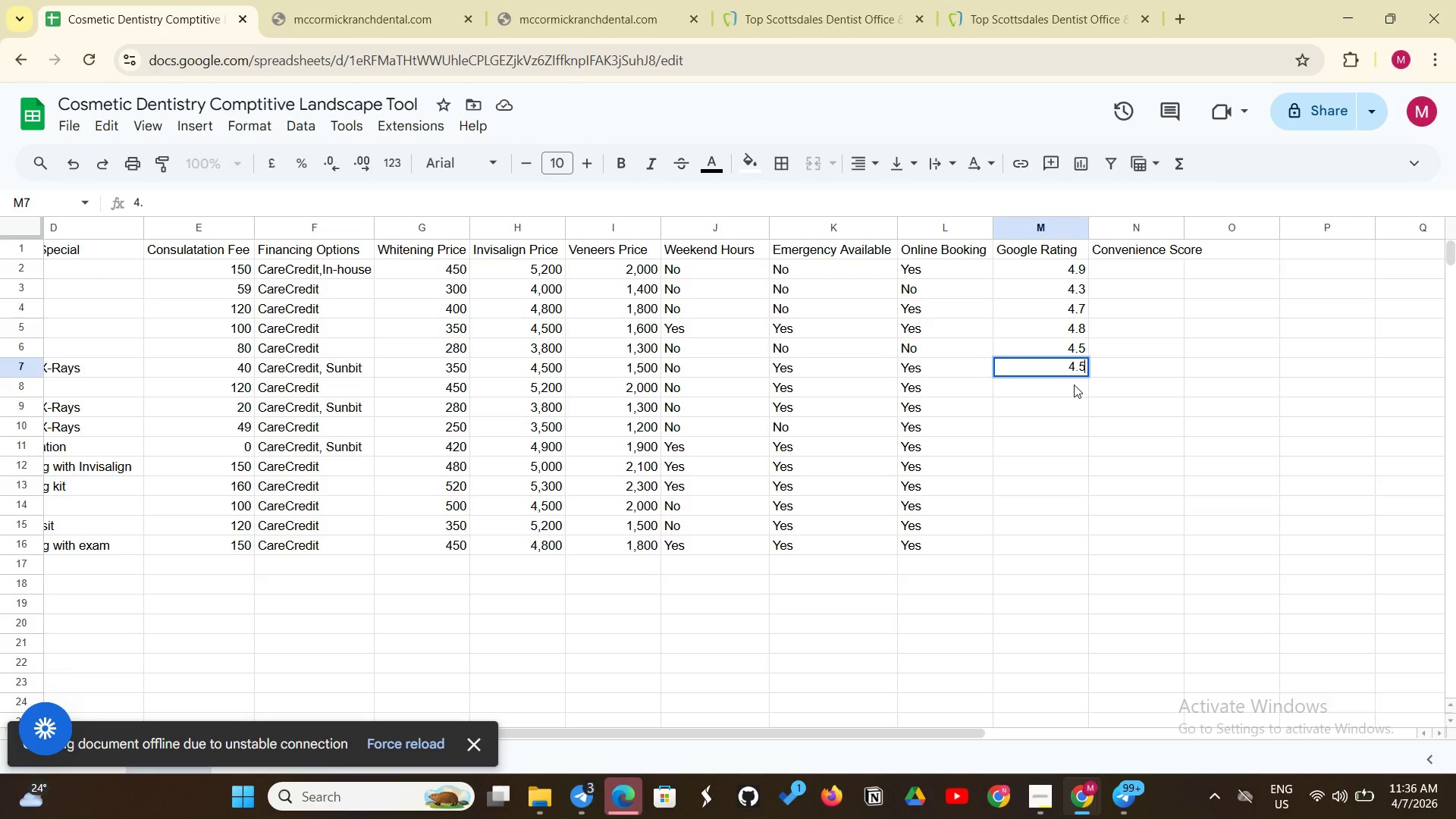 
key(5)
 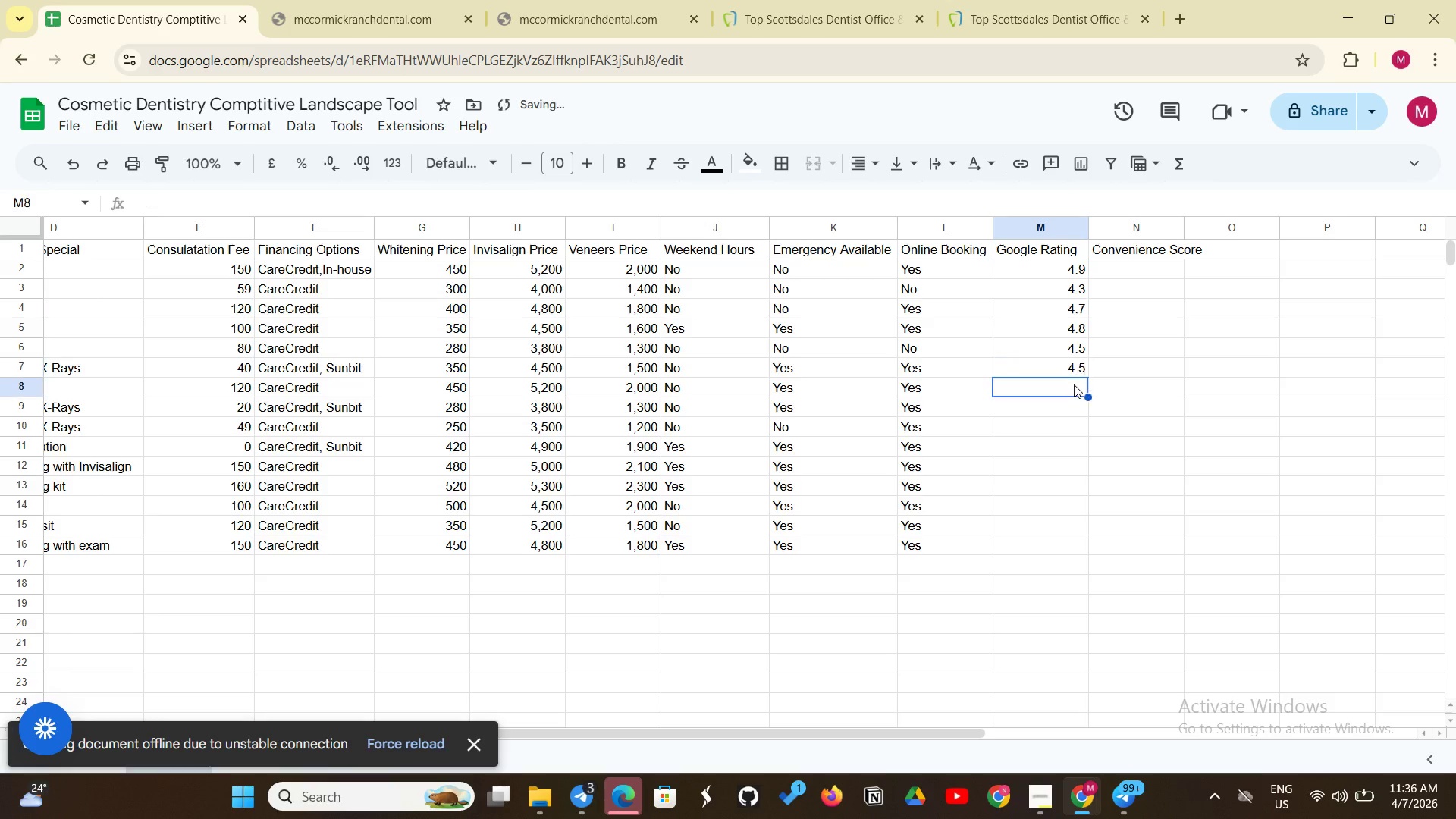 
key(Enter)
 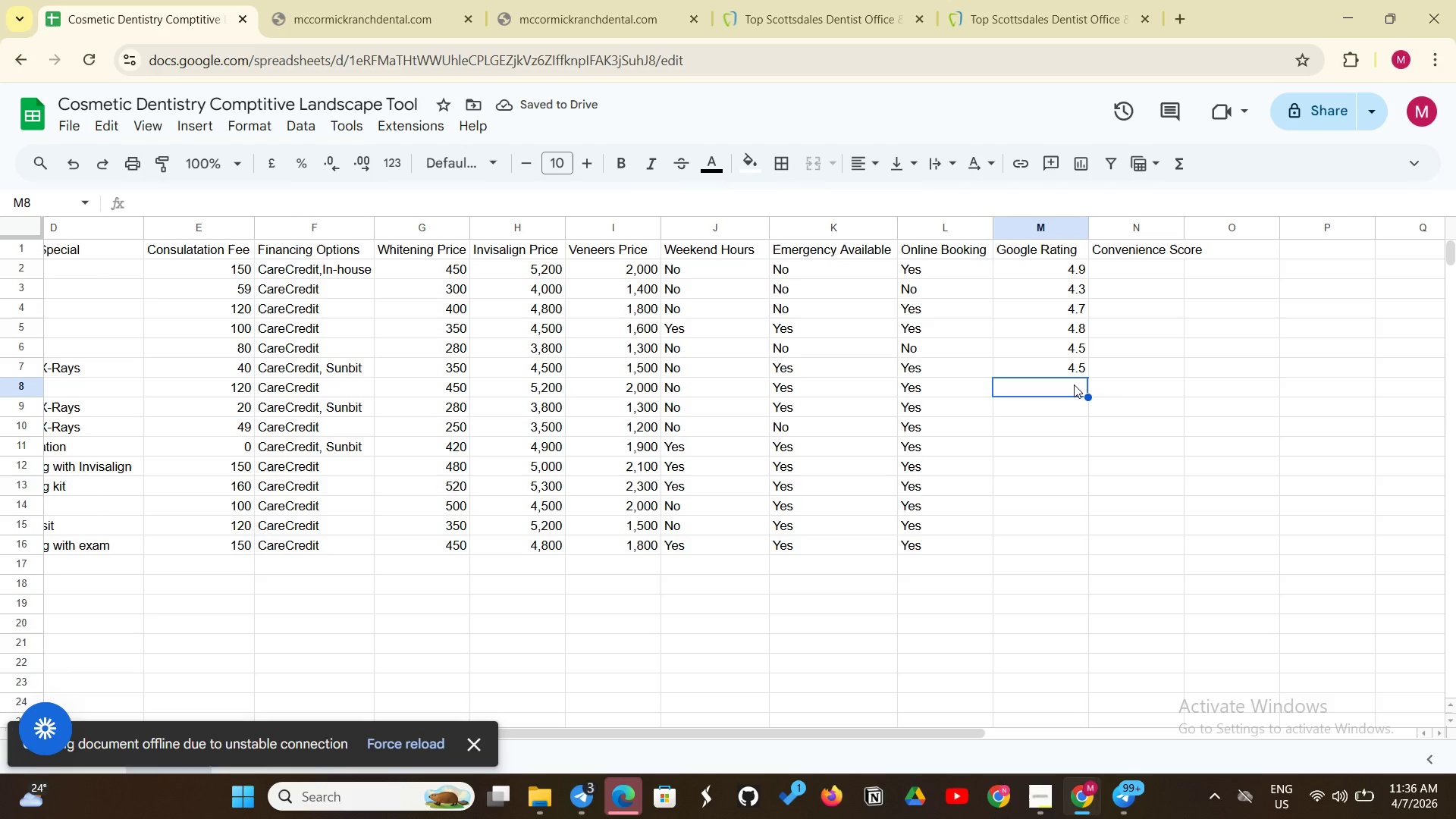 
key(4)
 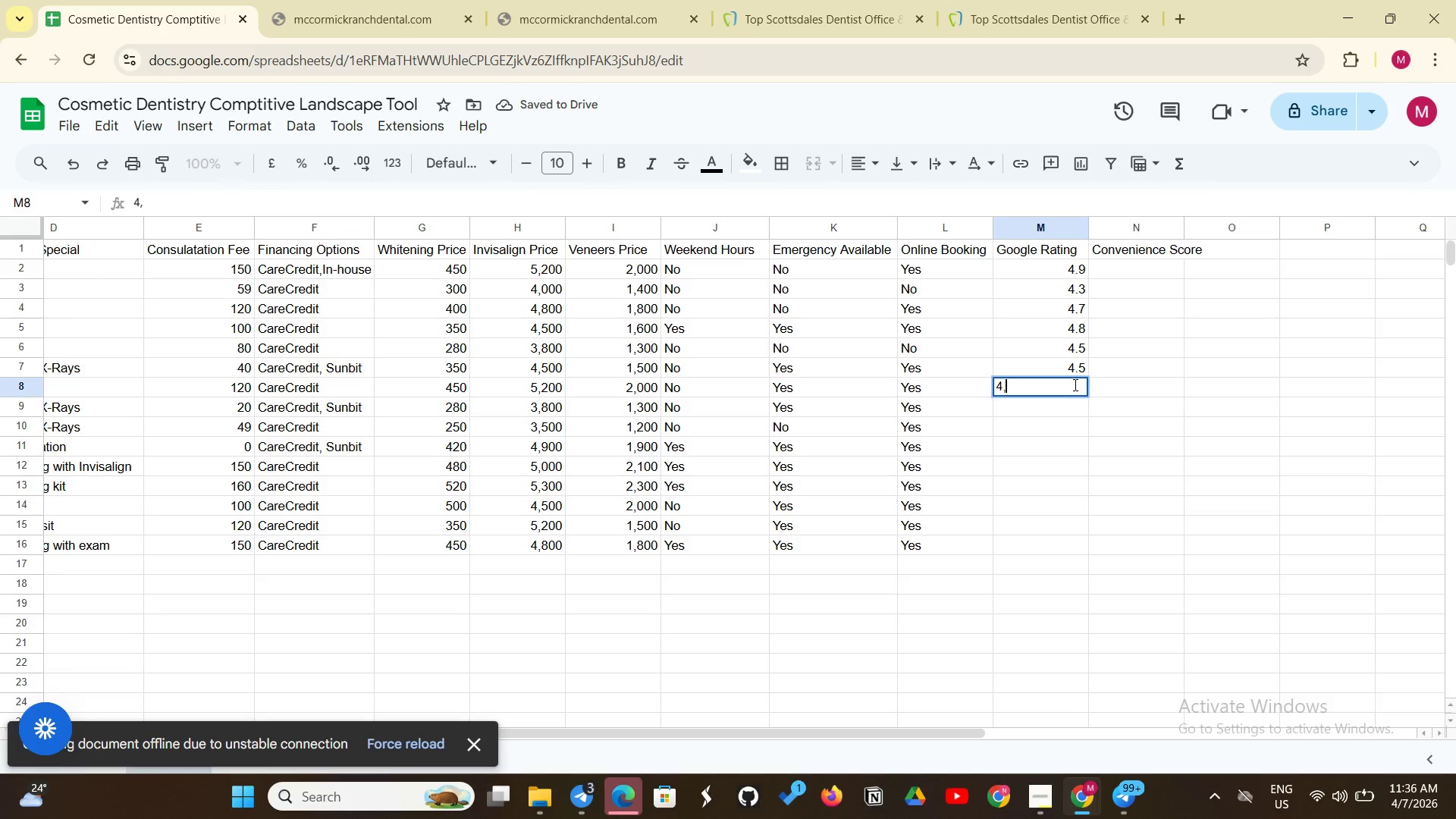 
key(Comma)
 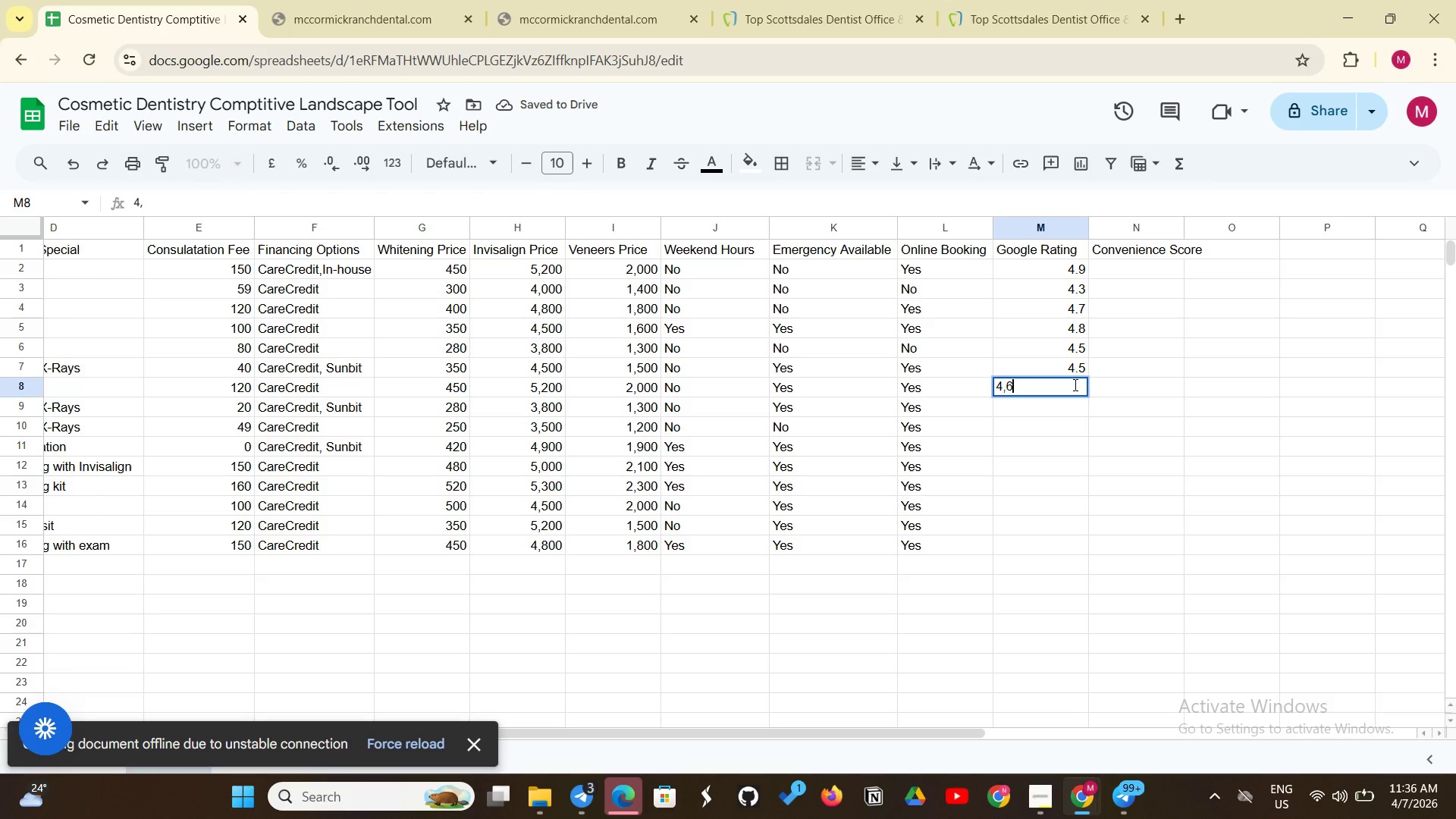 
key(6)
 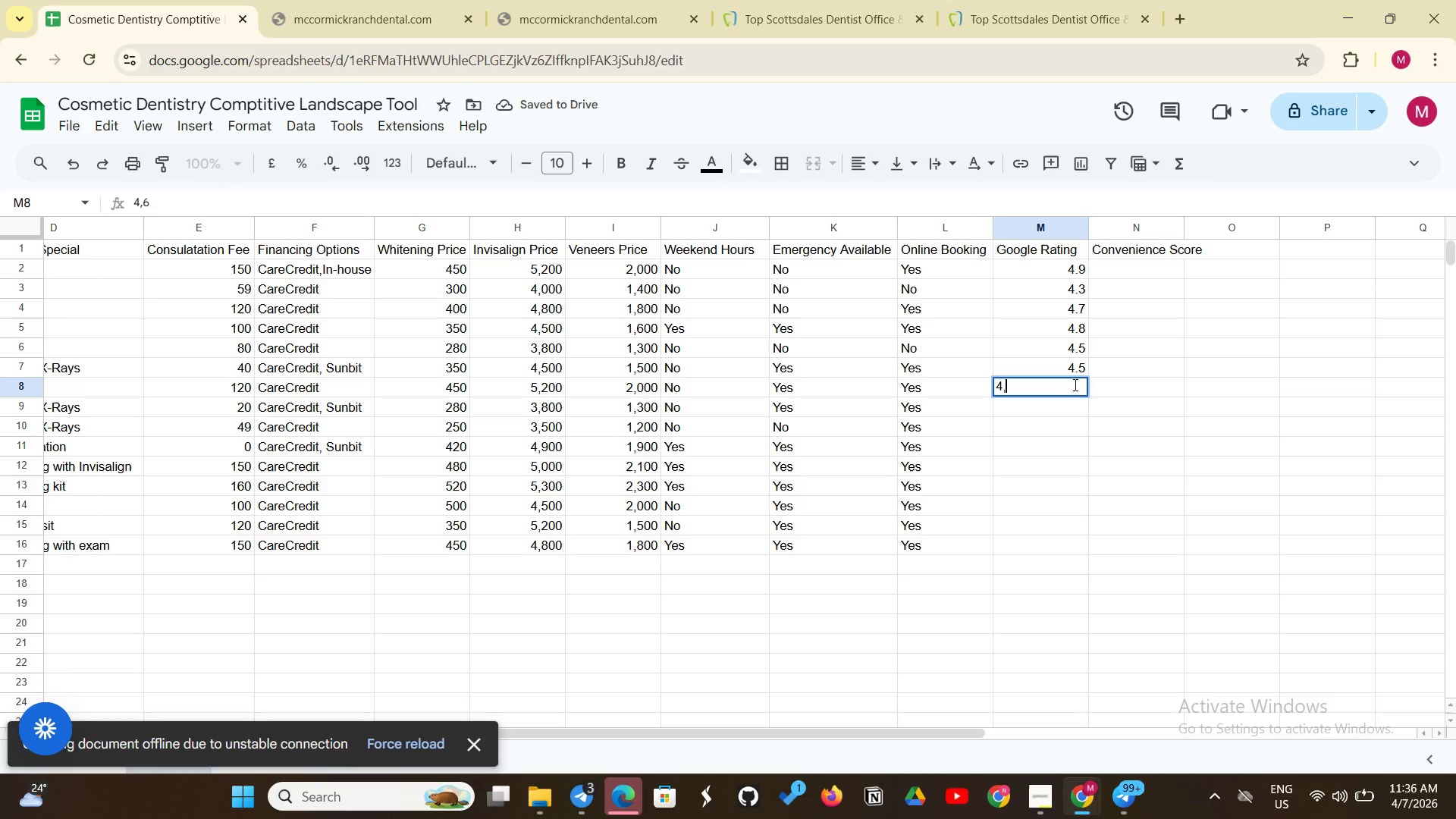 
key(Backspace)
 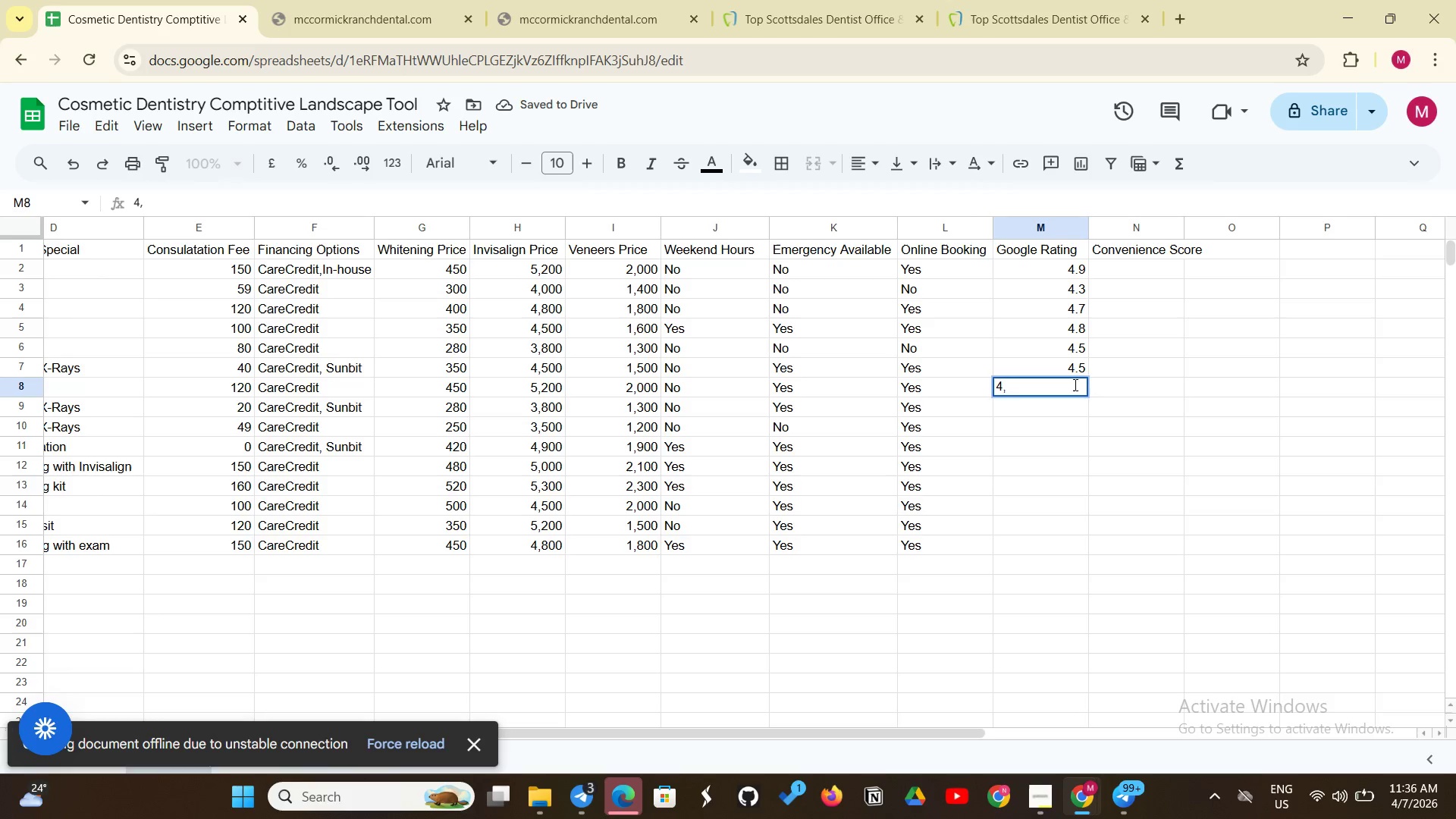 
key(8)
 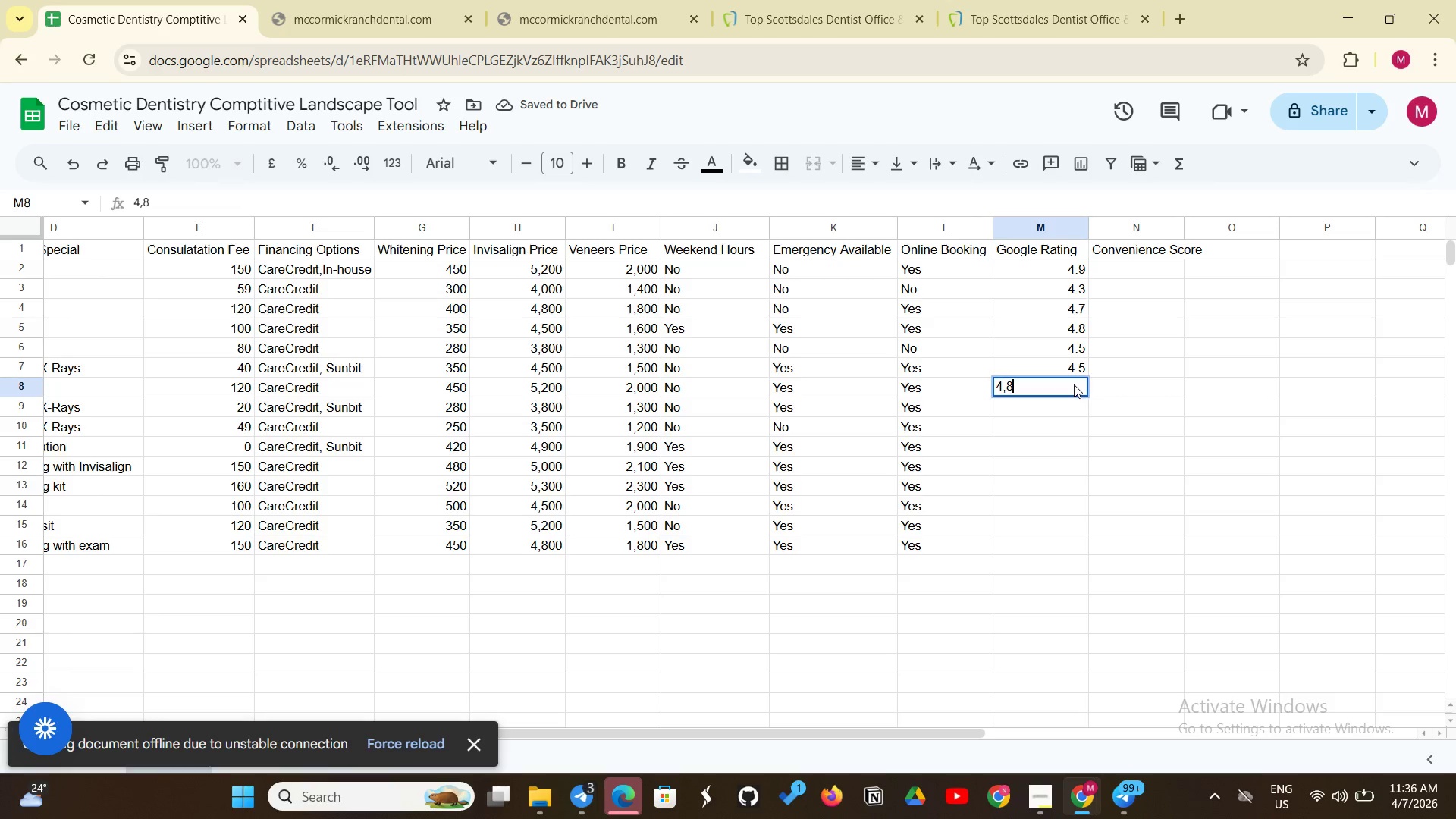 
key(Enter)
 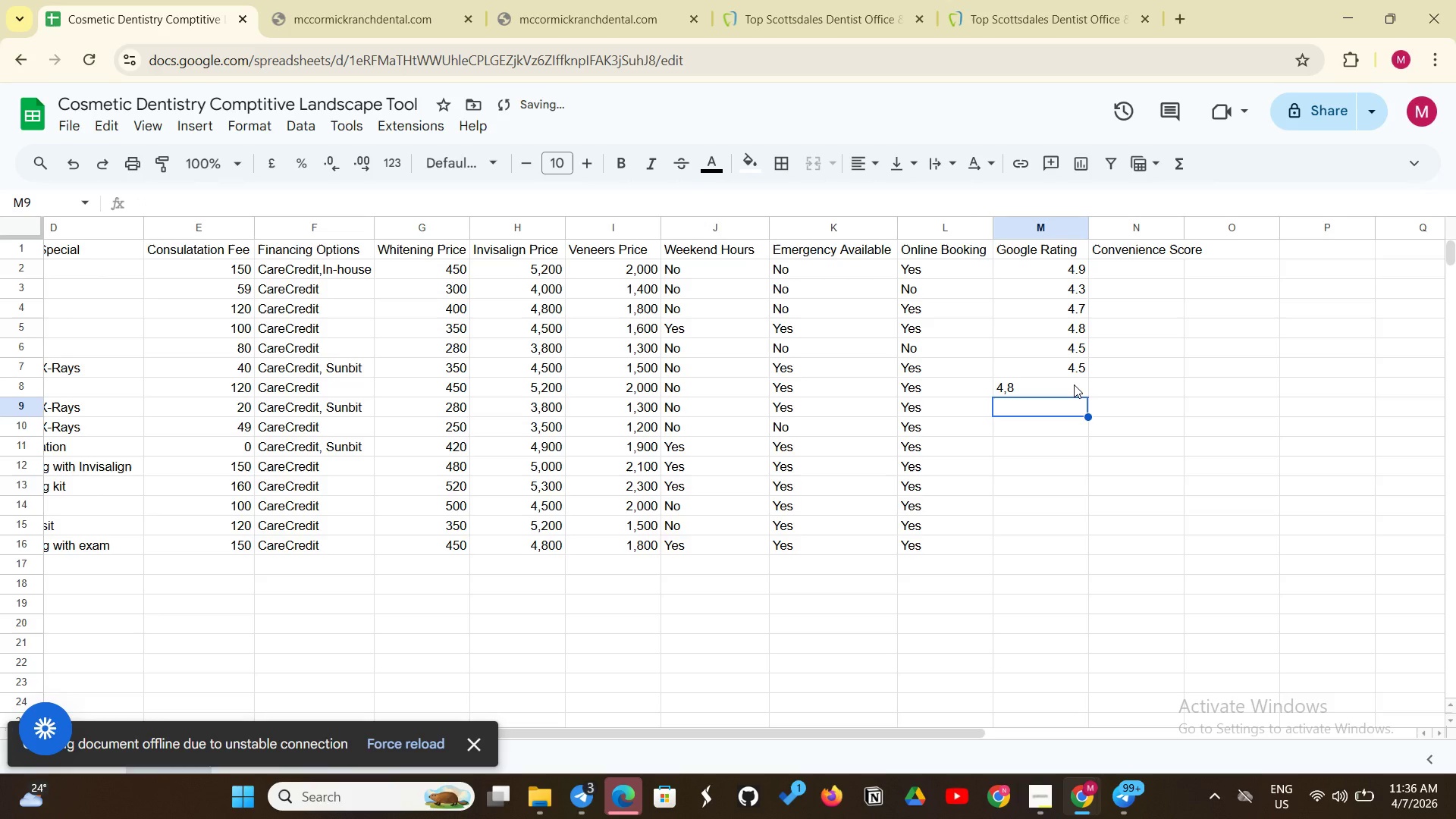 
left_click([1044, 393])
 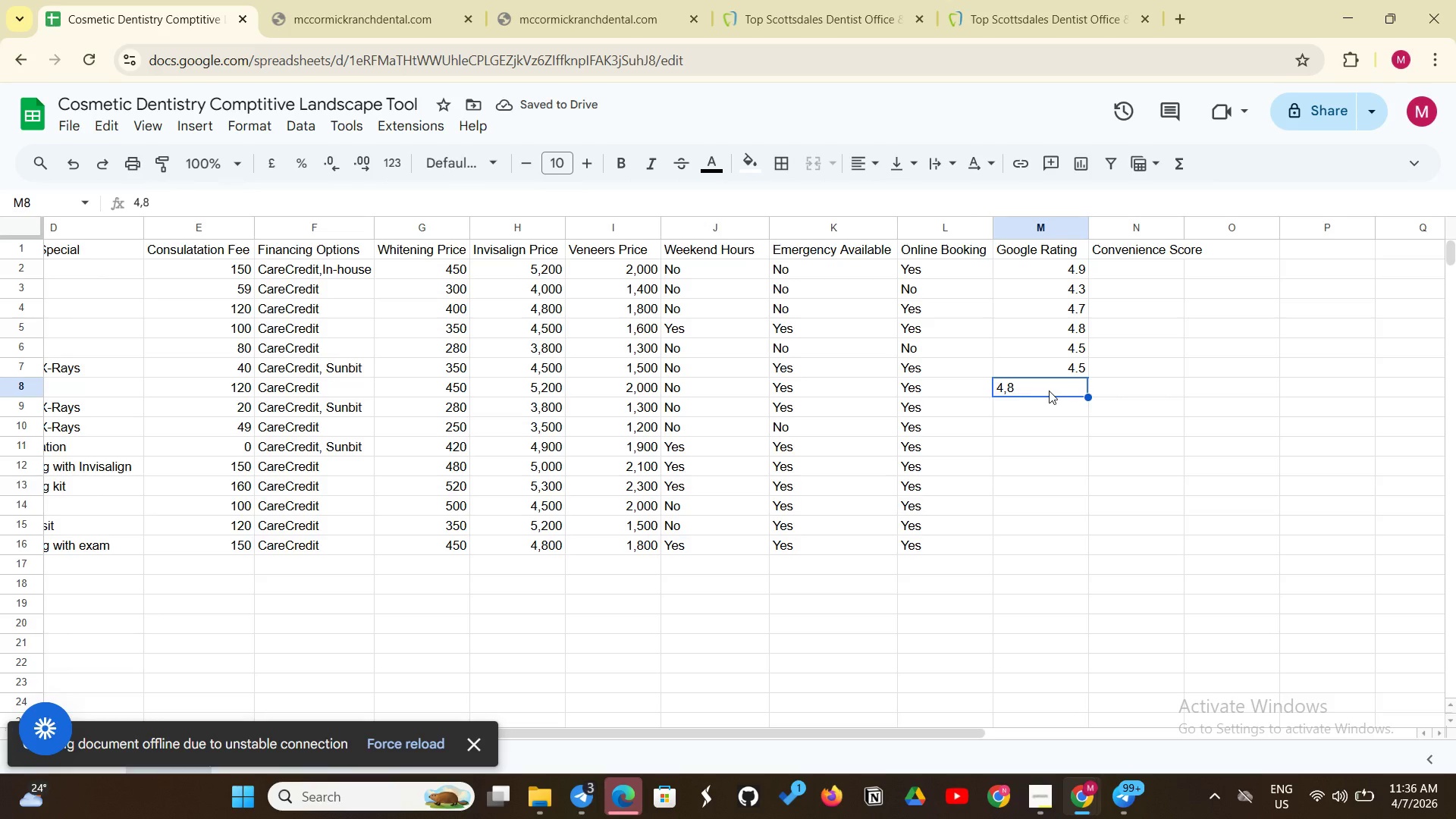 
key(Backspace)
 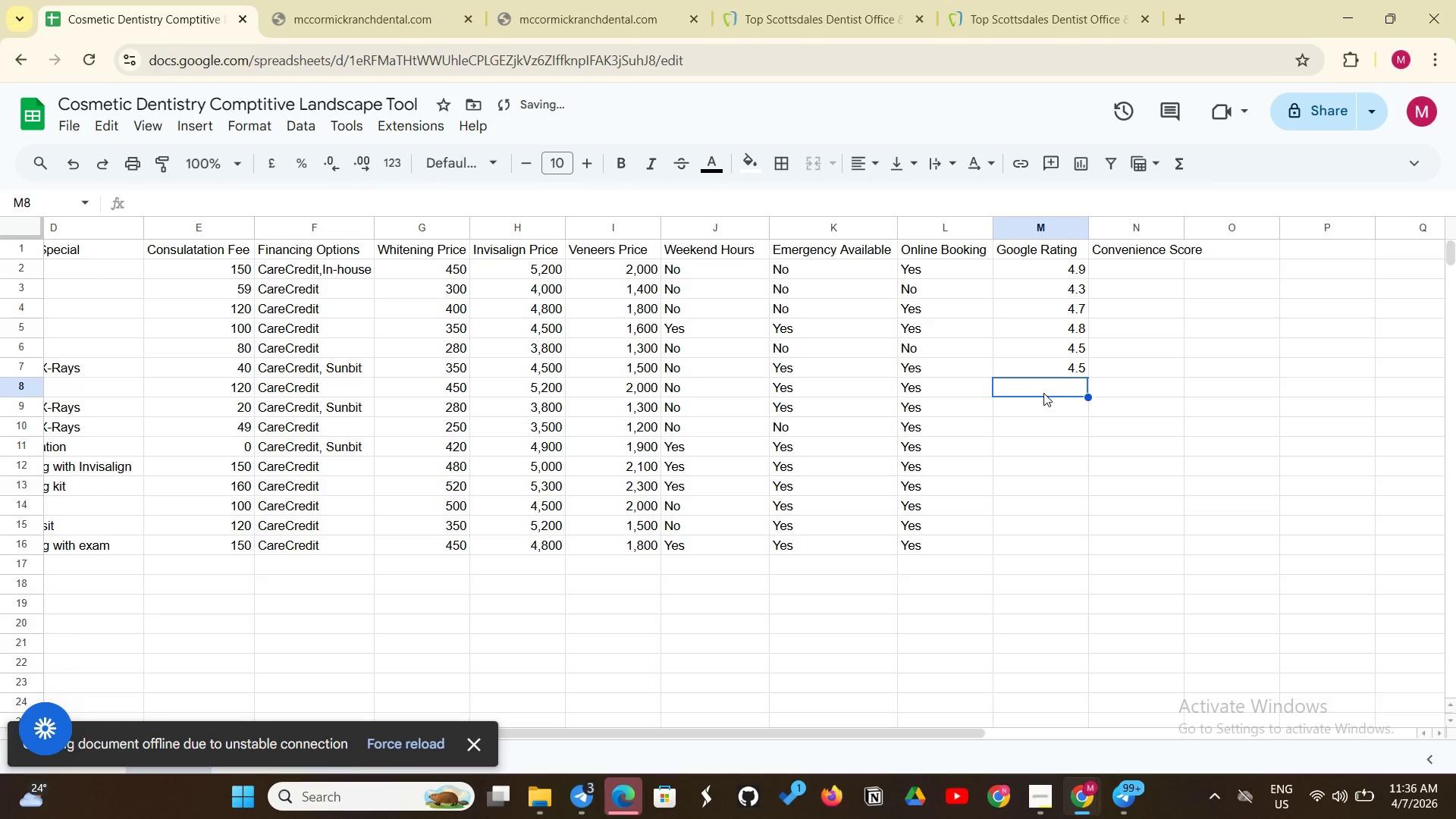 
key(4)
 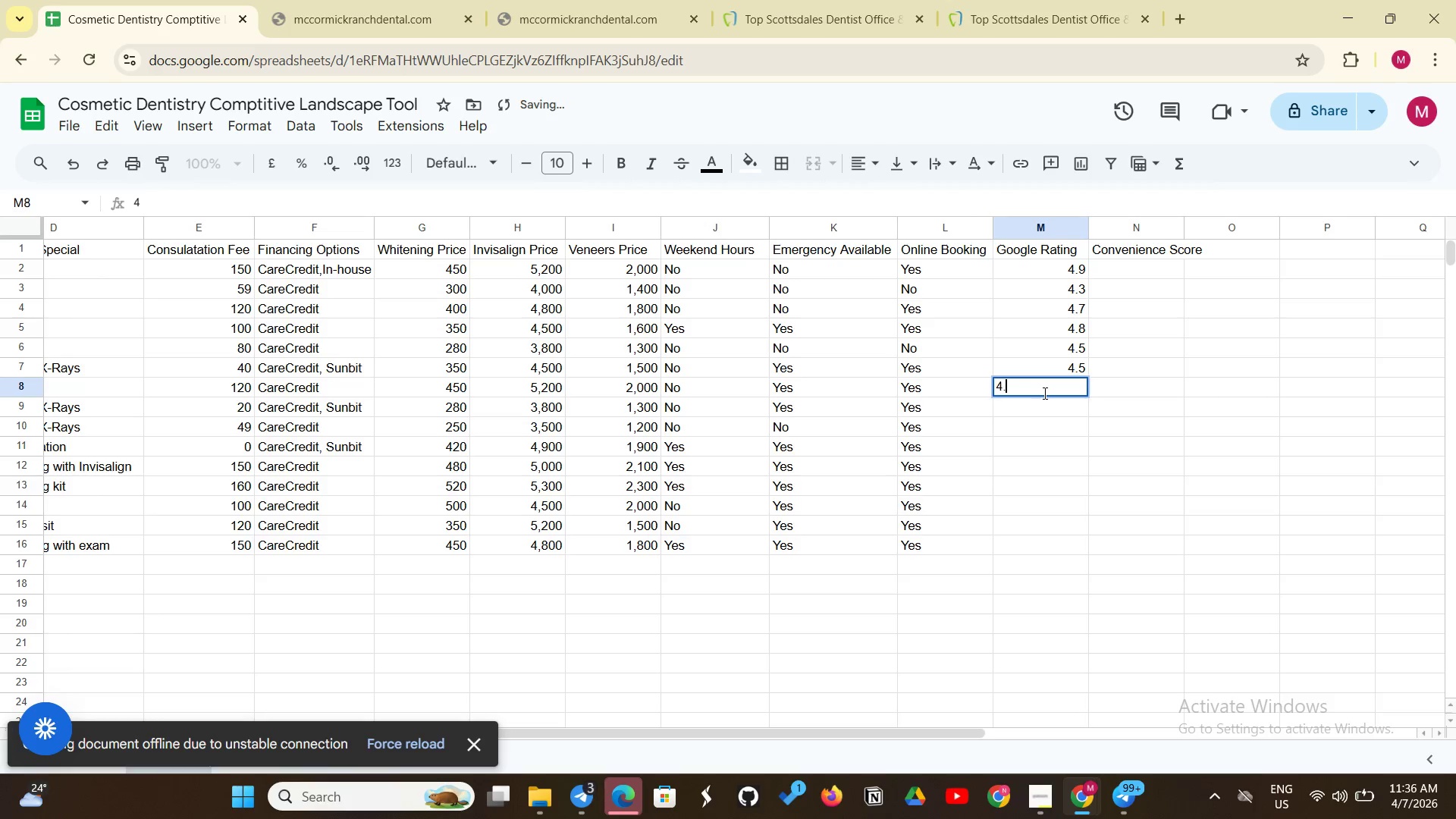 
key(Period)
 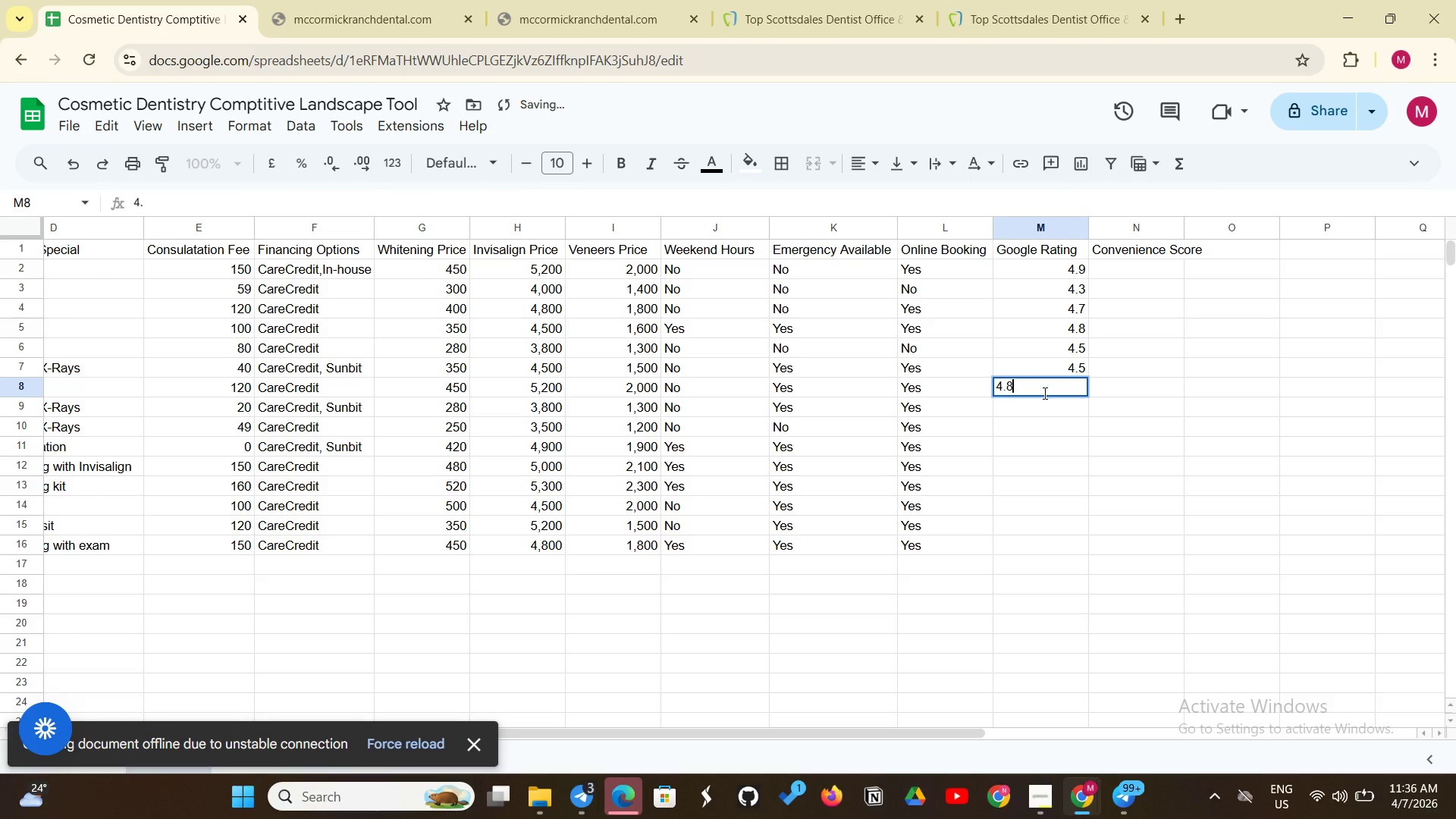 
key(8)
 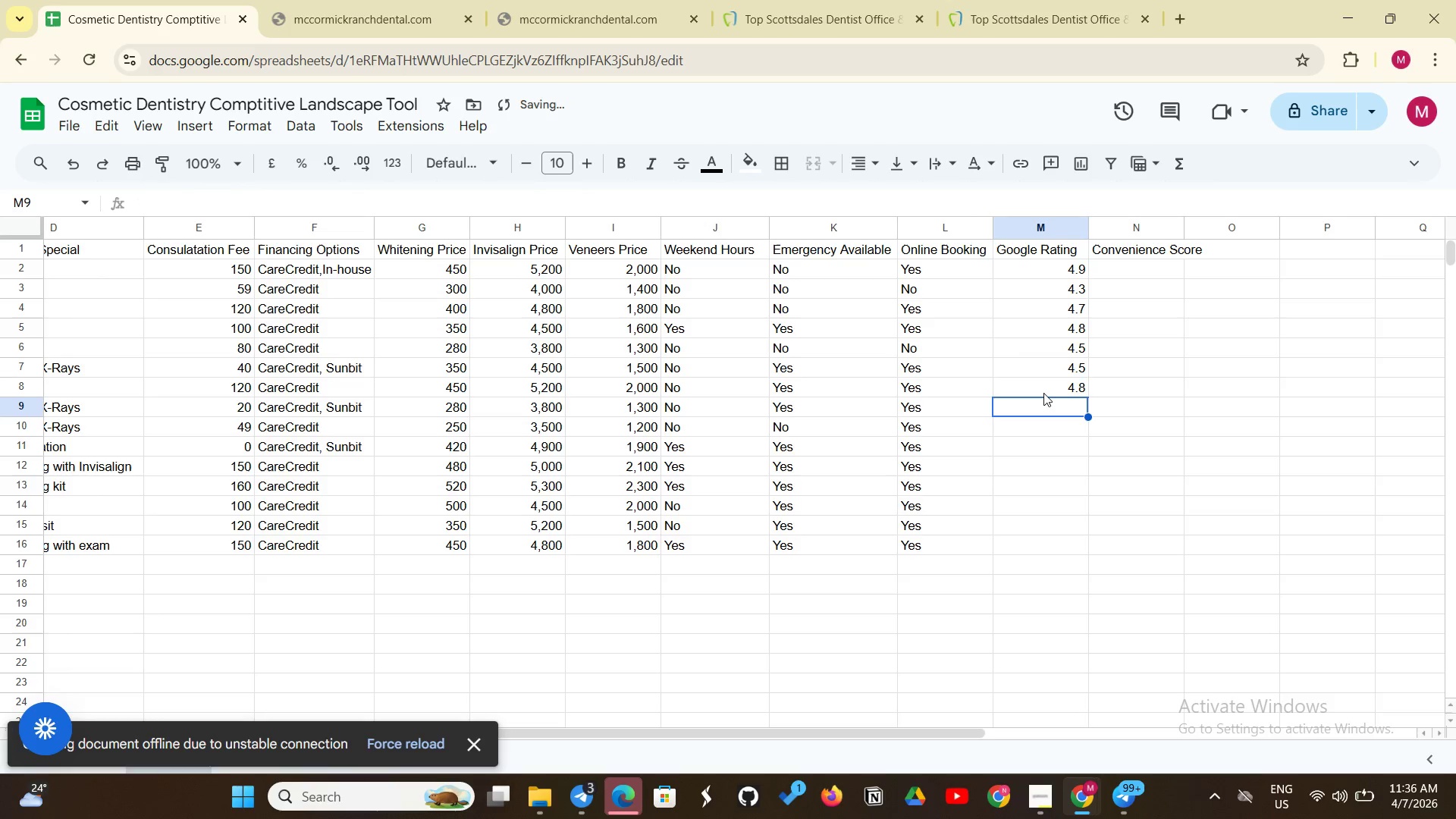 
key(Enter)
 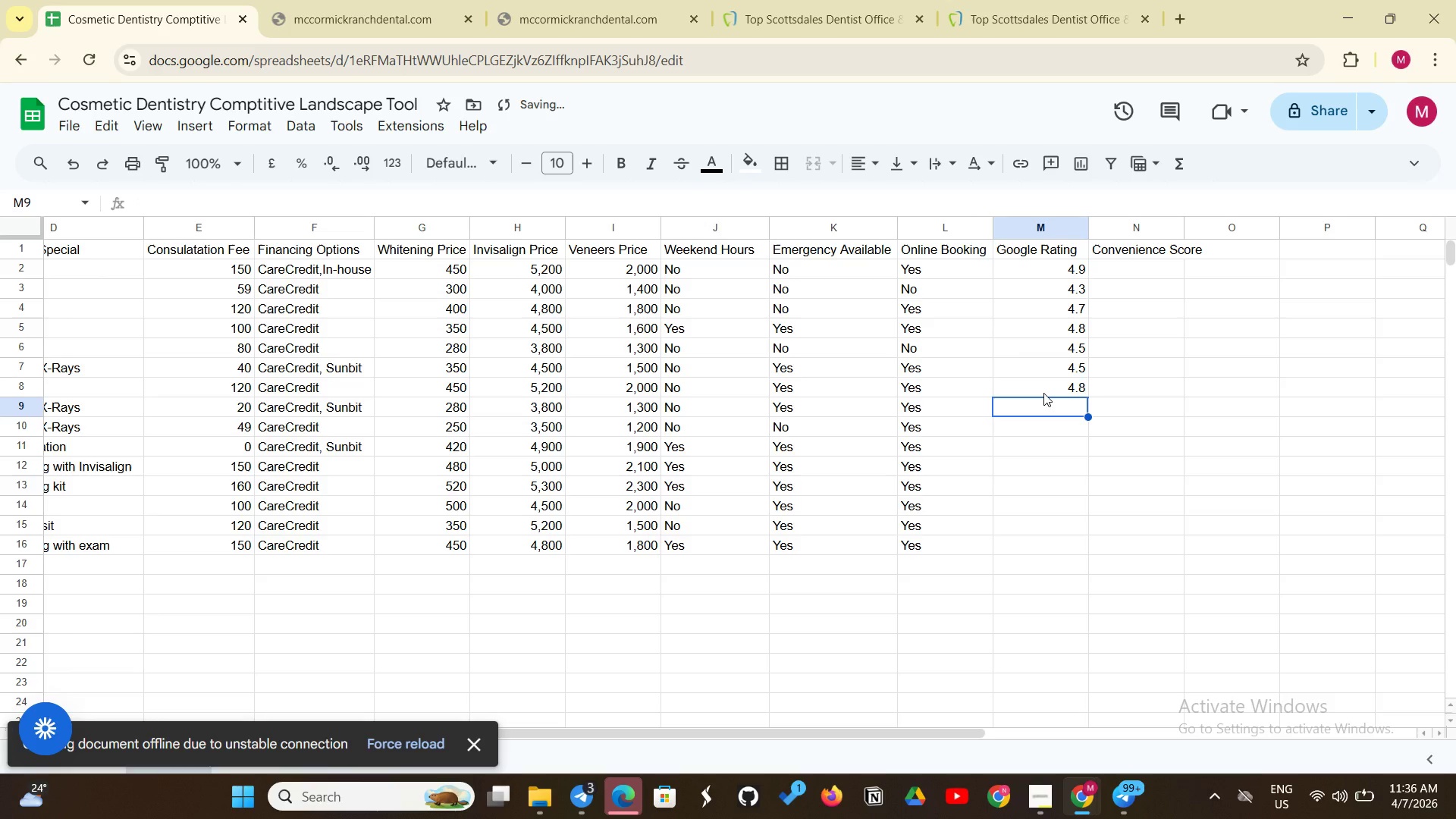 
key(4)
 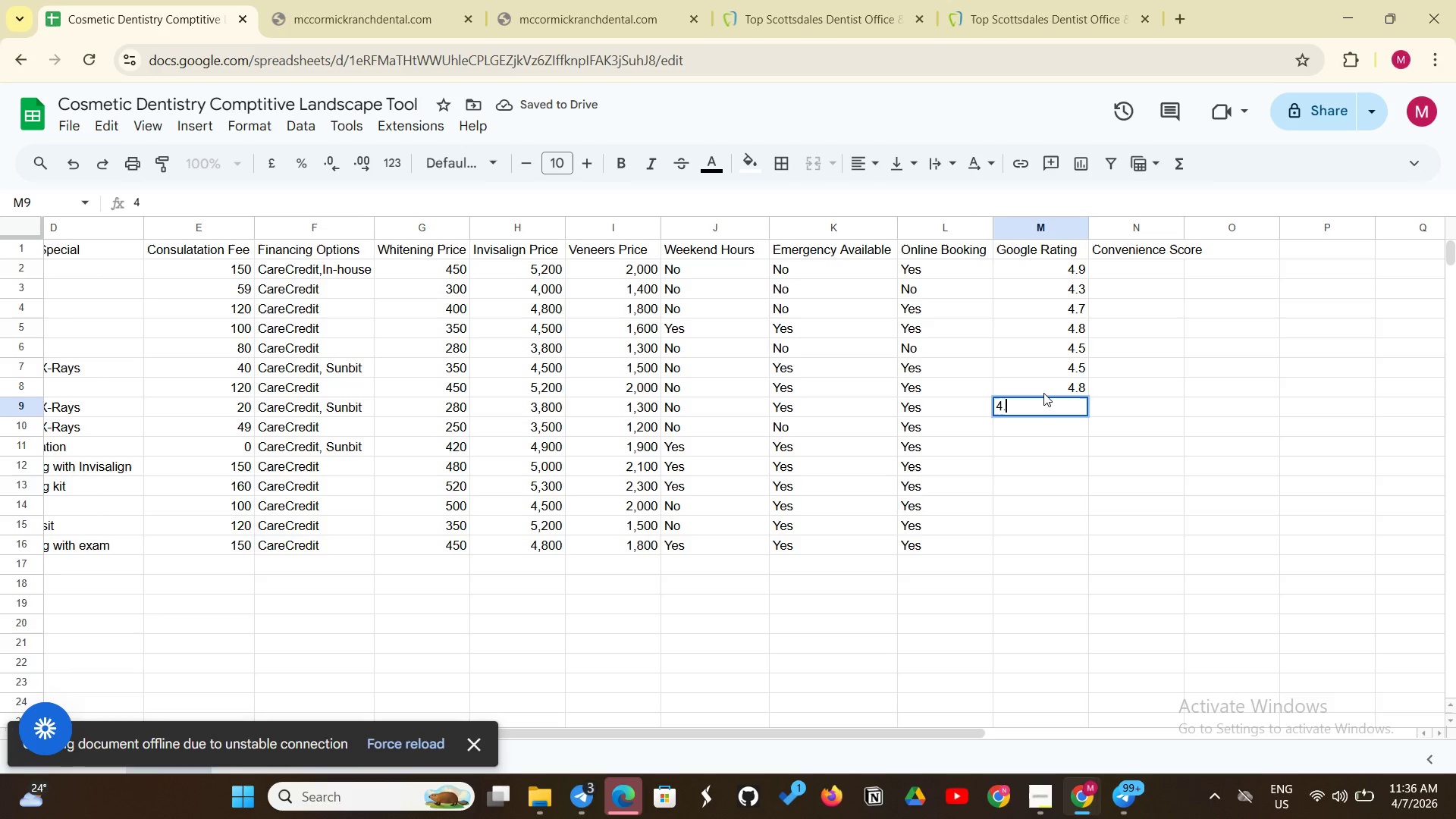 
key(Period)
 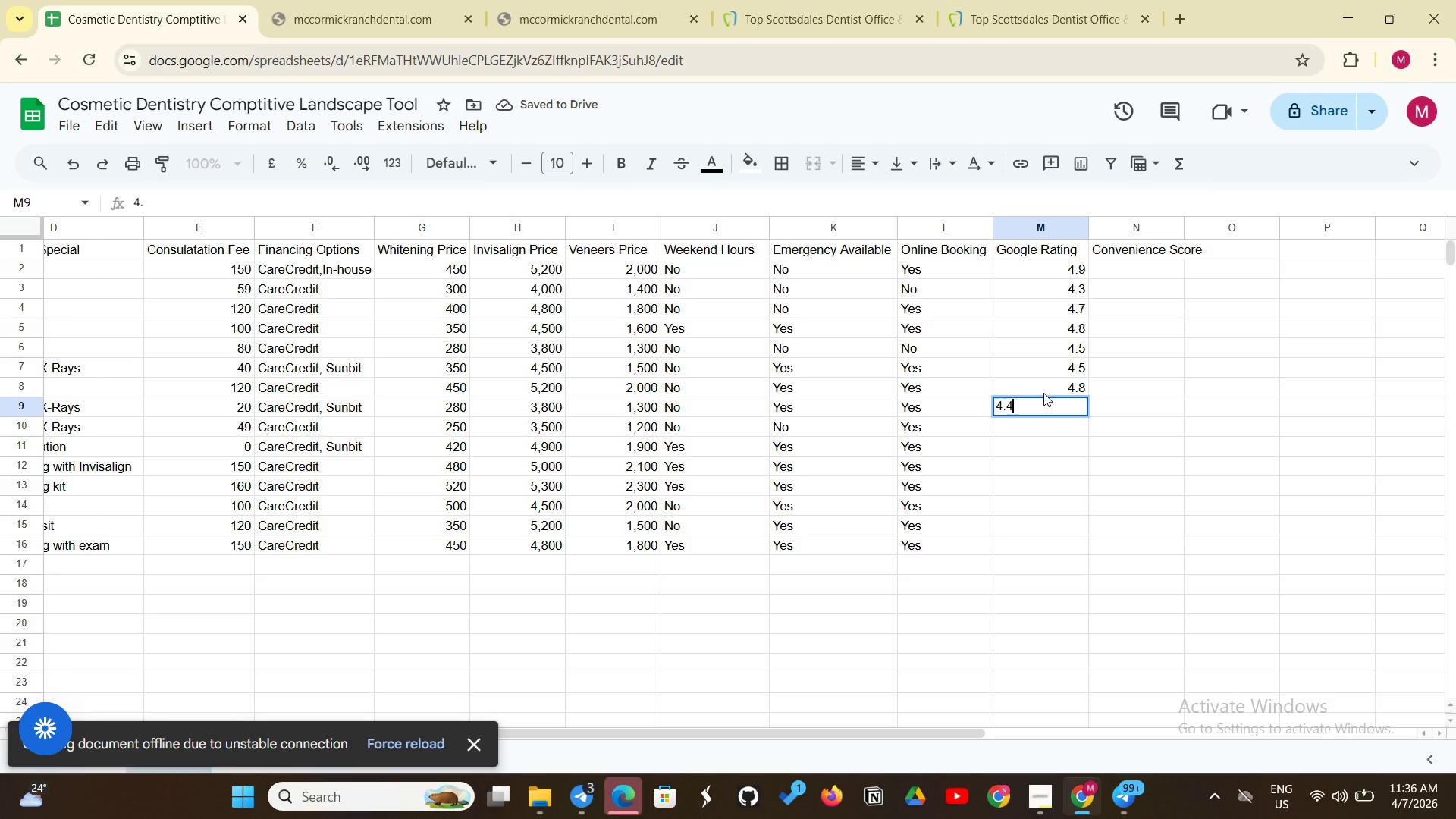 
key(4)
 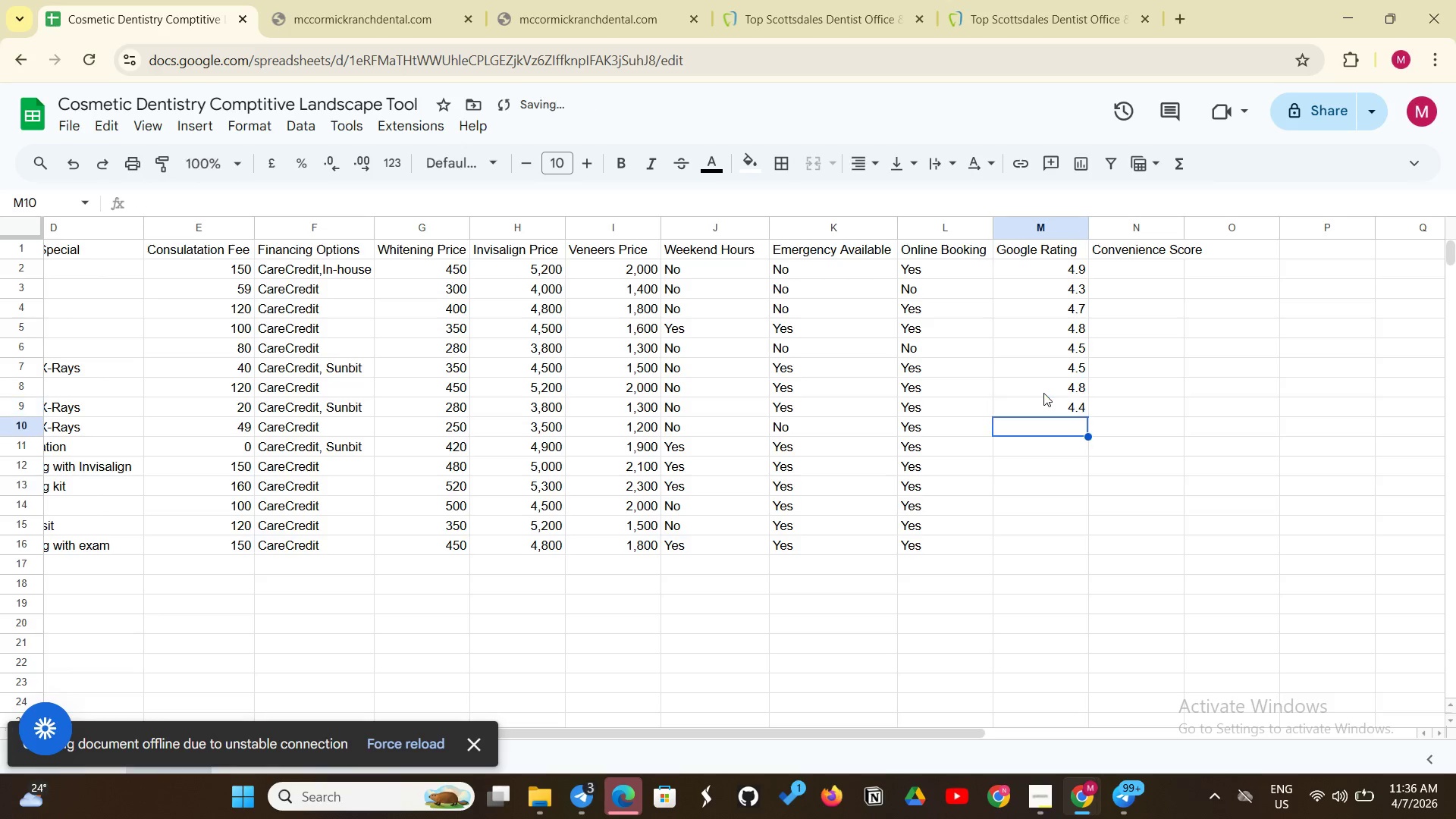 
key(Enter)
 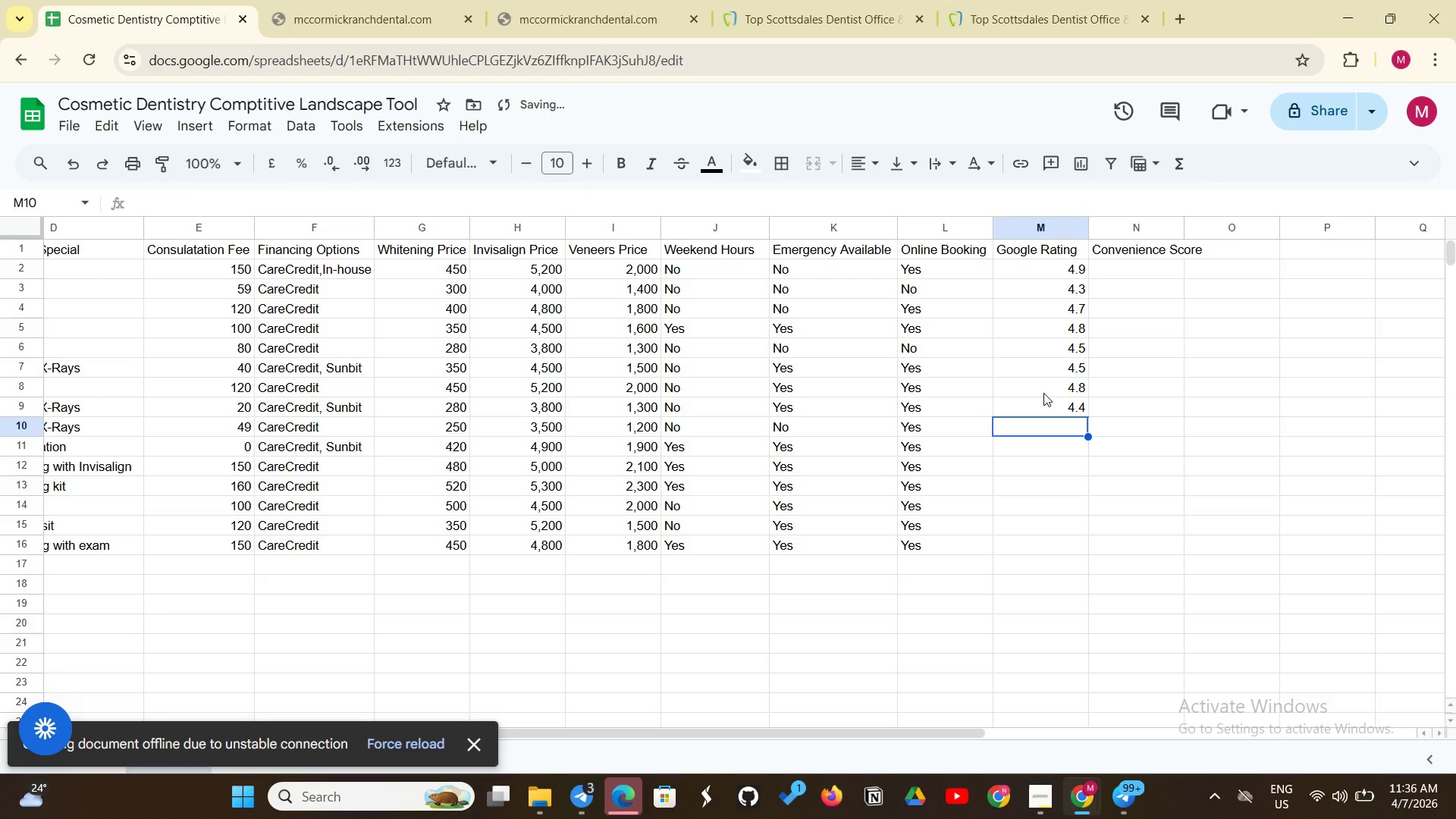 
hold_key(key=4, duration=4.55)
 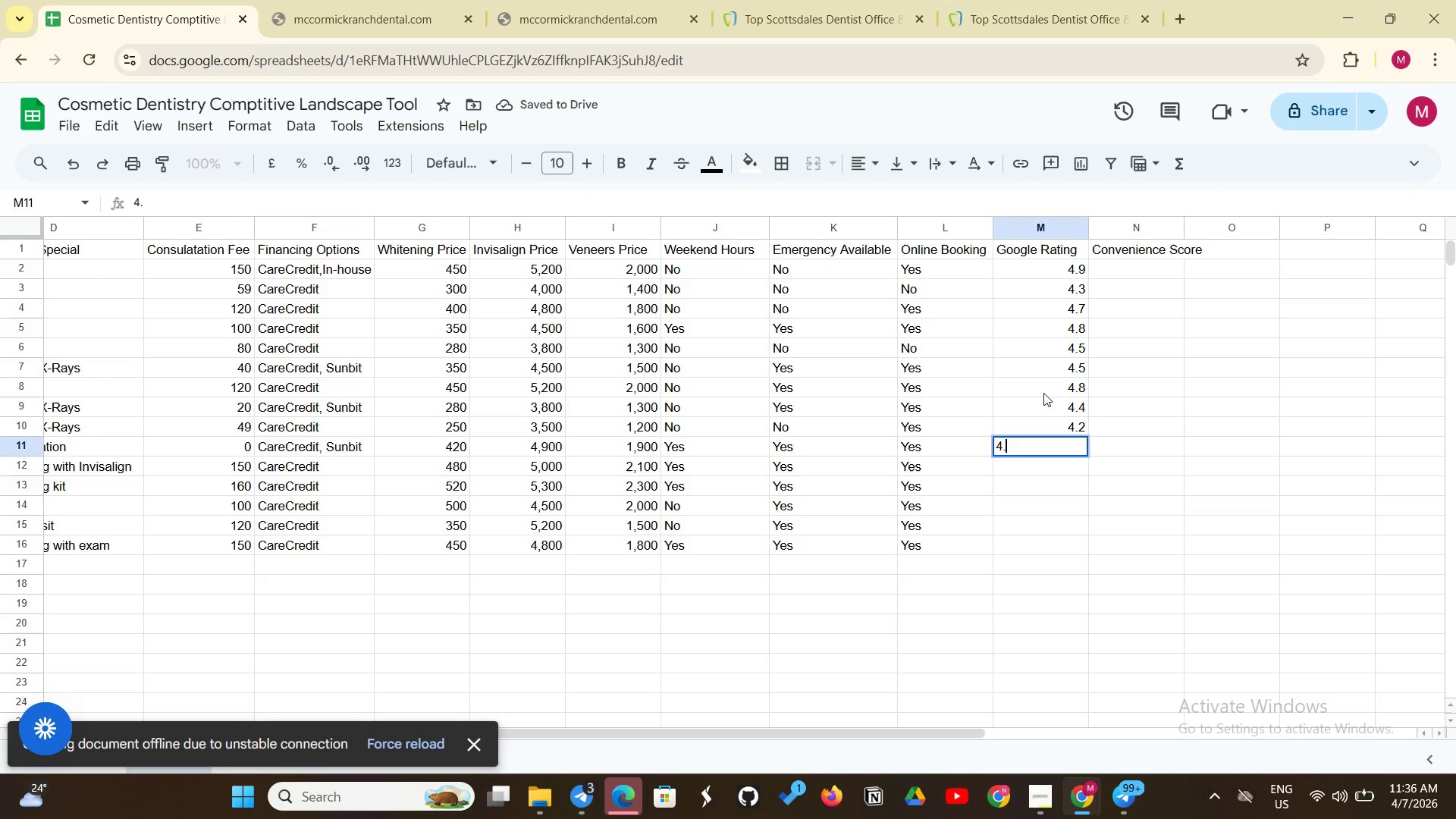 
key(Period)
 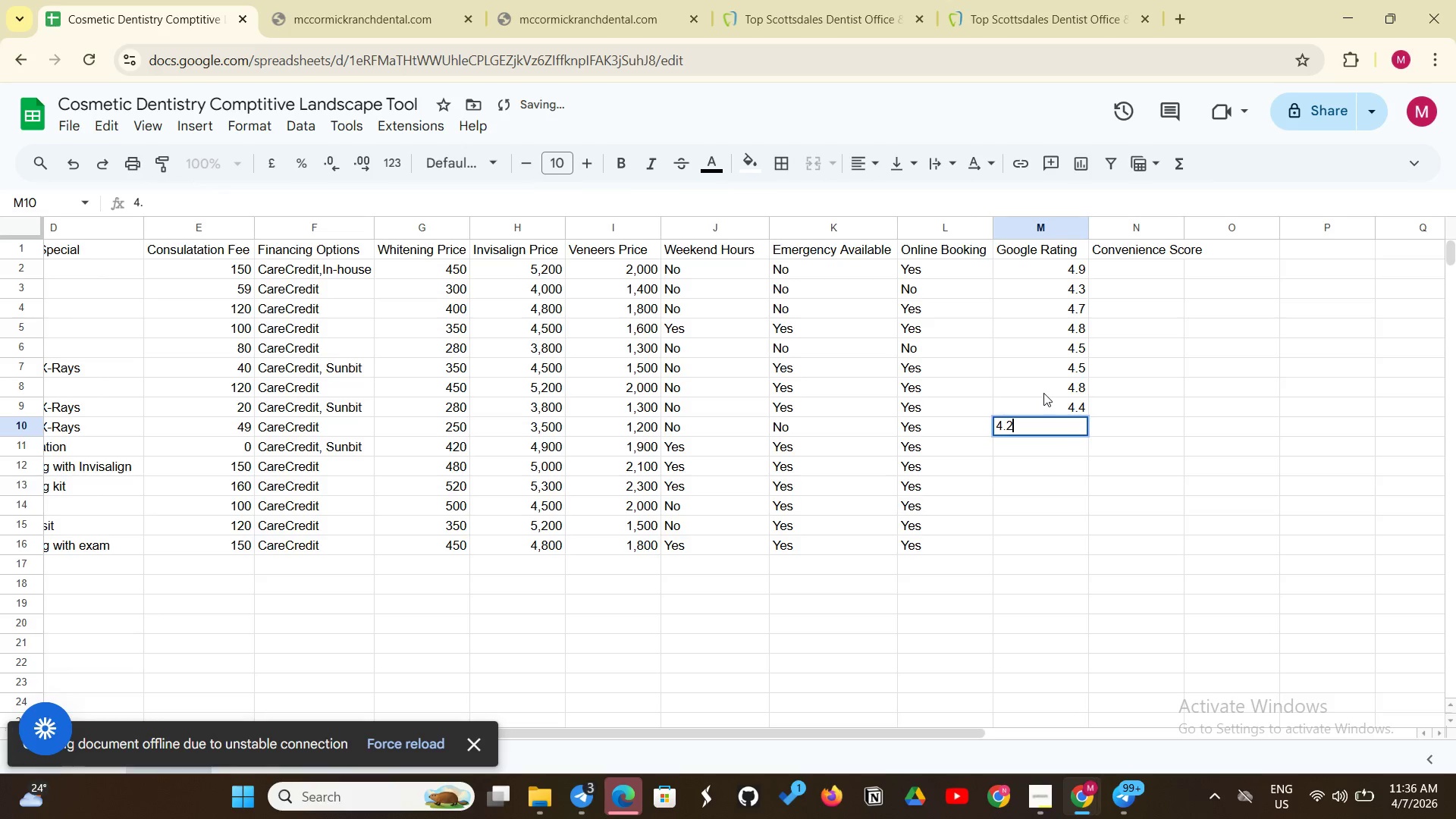 
key(2)
 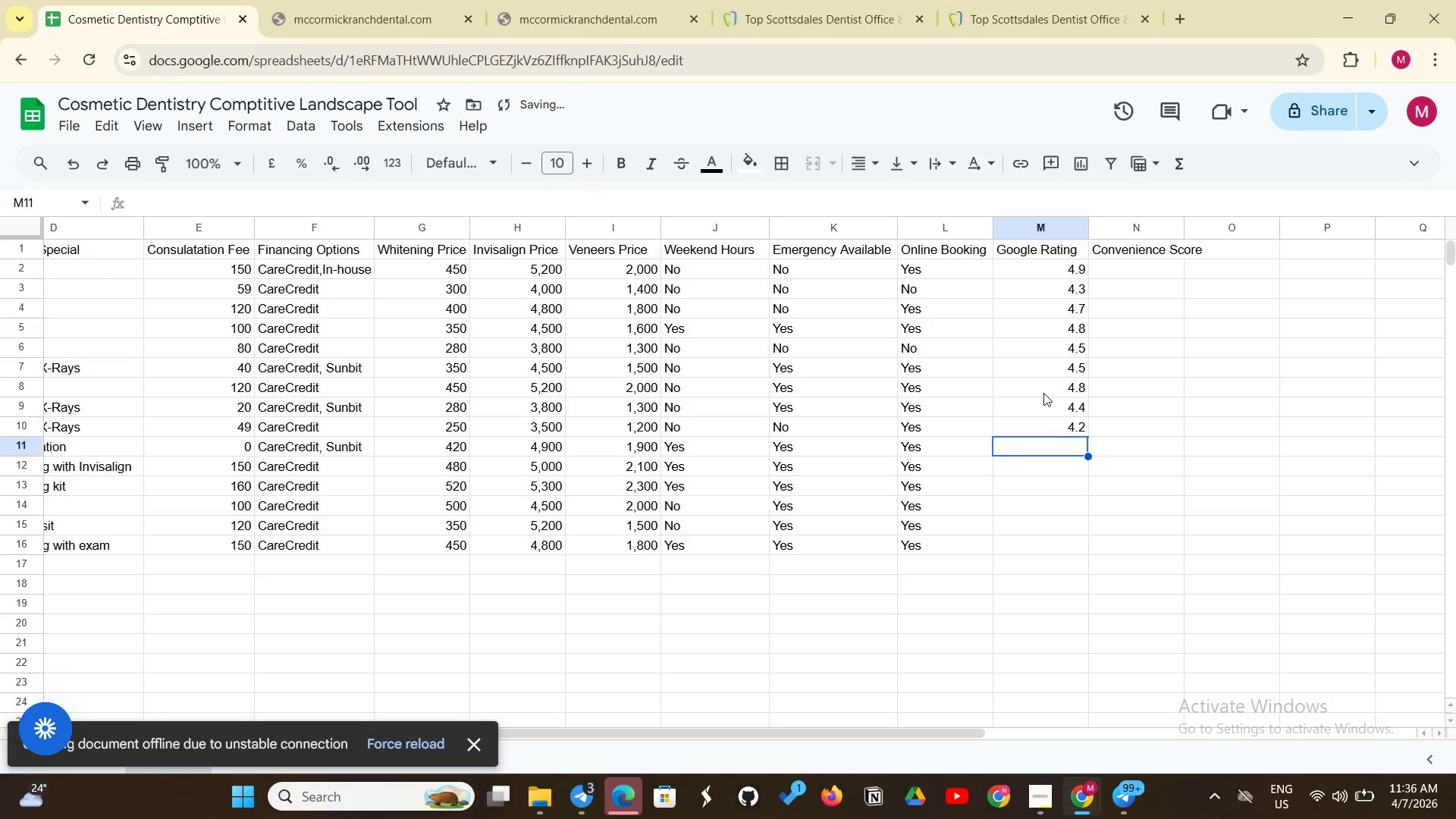 
key(Enter)
 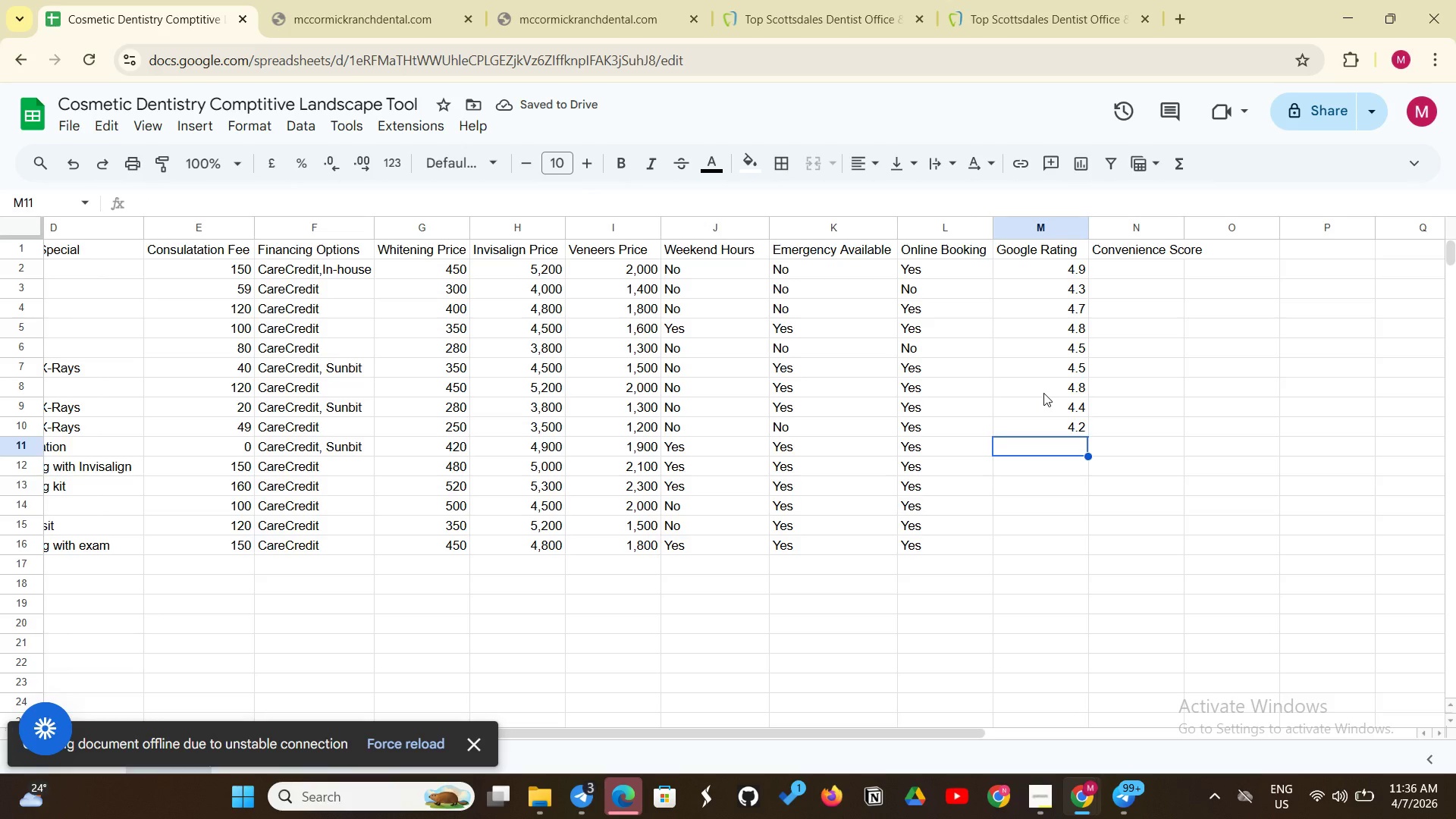 
key(Period)
 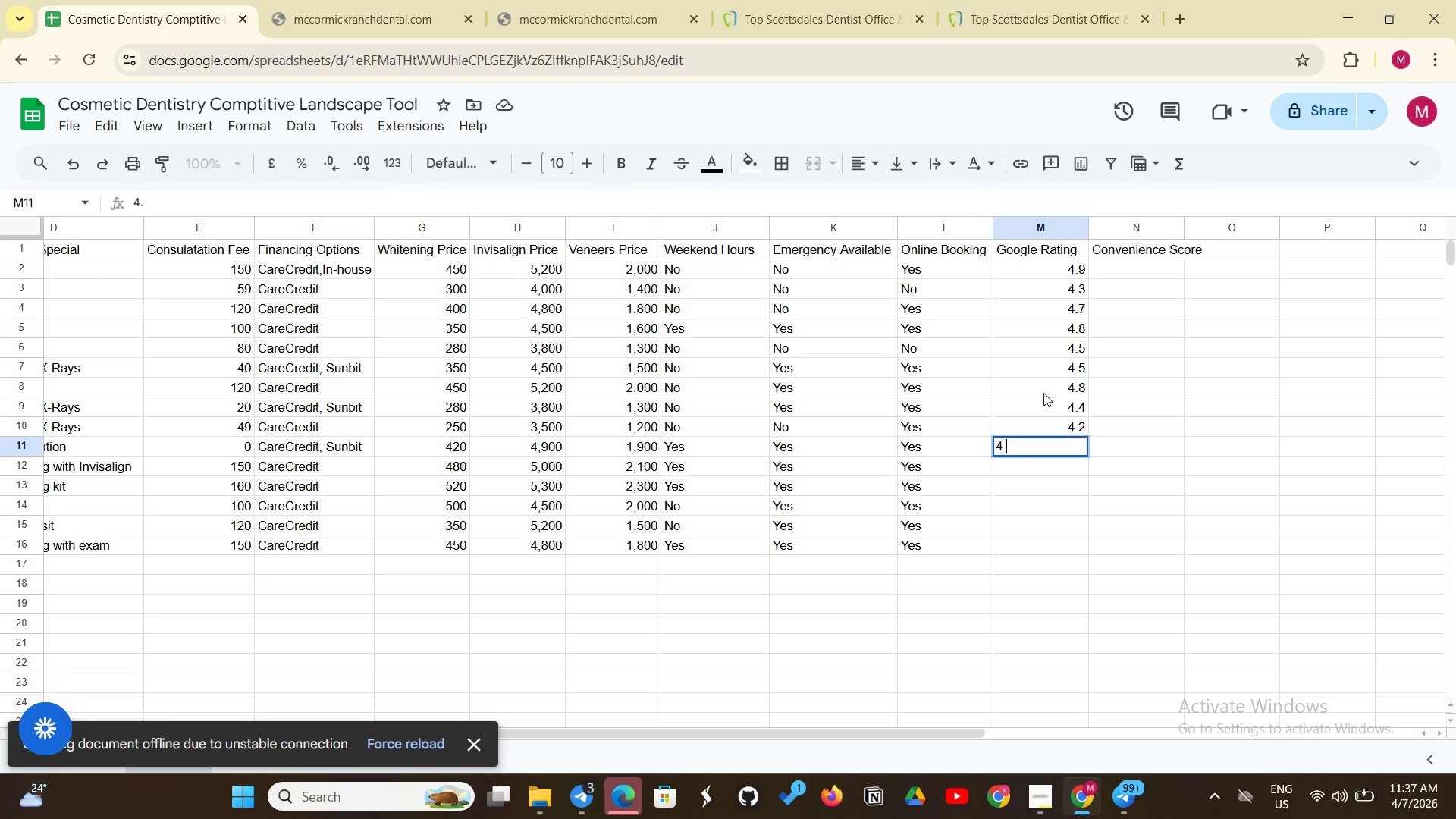 
key(8)
 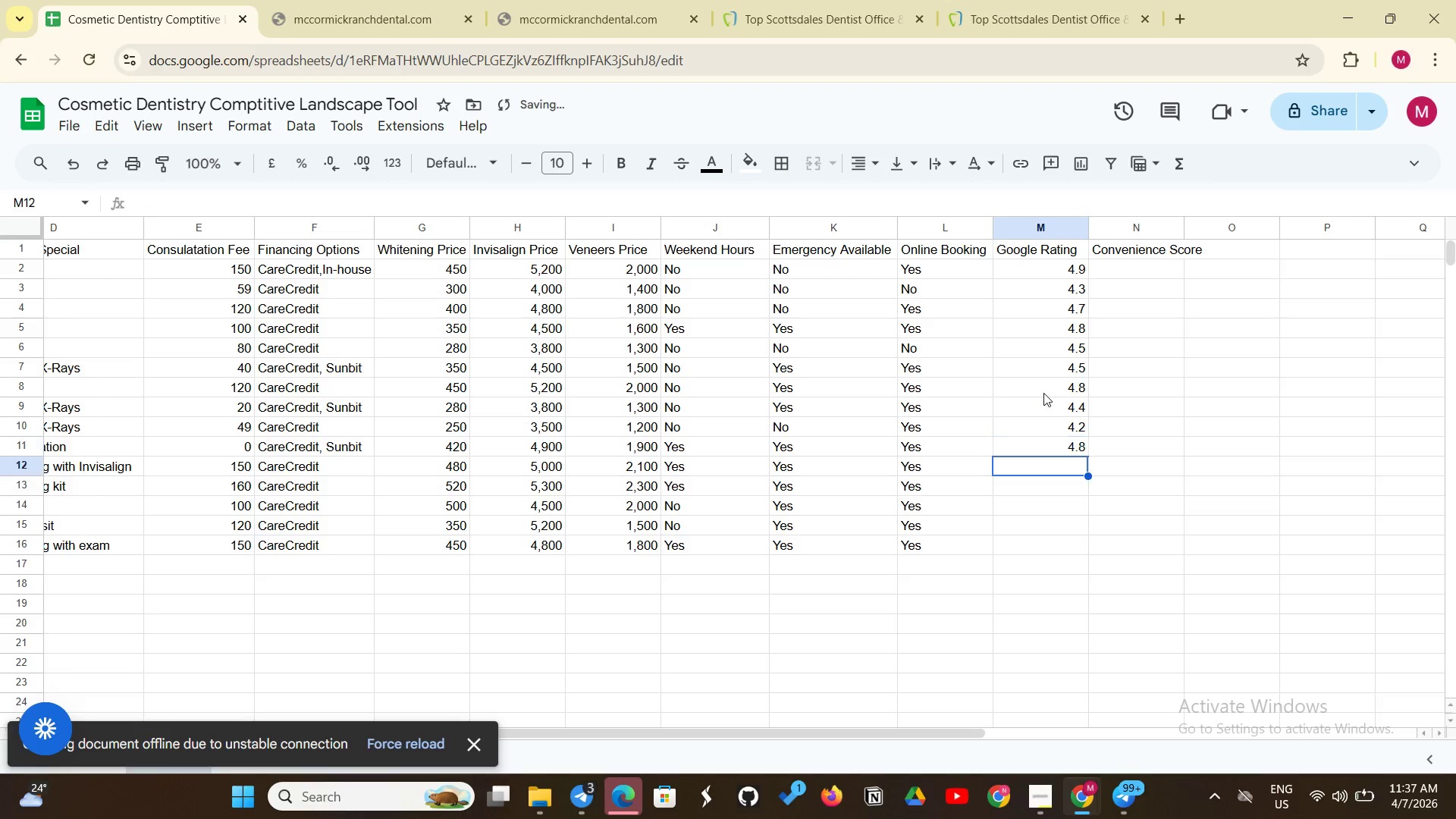 
key(Enter)
 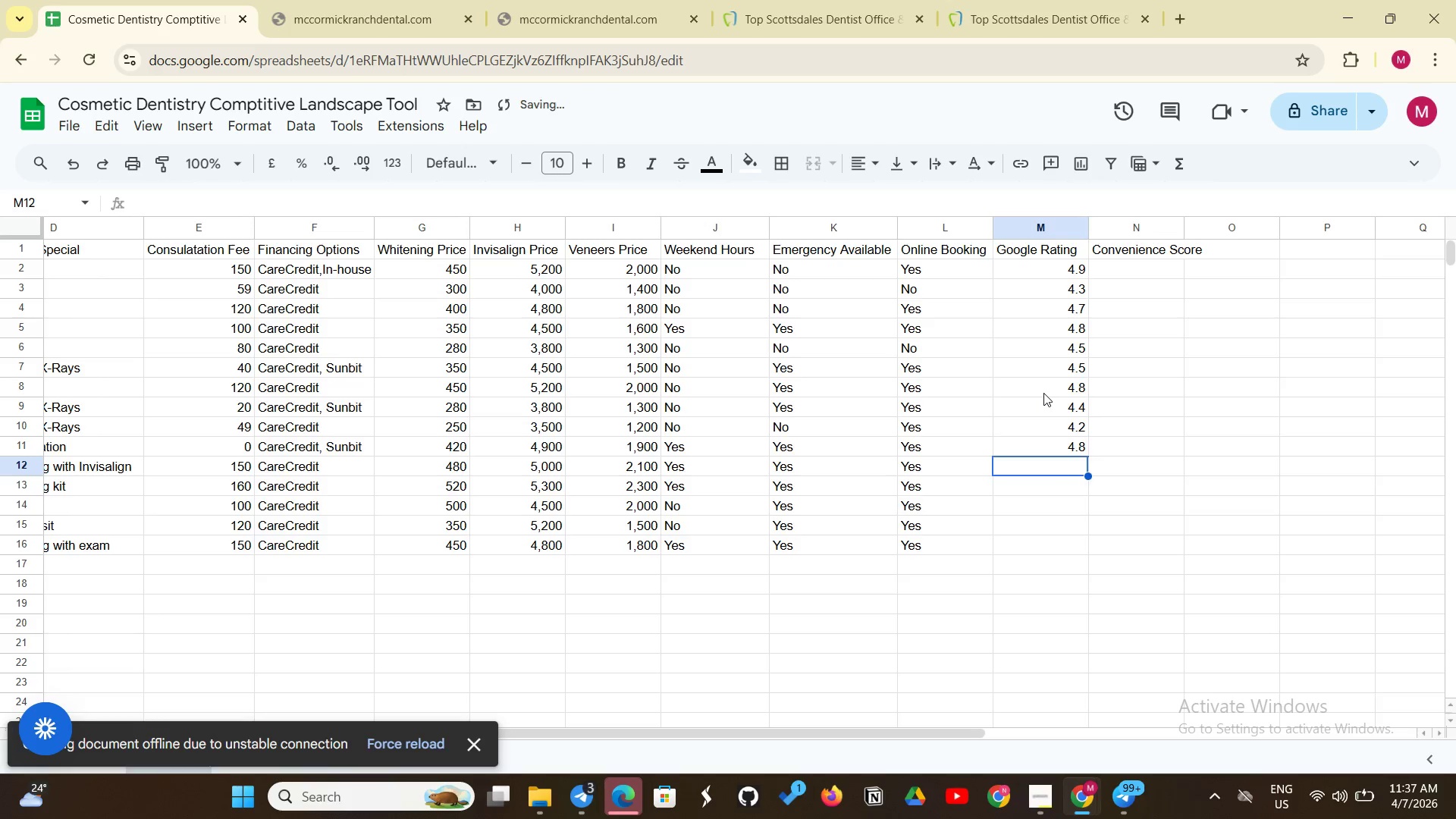 
key(4)
 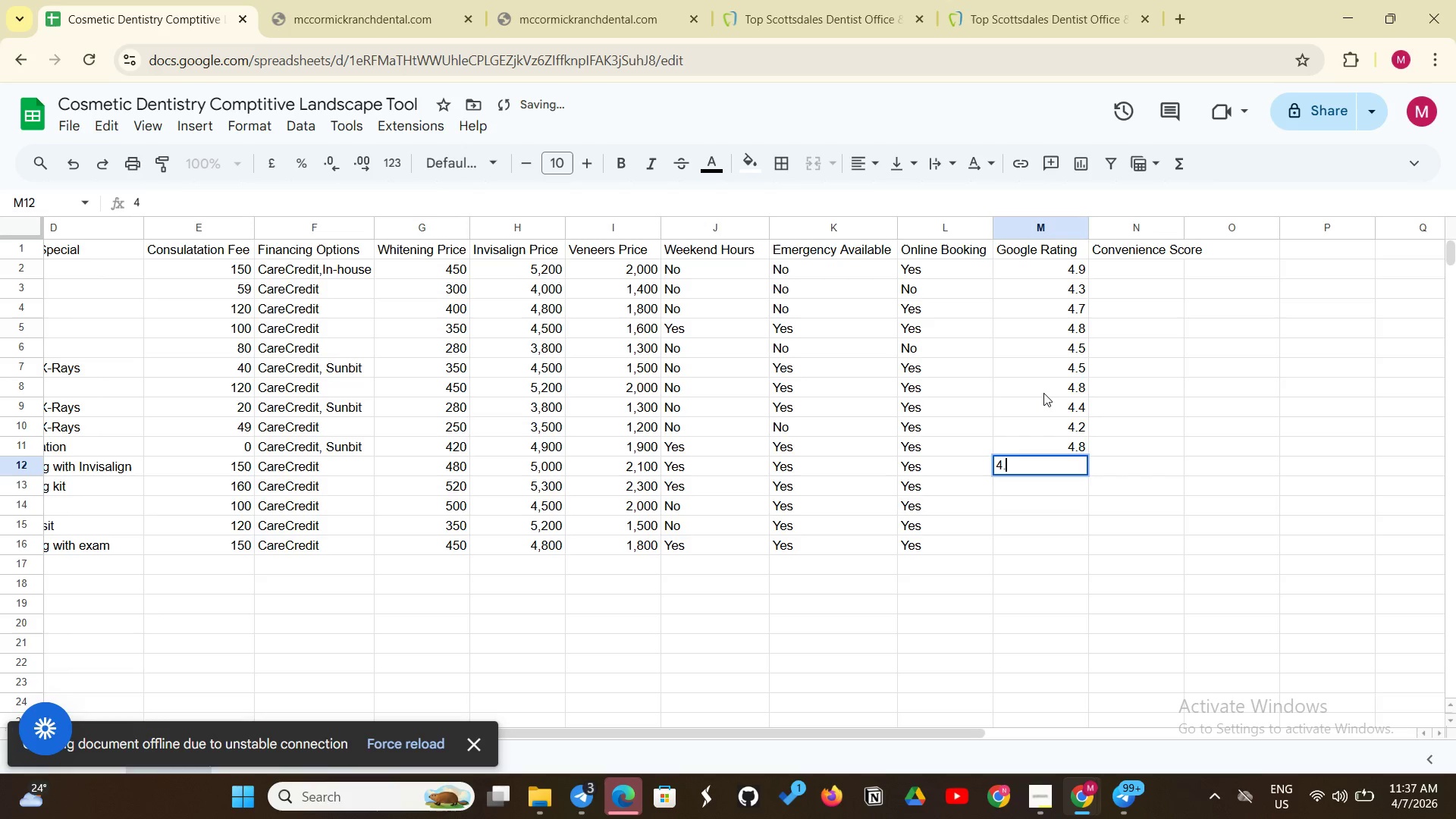 
key(Period)
 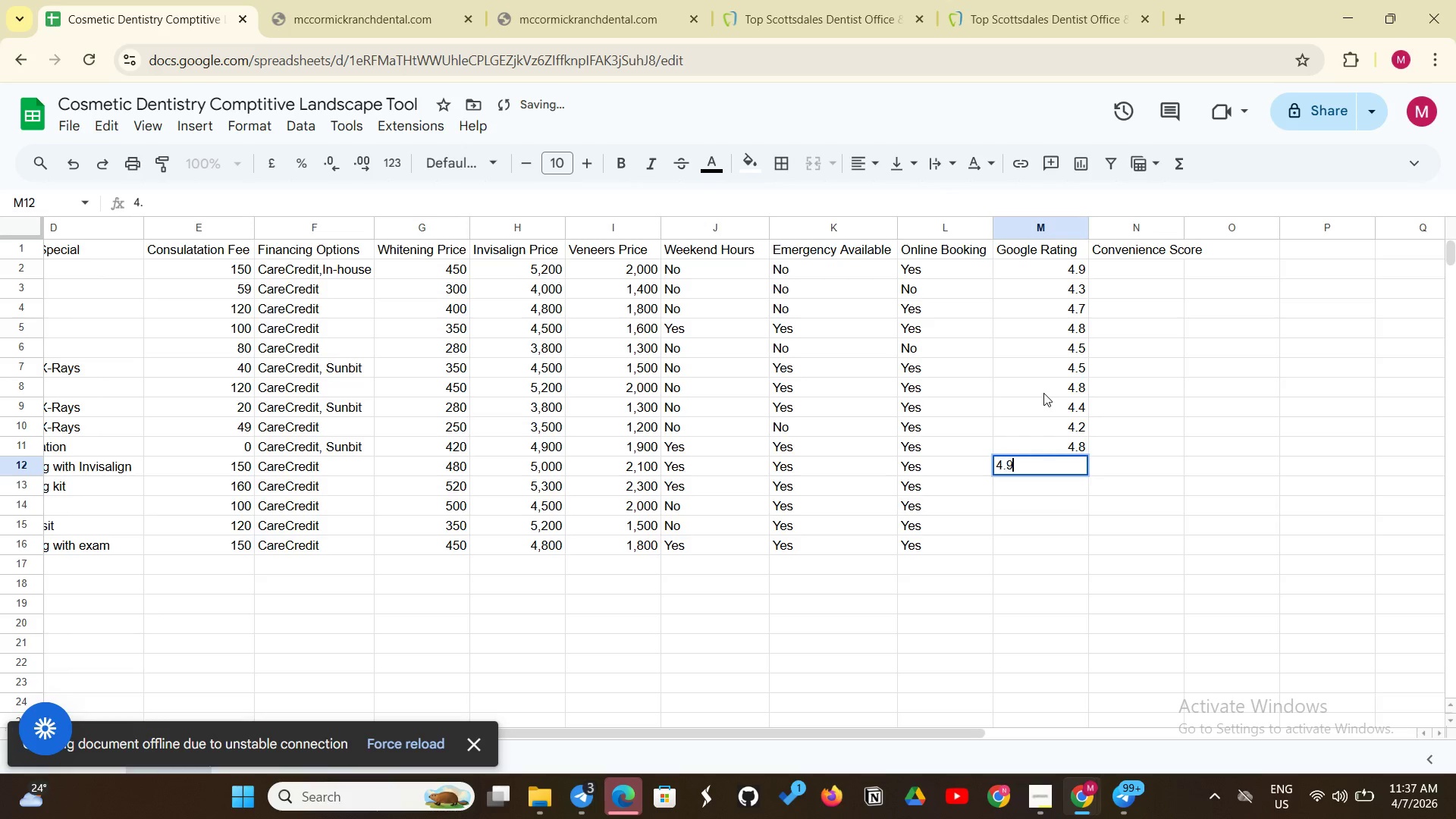 
key(9)
 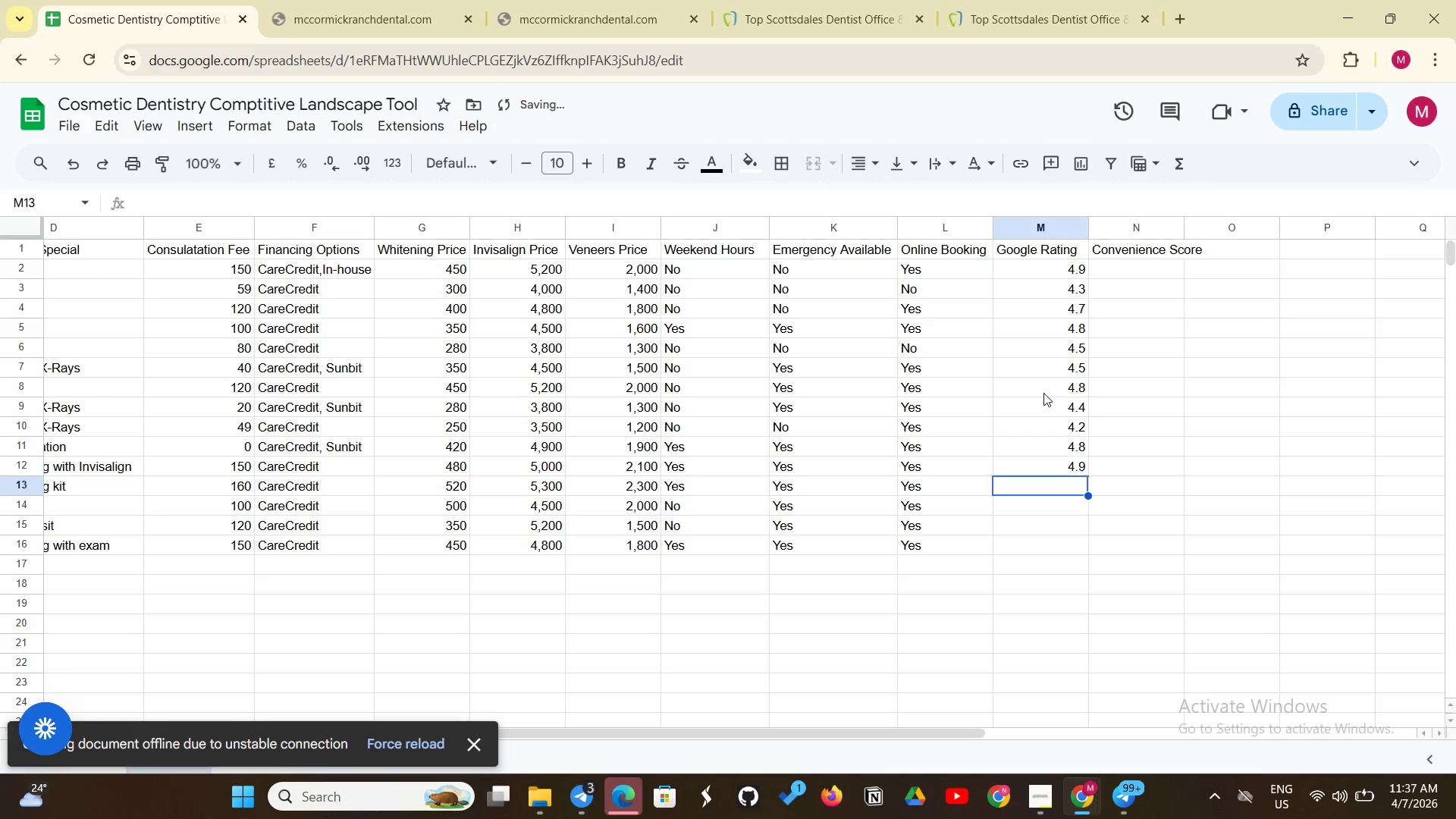 
key(Enter)
 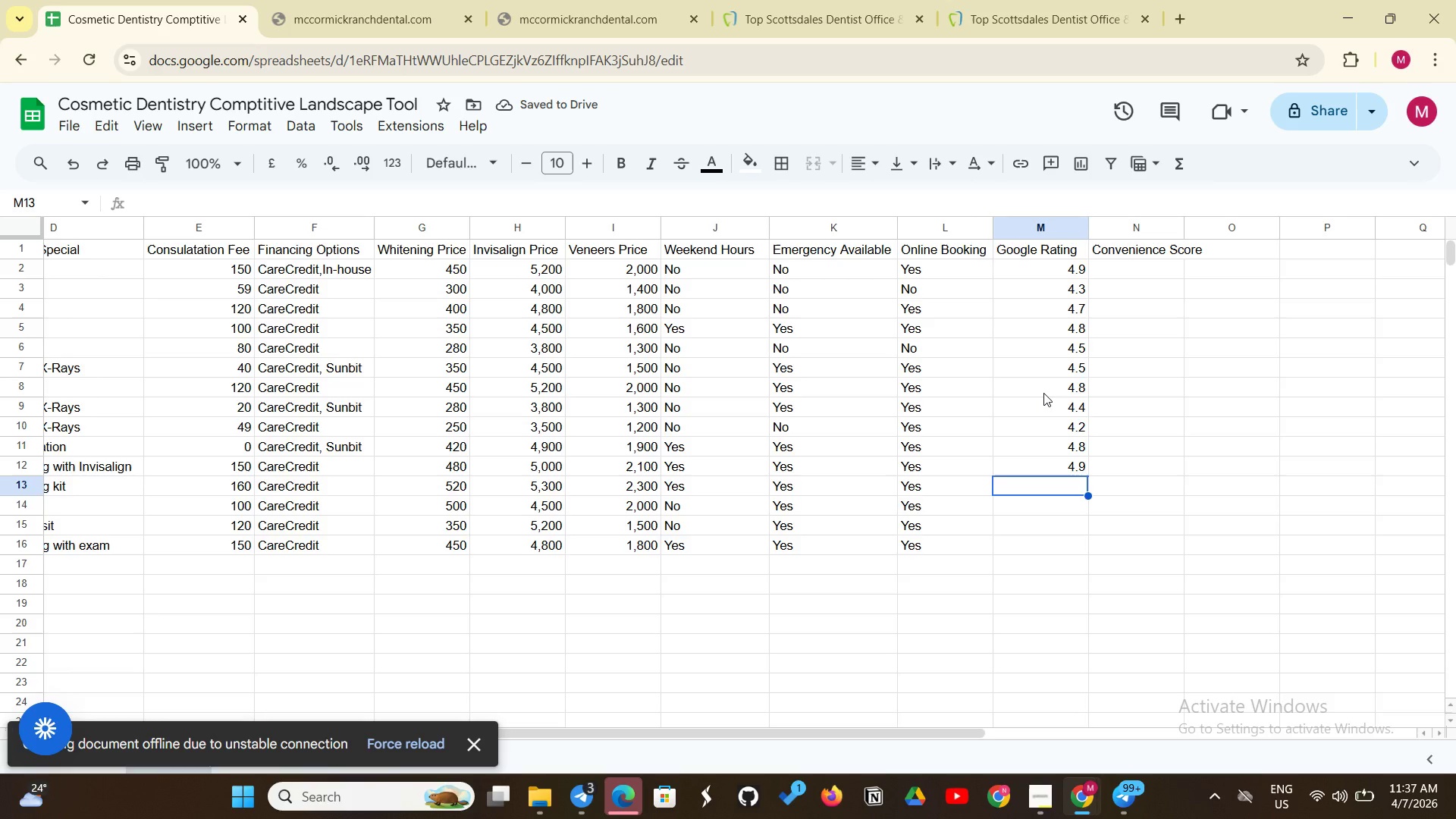 
key(4)
 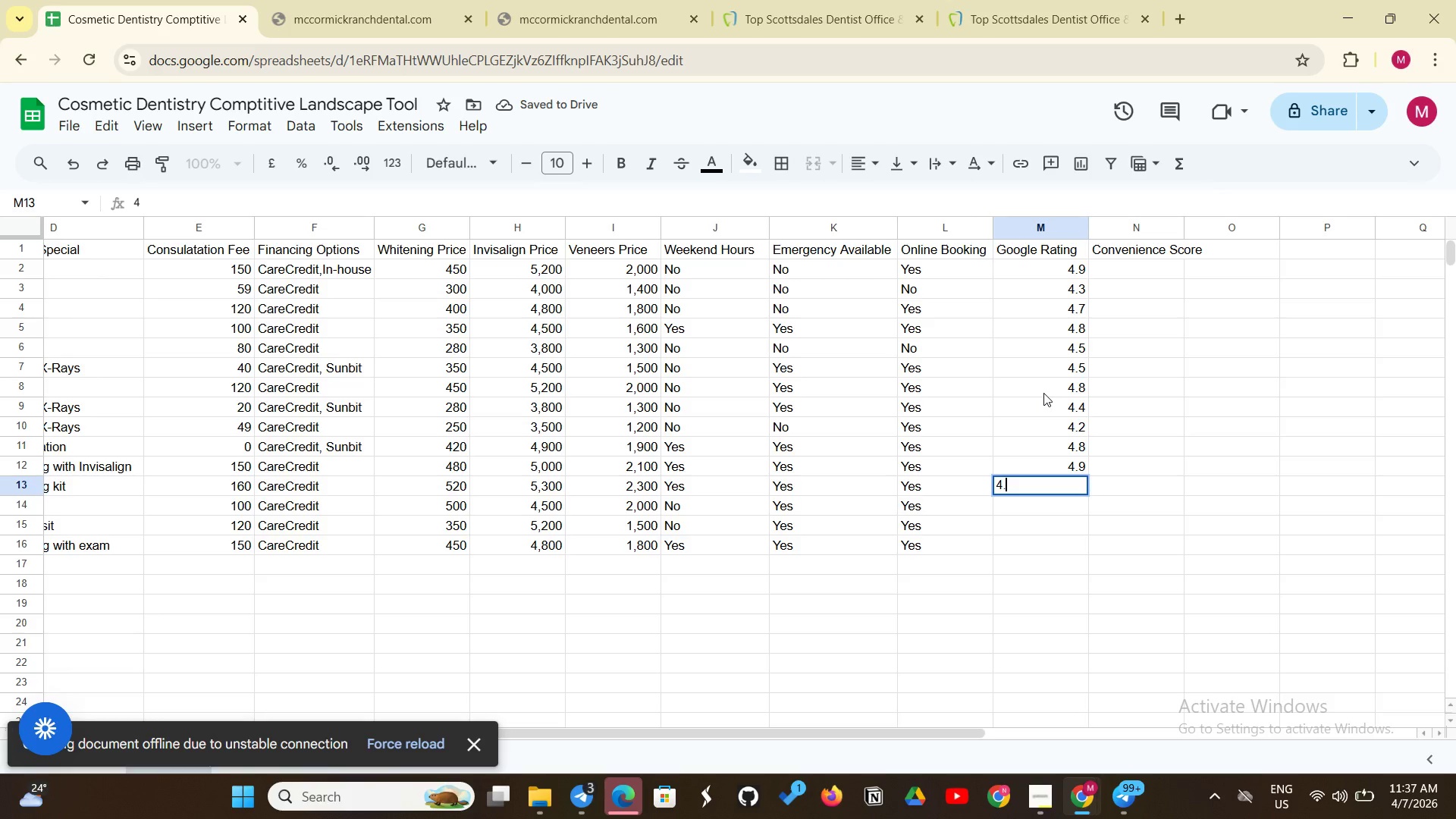 
key(Period)
 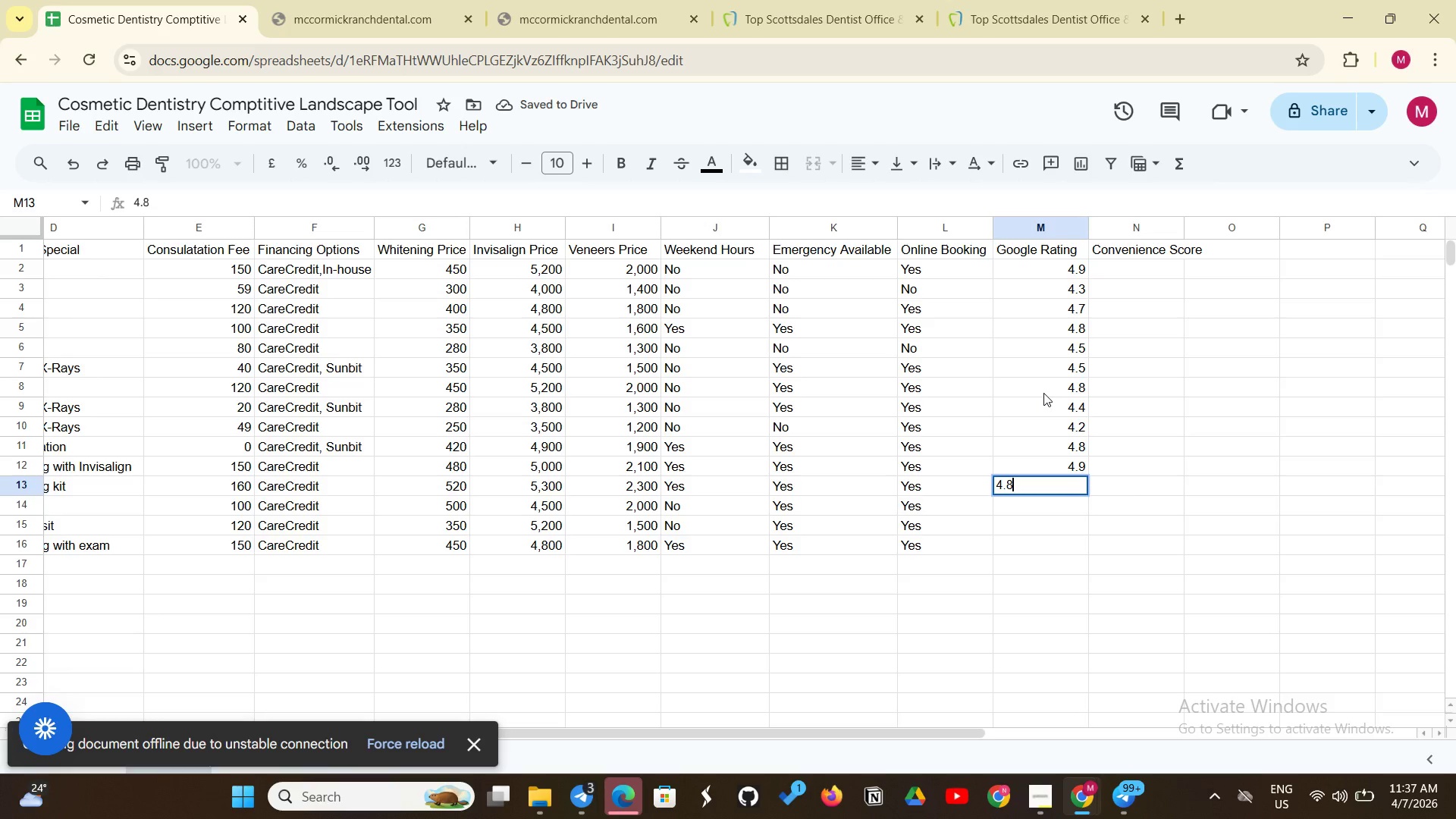 
key(Enter)
 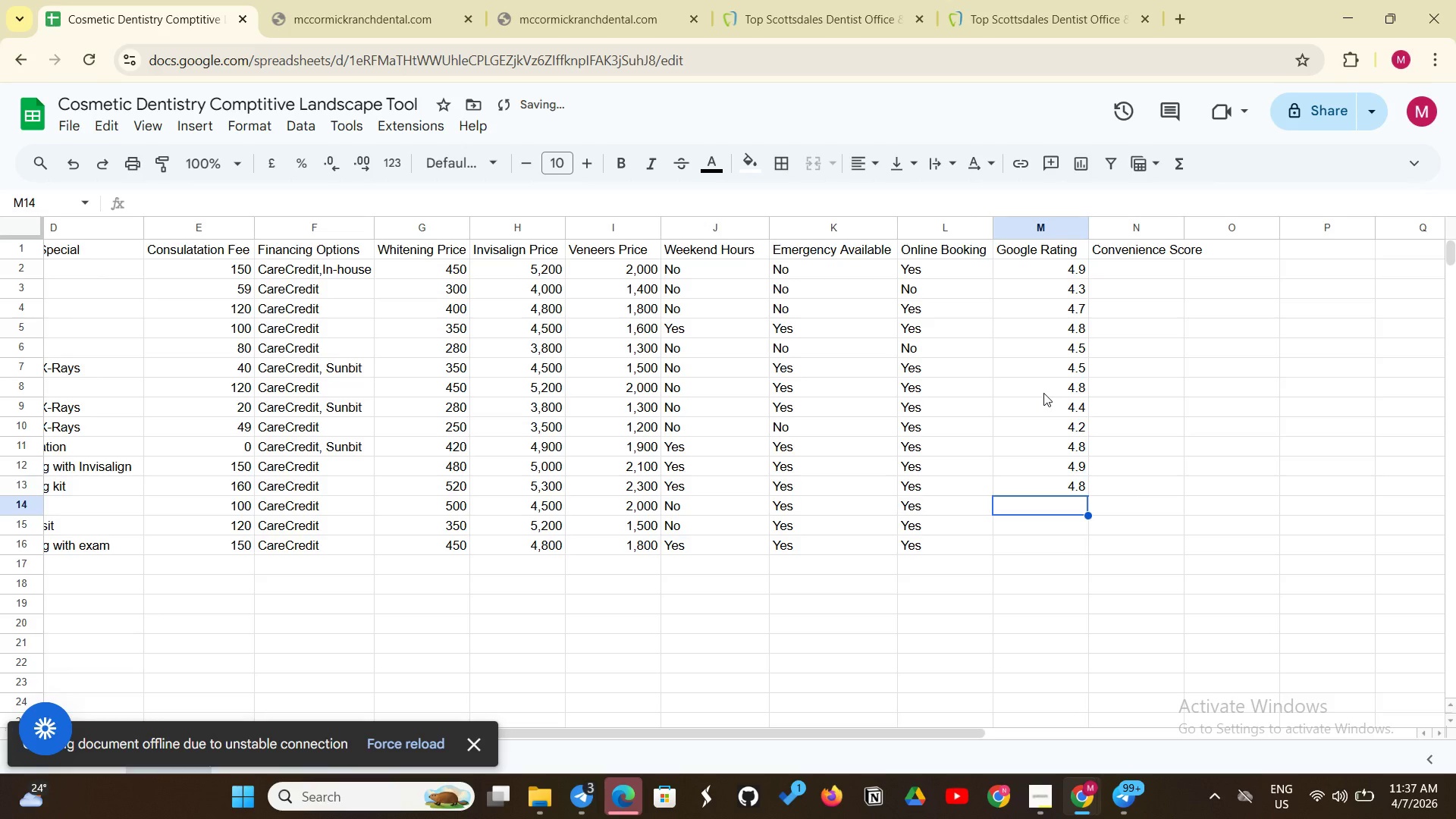 
key(4)
 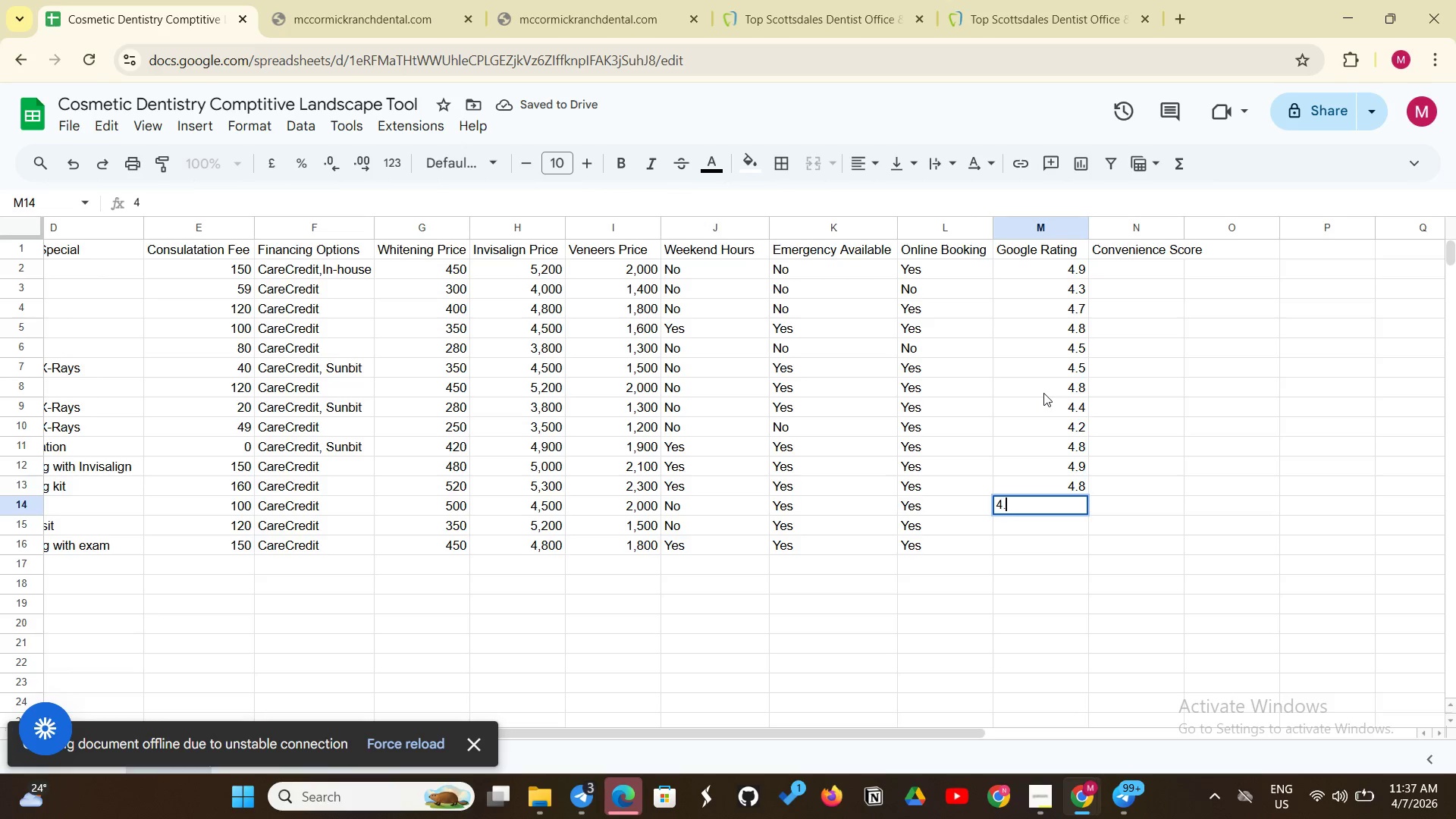 
key(Period)
 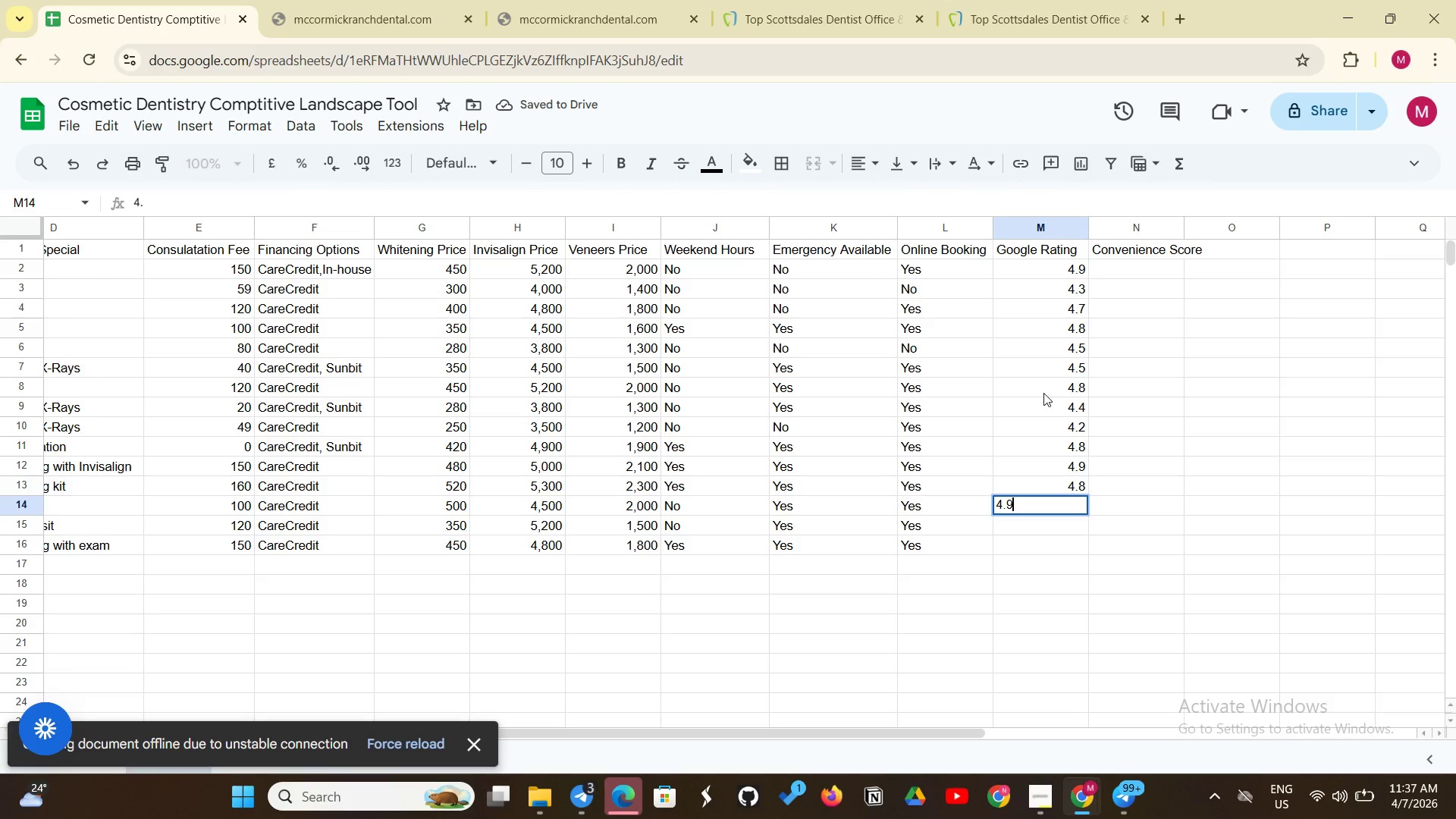 
key(9)
 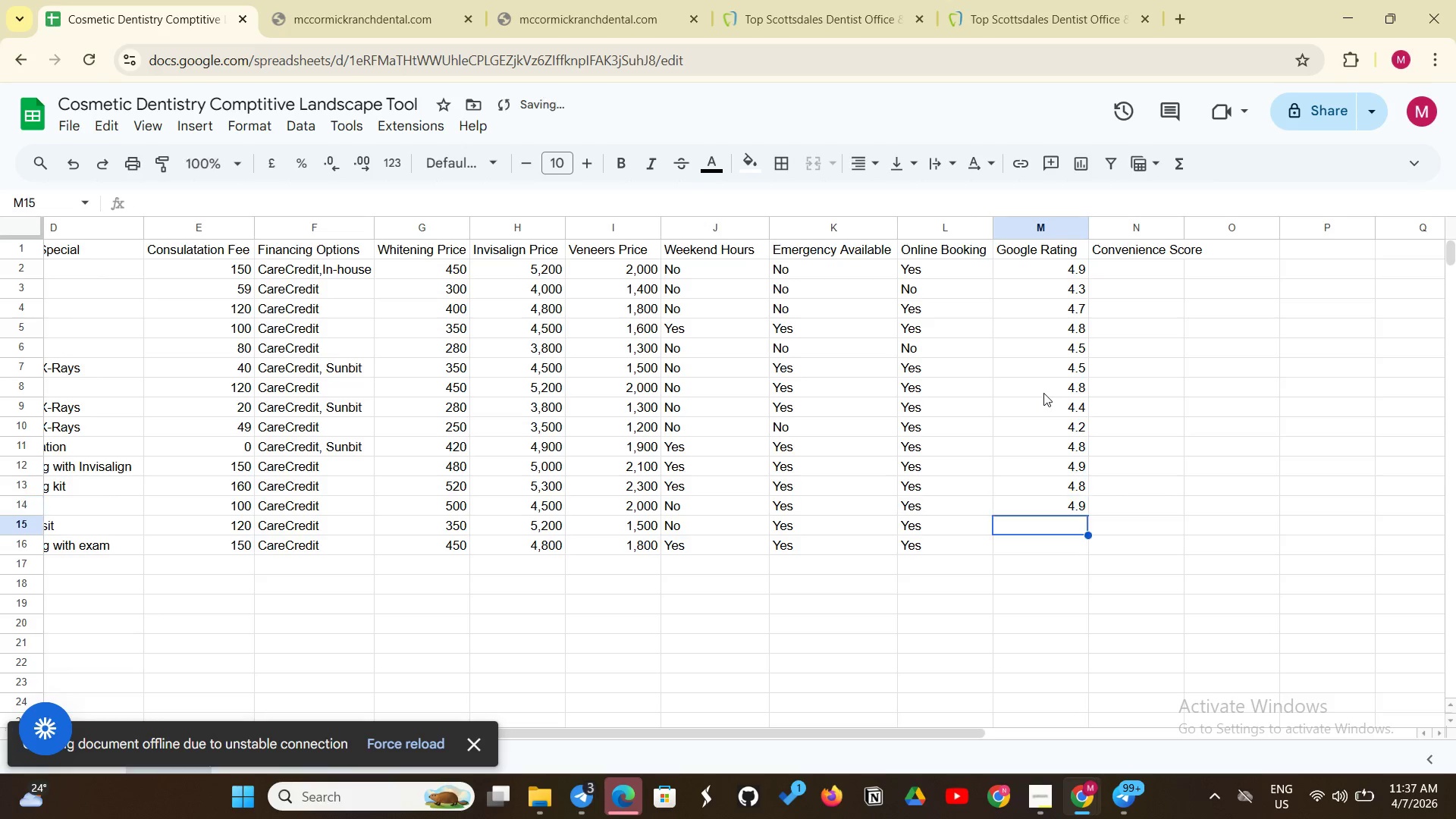 
key(Enter)
 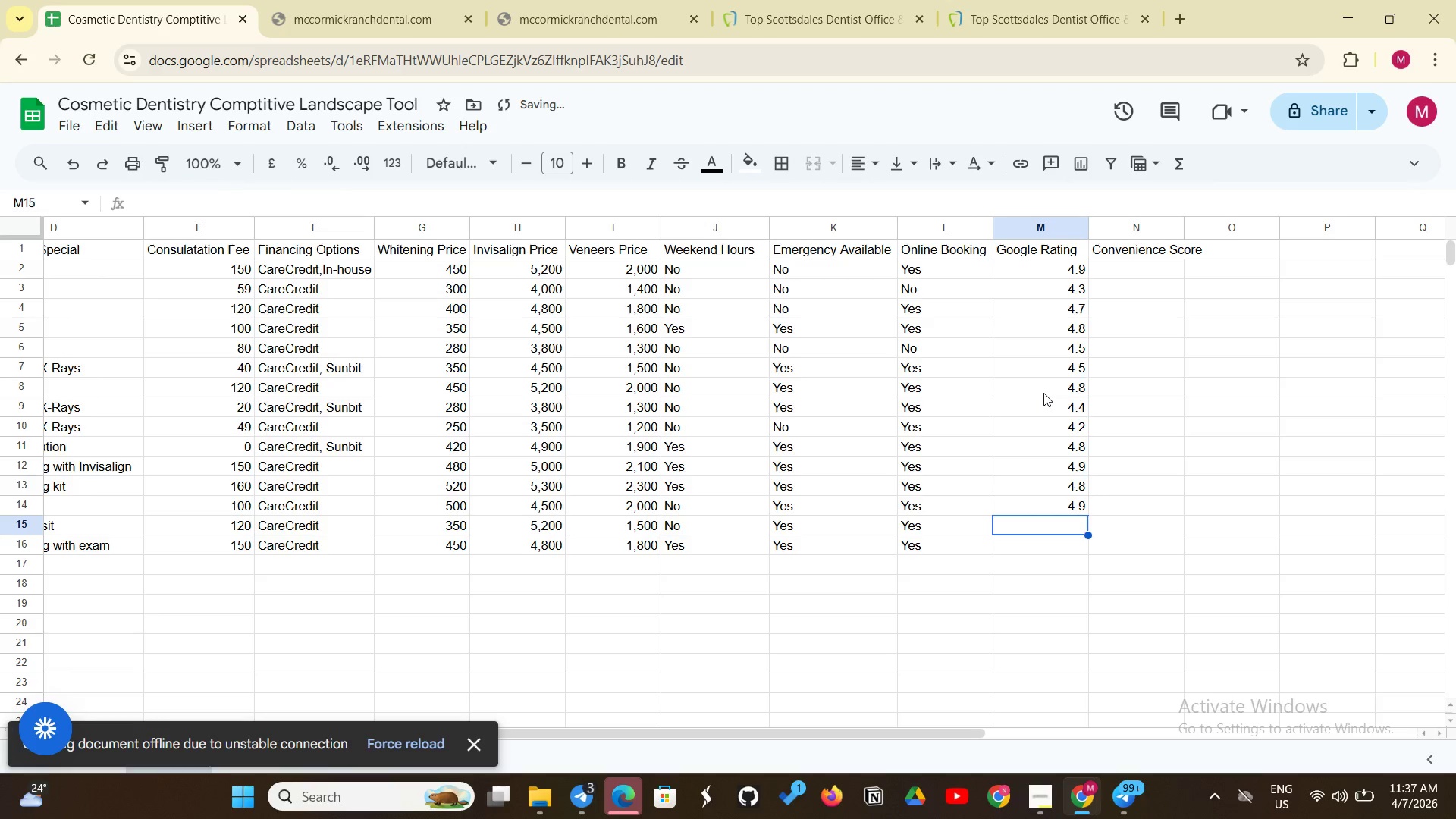 
key(4)
 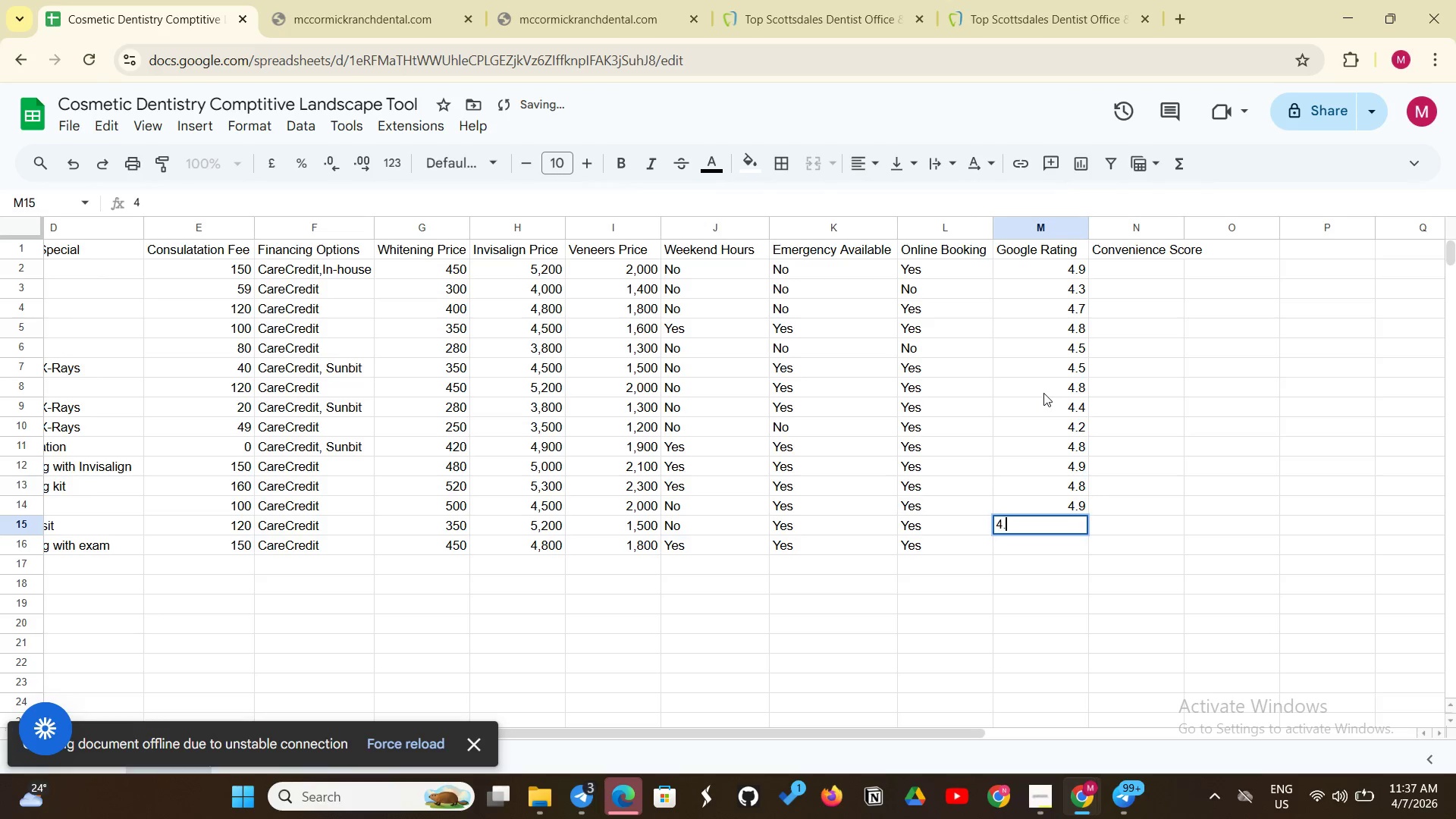 
key(Period)
 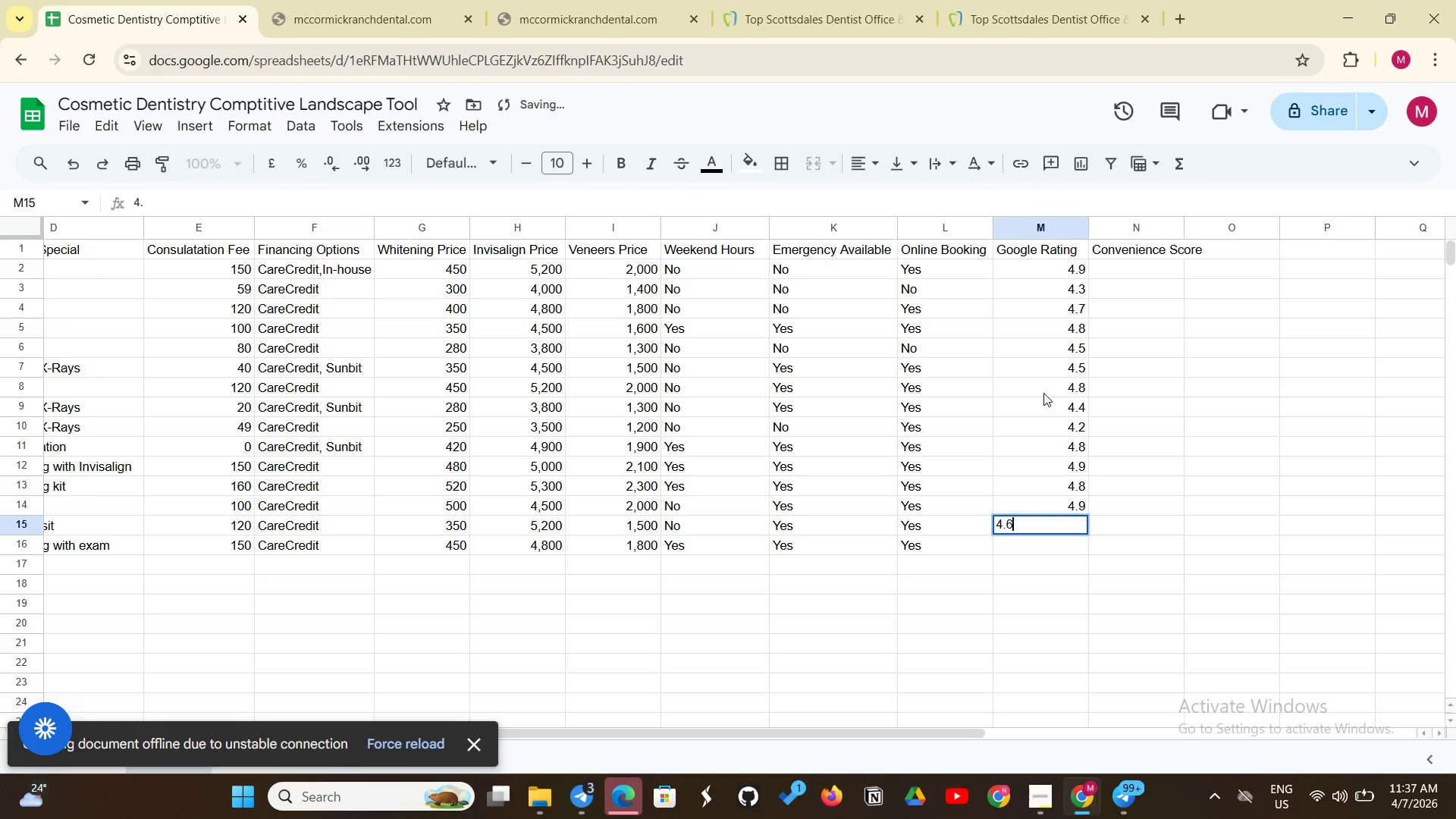 
key(6)
 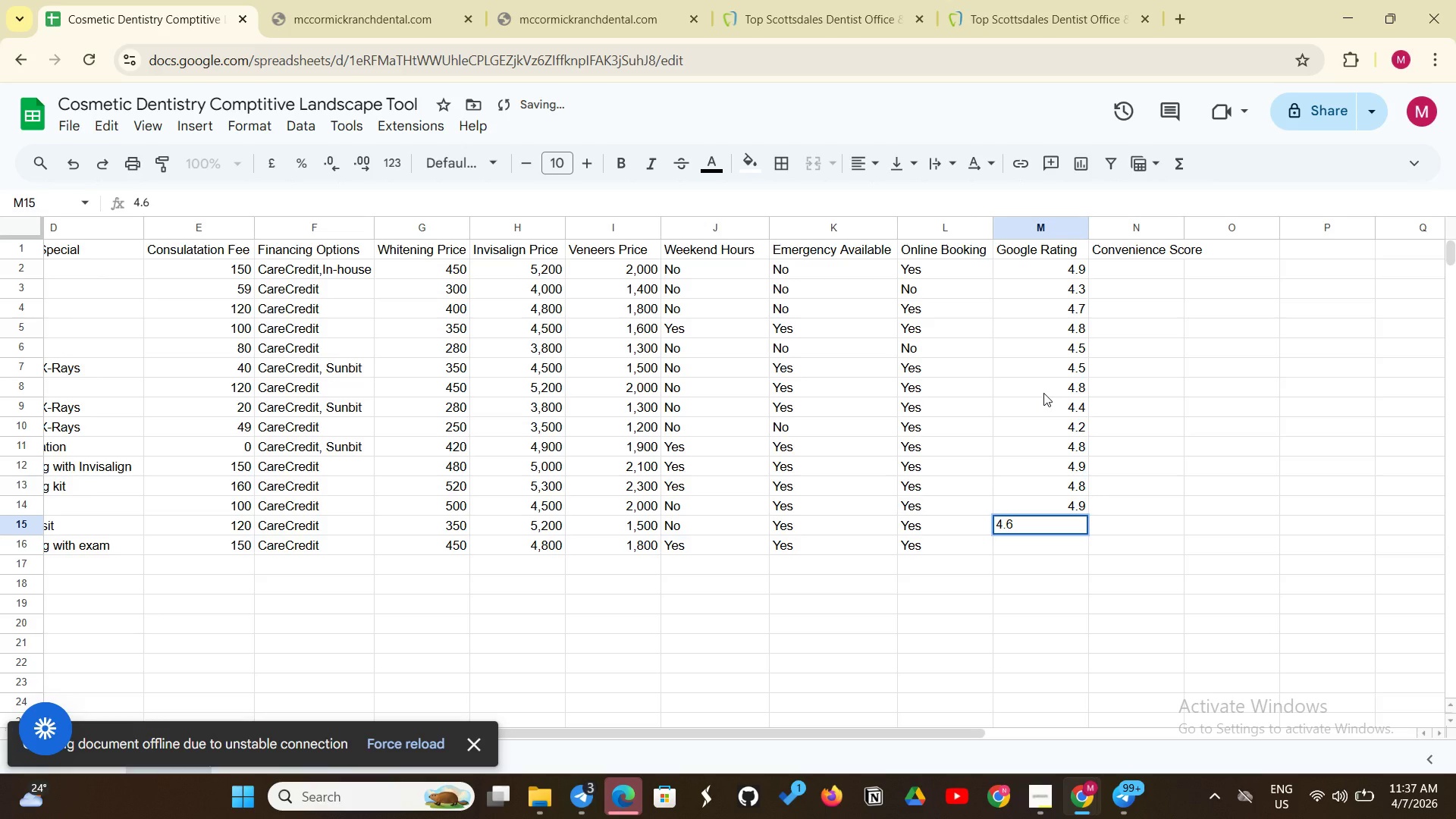 
key(Enter)
 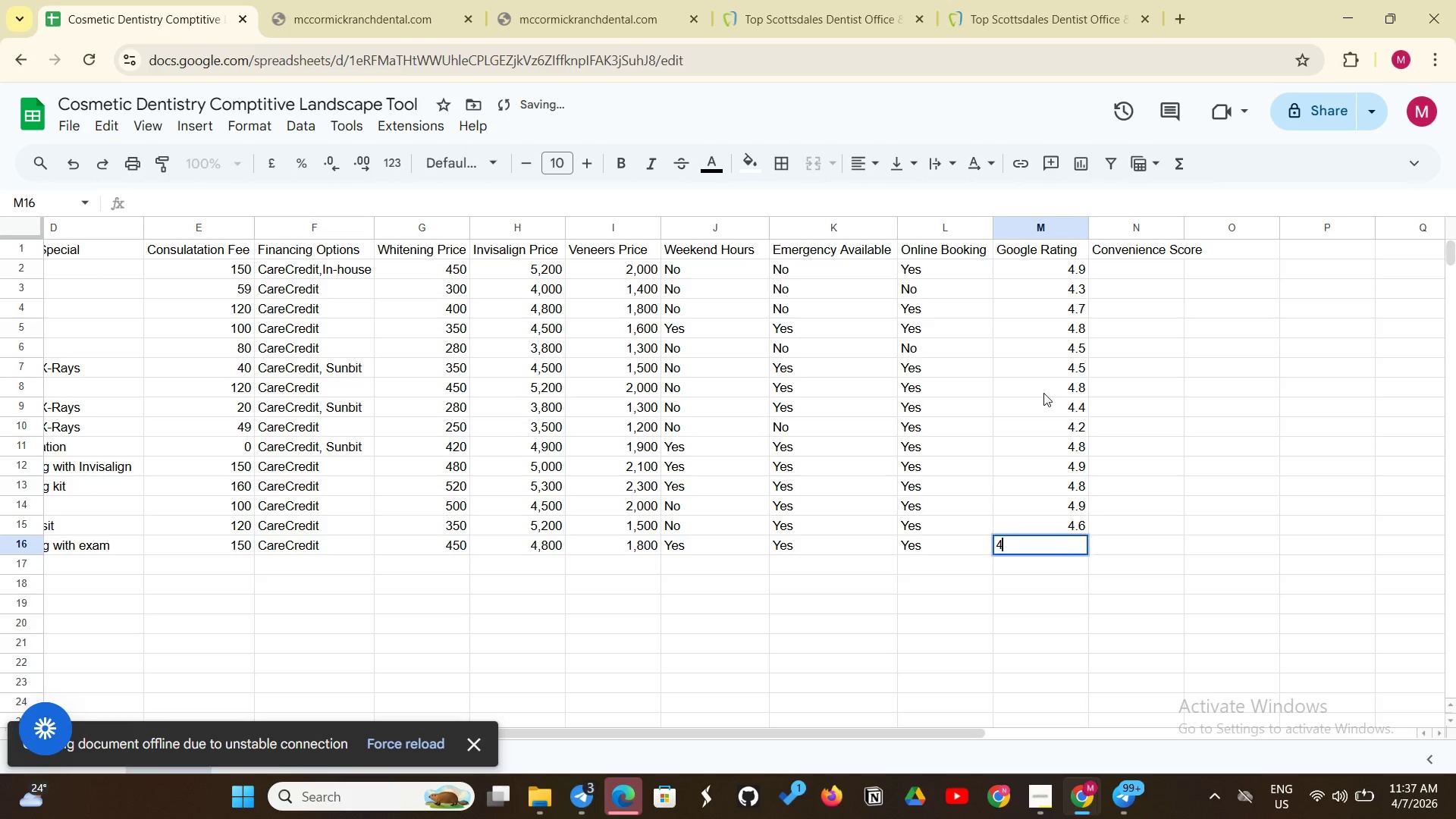 
key(4)
 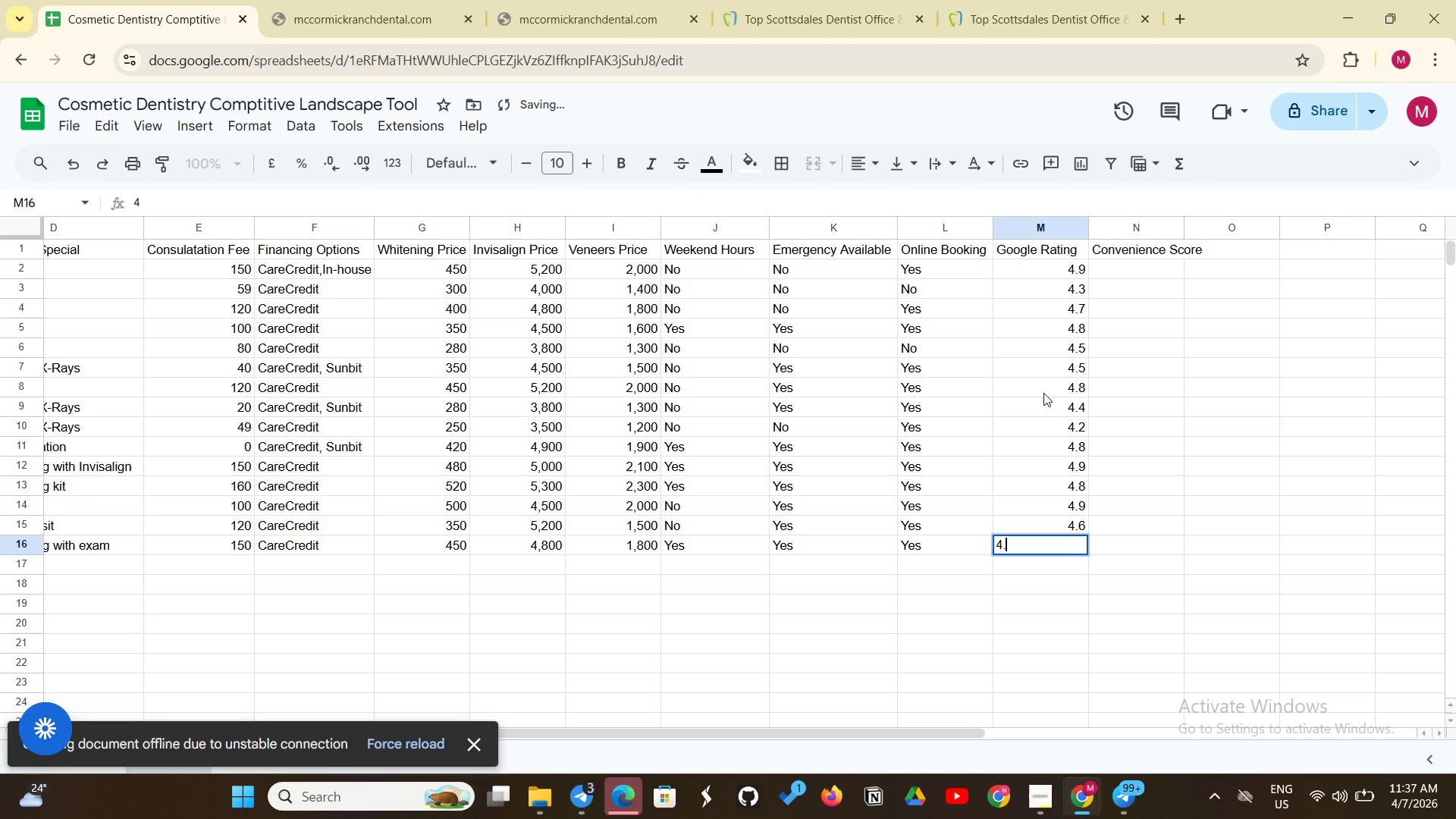 
key(Period)
 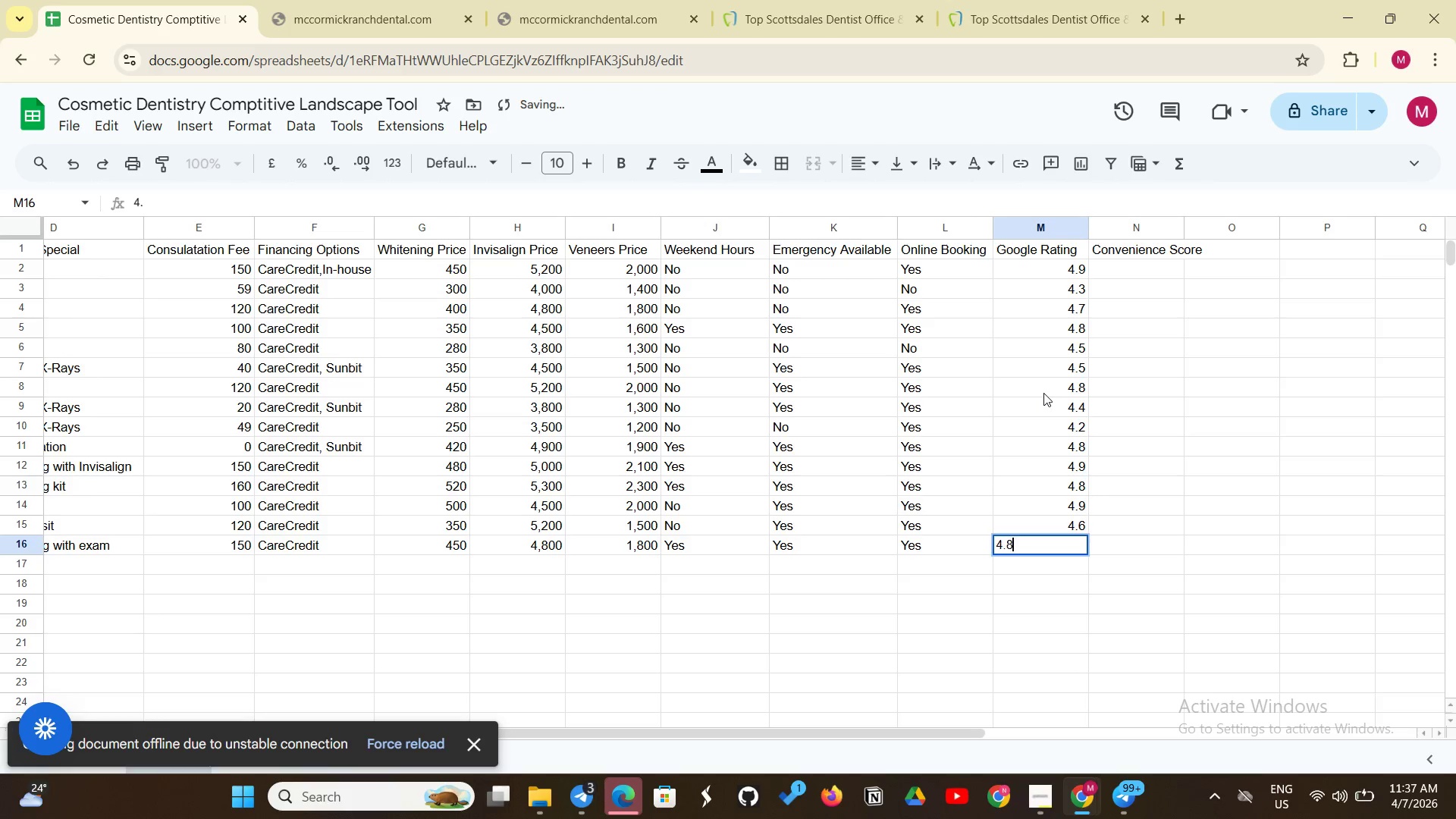 
key(8)
 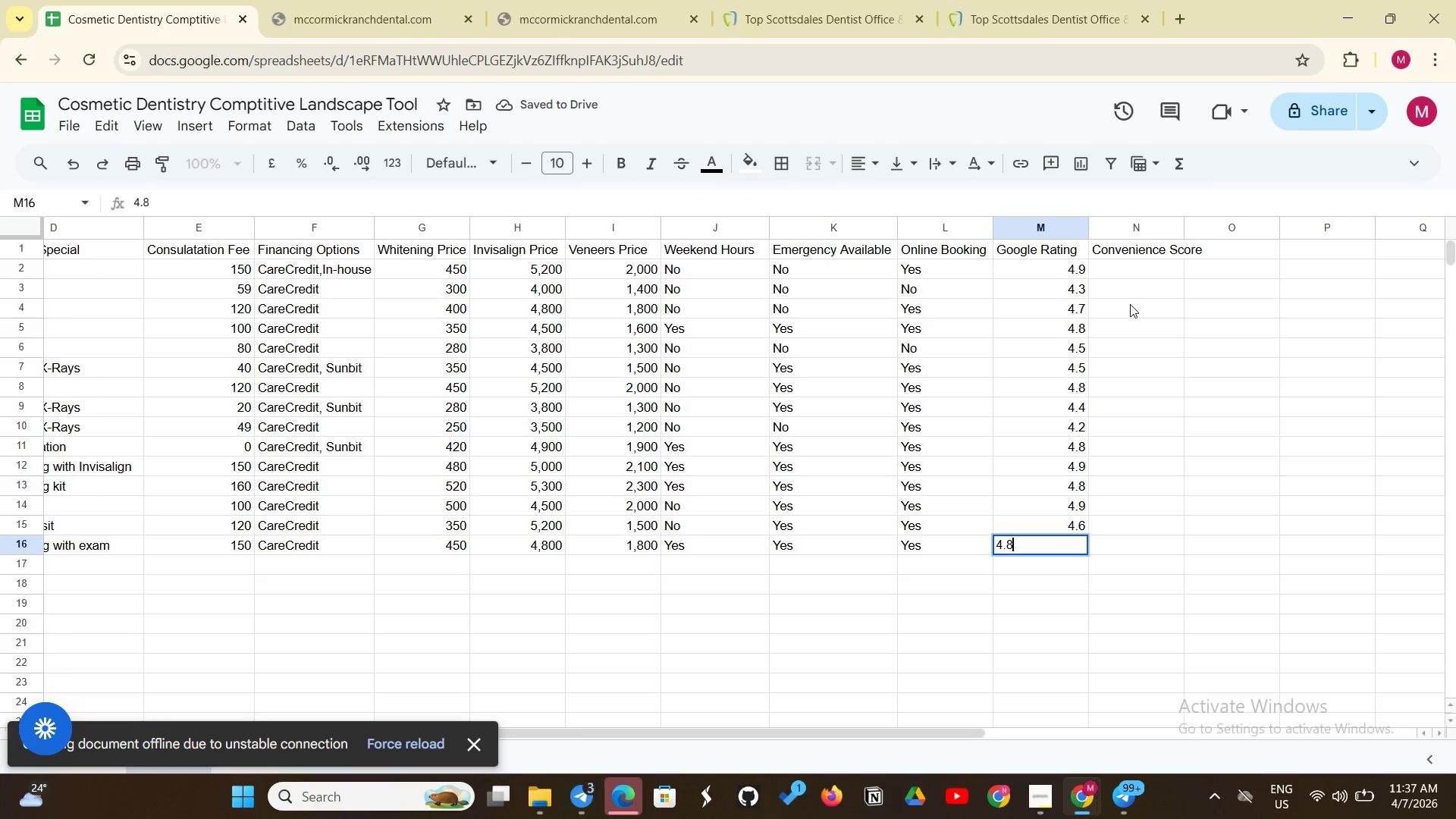 
left_click([1118, 273])
 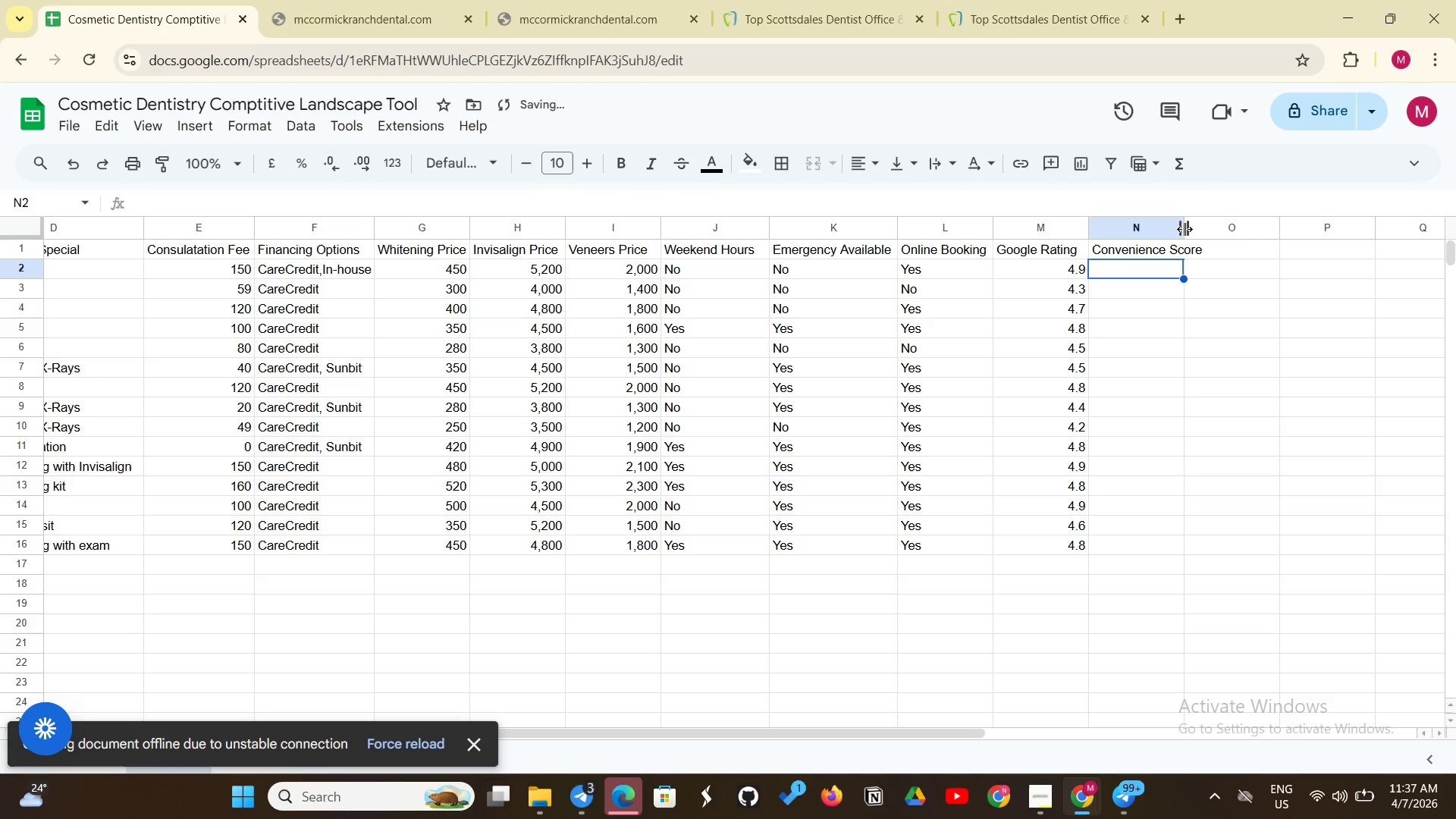 
left_click_drag(start_coordinate=[1185, 229], to_coordinate=[1207, 221])
 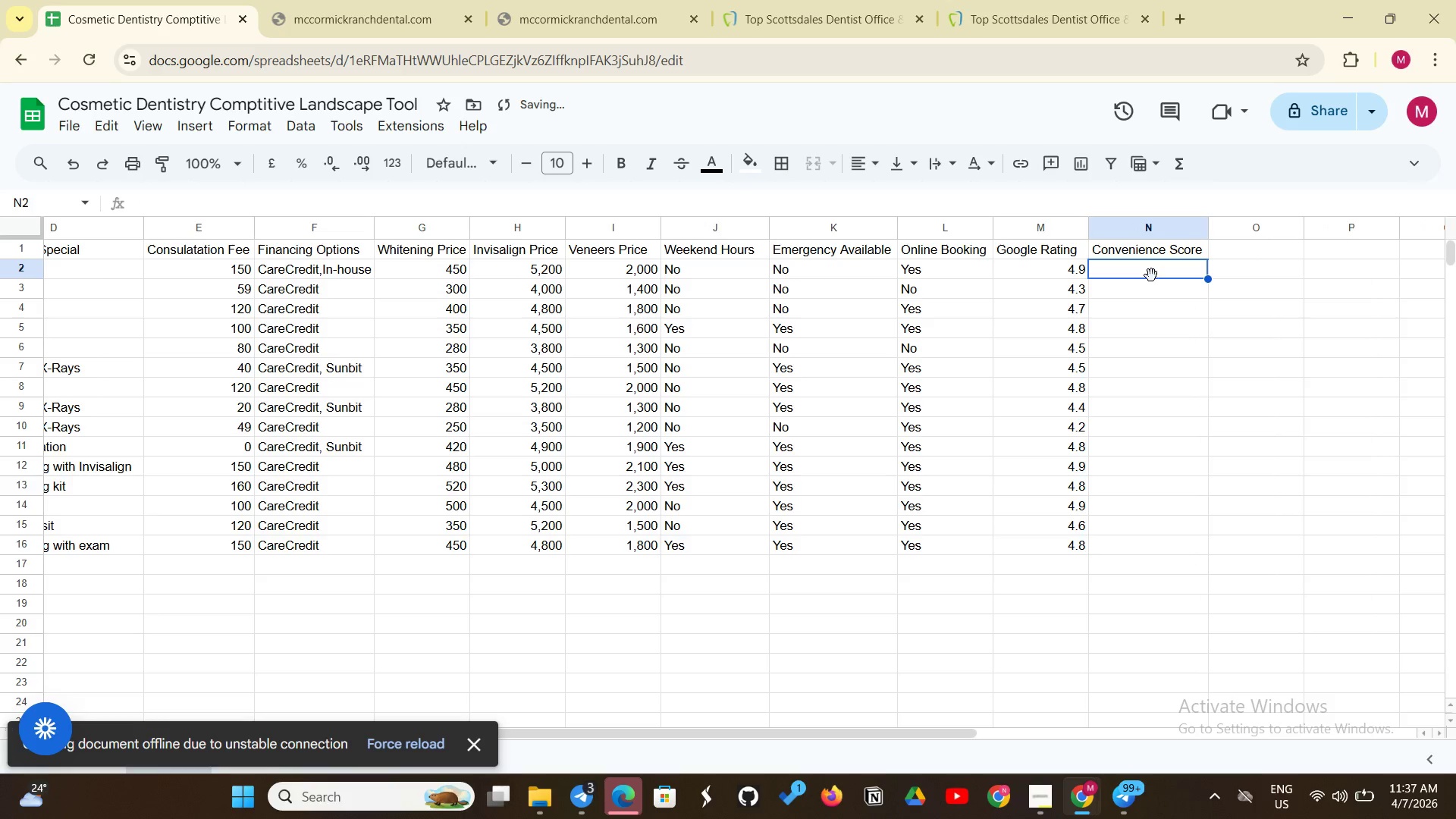 
left_click([1158, 272])
 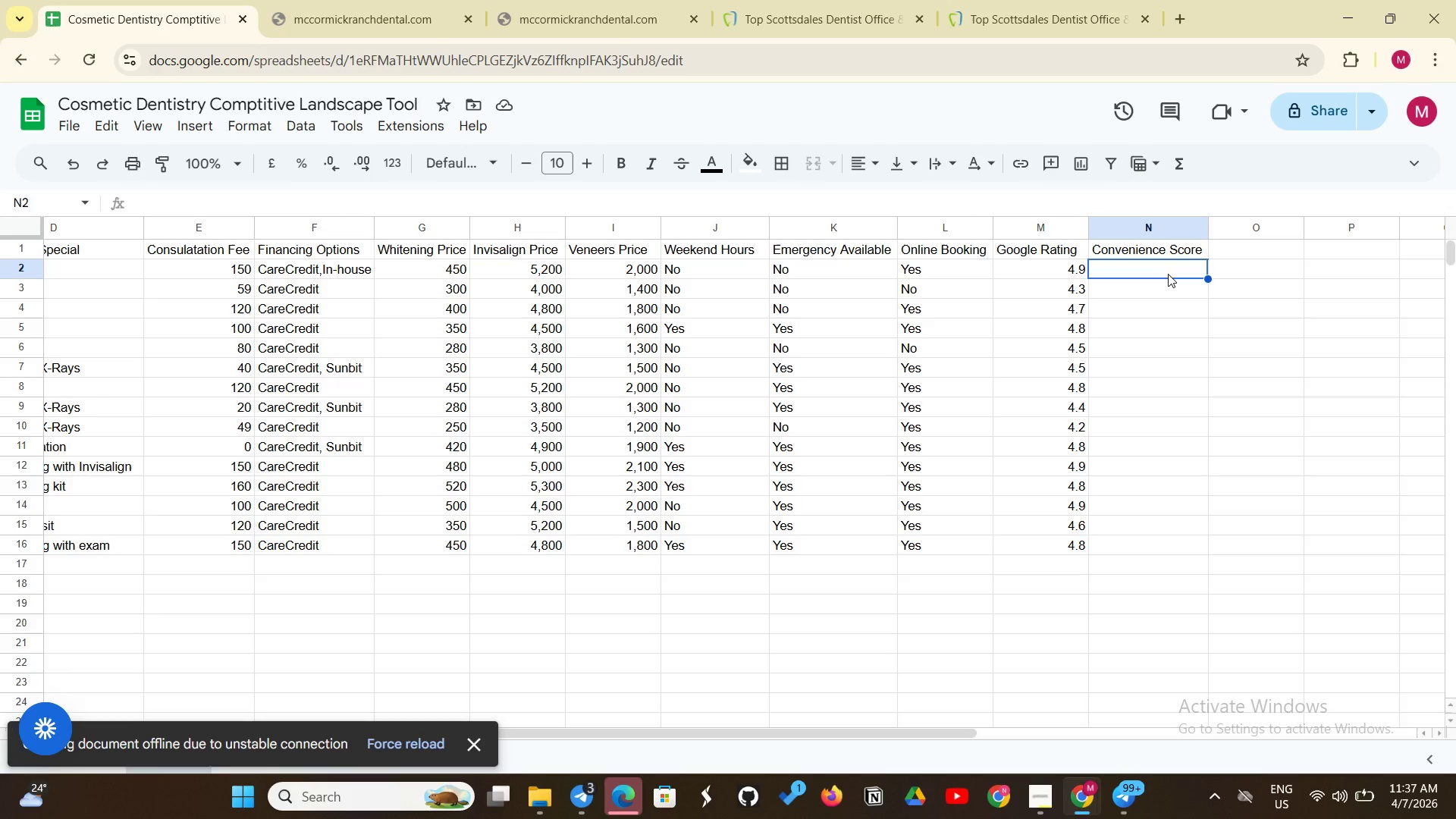 
wait(11.67)
 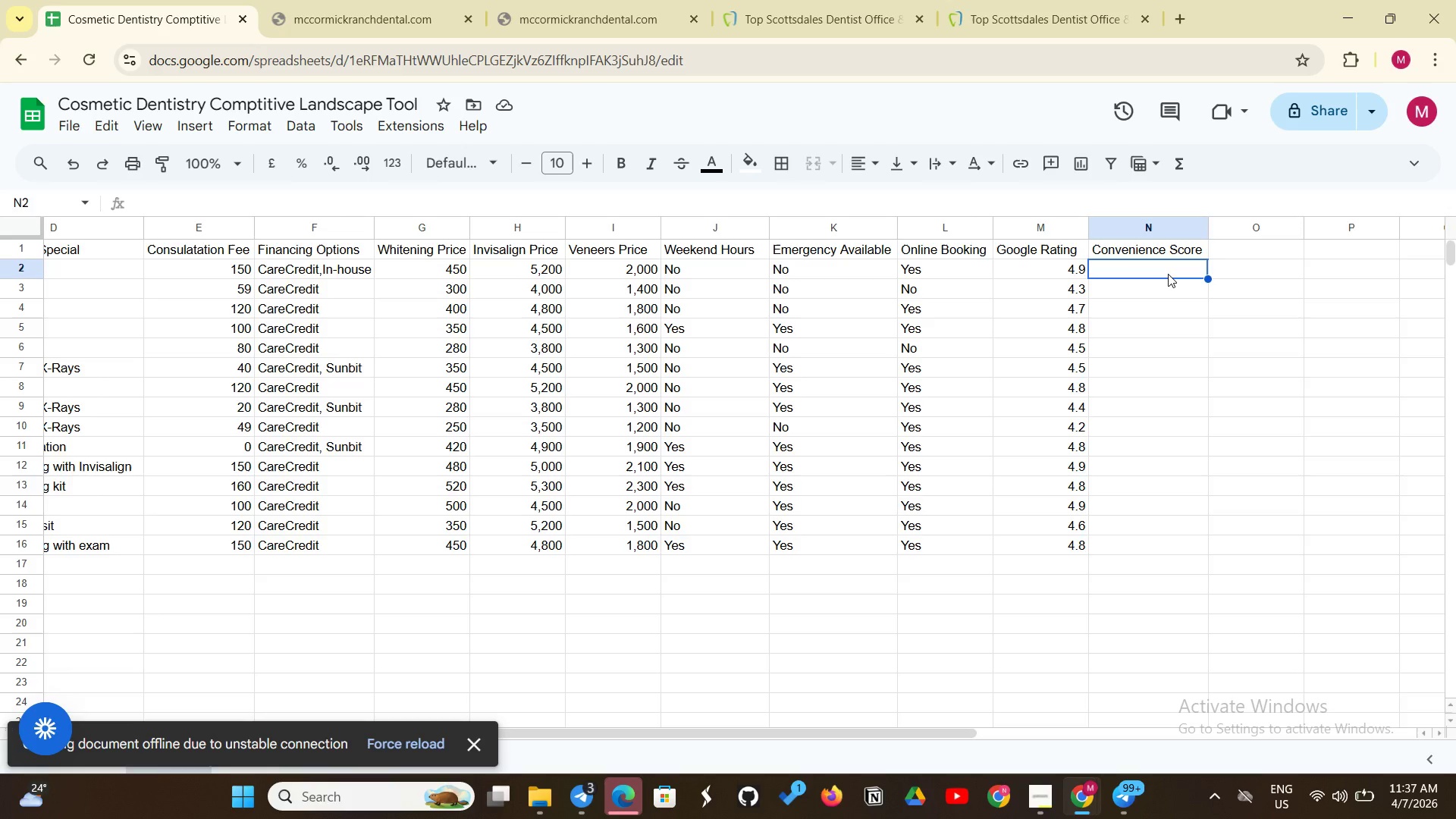 
left_click([1125, 268])
 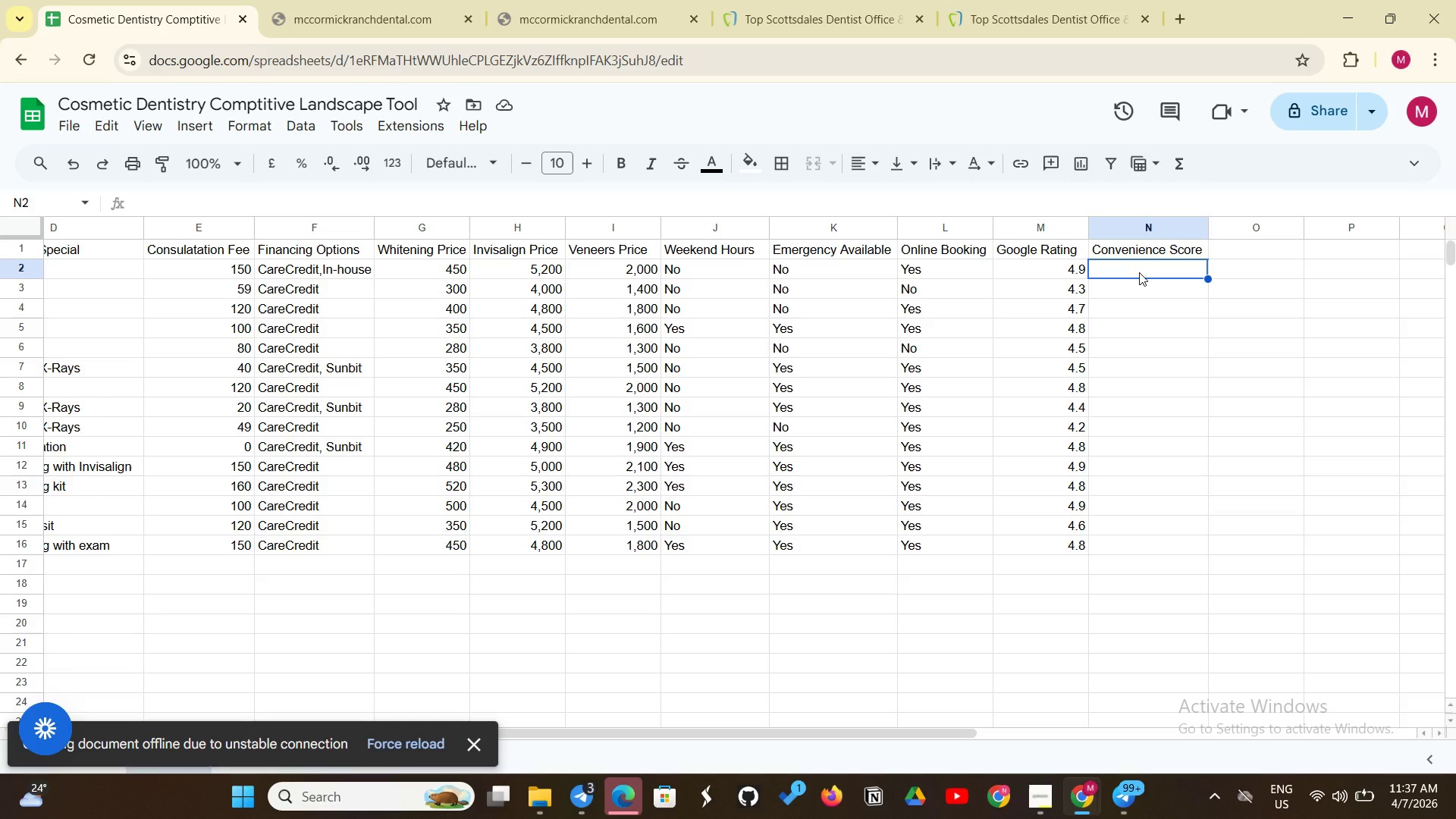 
type(=IF(2="Yes")
 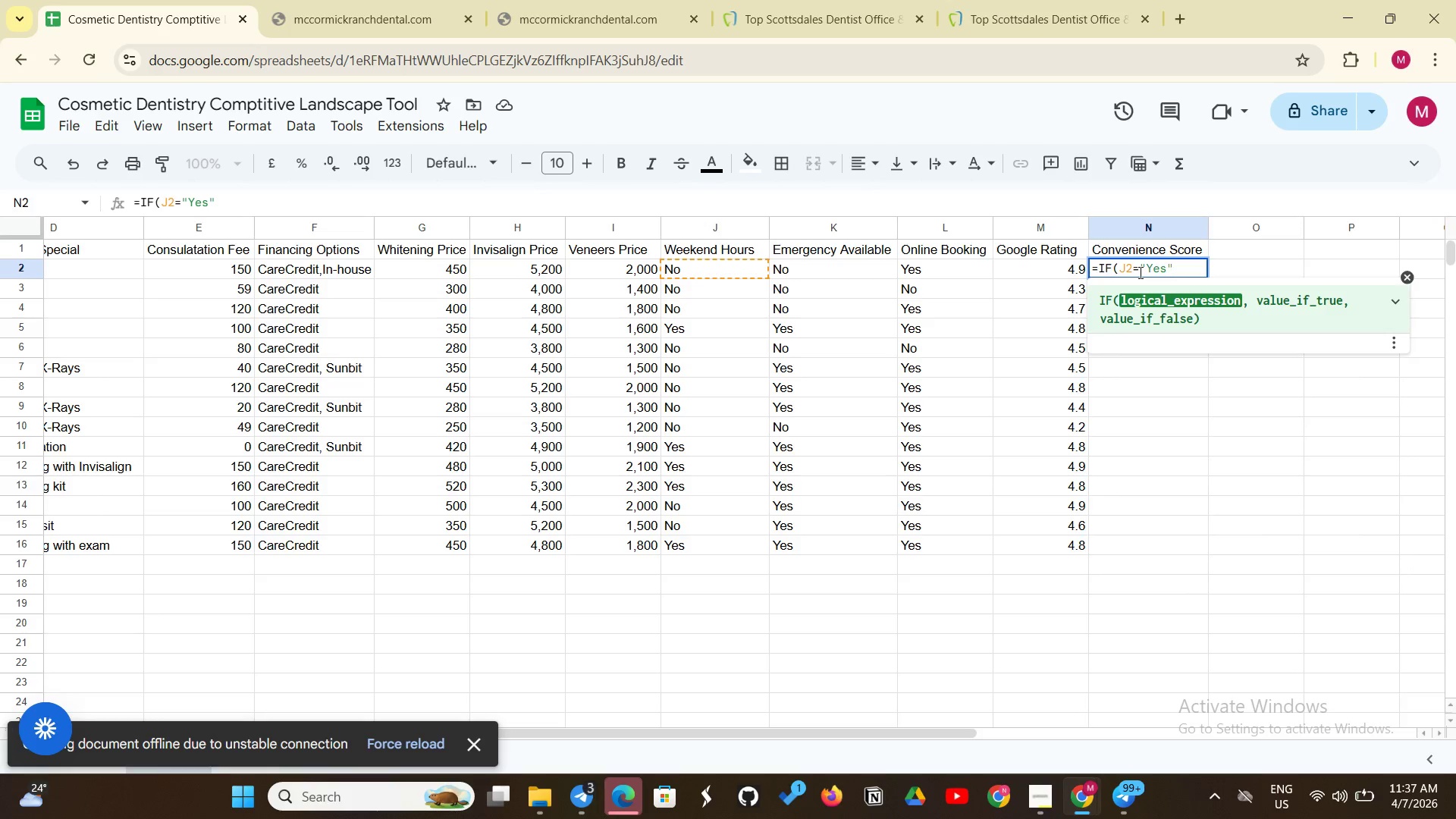 
type( ,2,0) + IF(K2)
 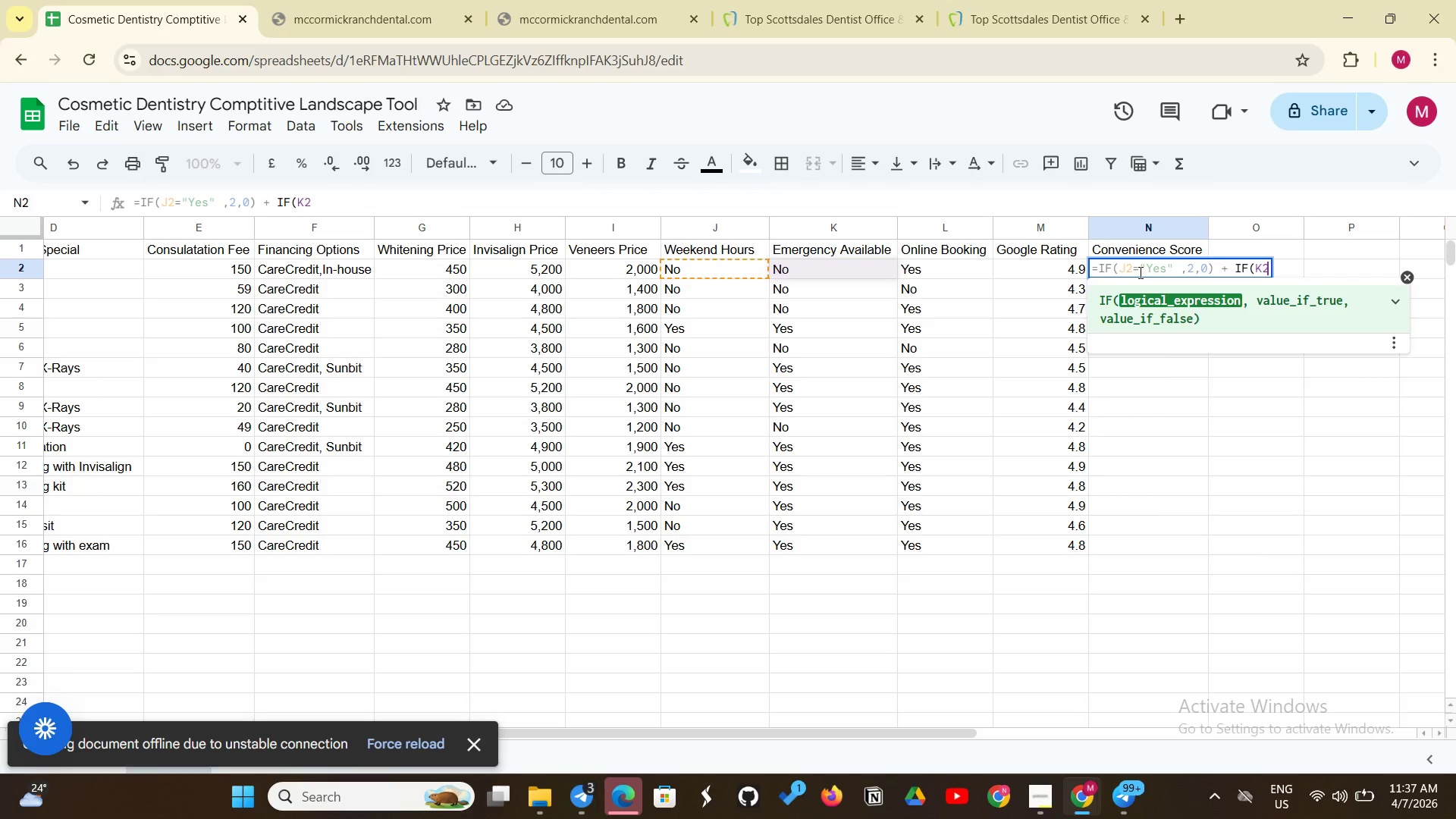 
key(Equal)
 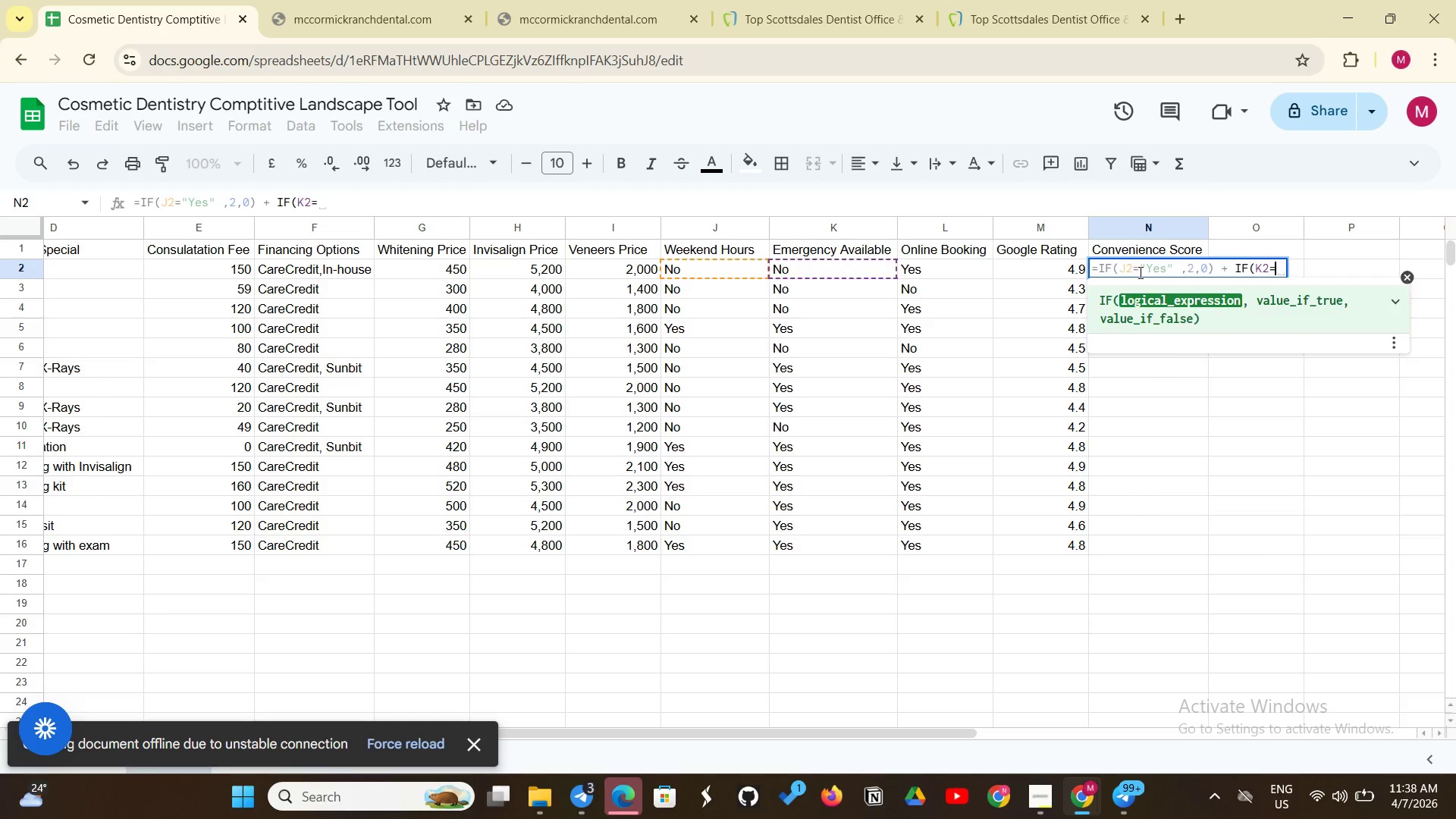 
key(Enter)
 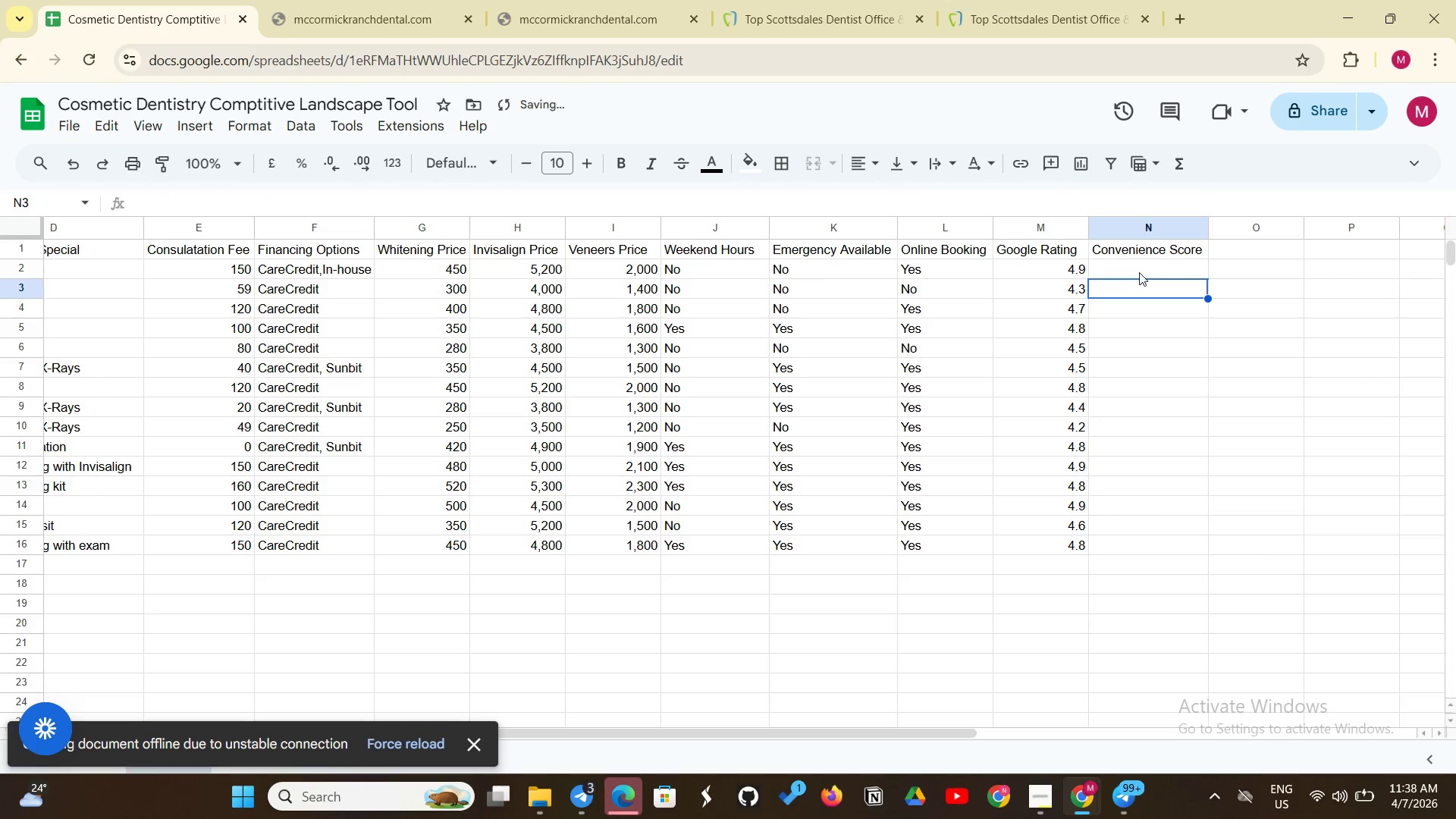 
type("YES)
key(Backspace)
key(Backspace)
type(es)
key(Backspace)
key(Backspace)
key(Backspace)
key(Backspace)
key(Backspace)
 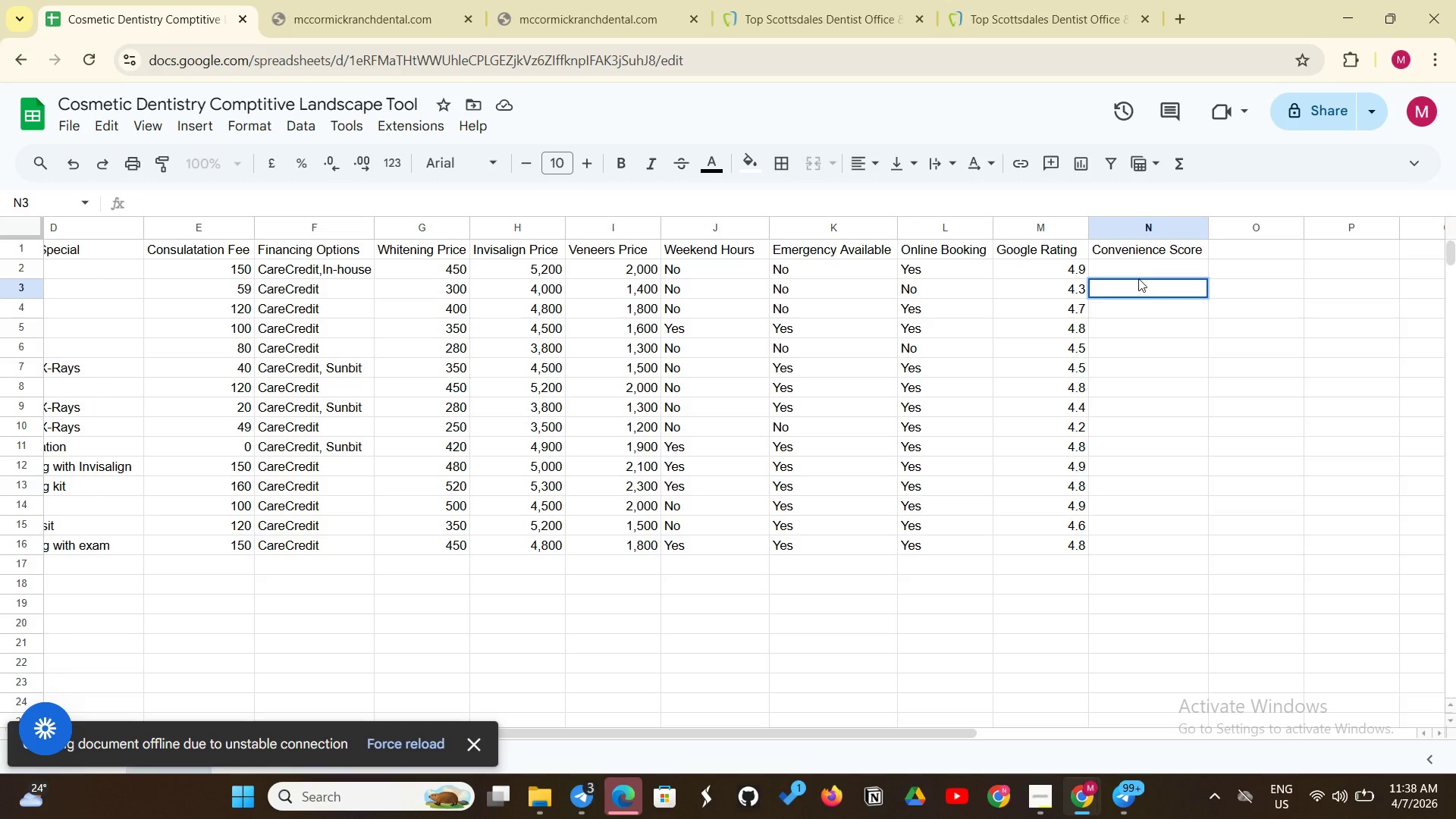 
left_click([1148, 271])
 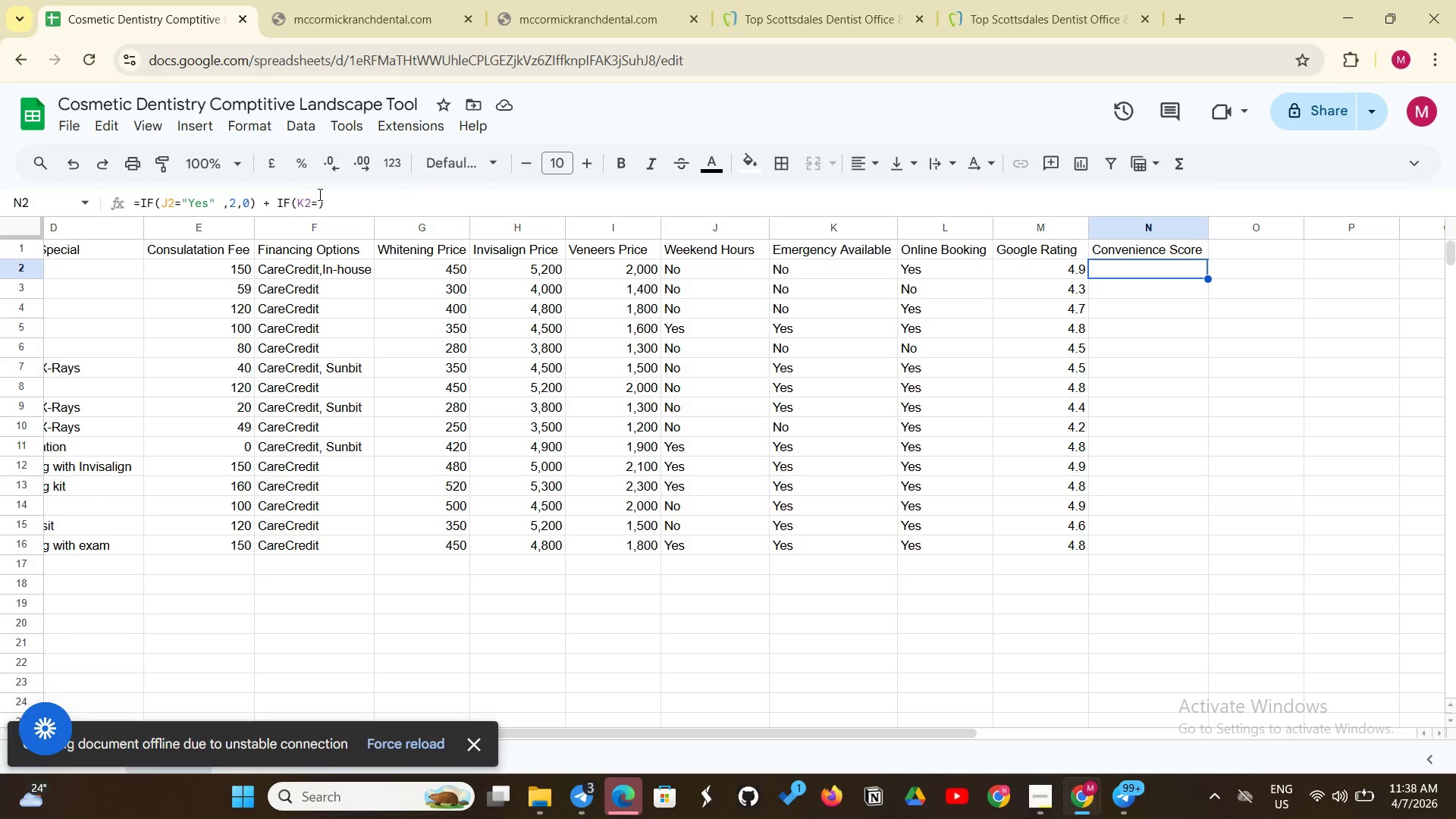 
left_click([318, 195])
 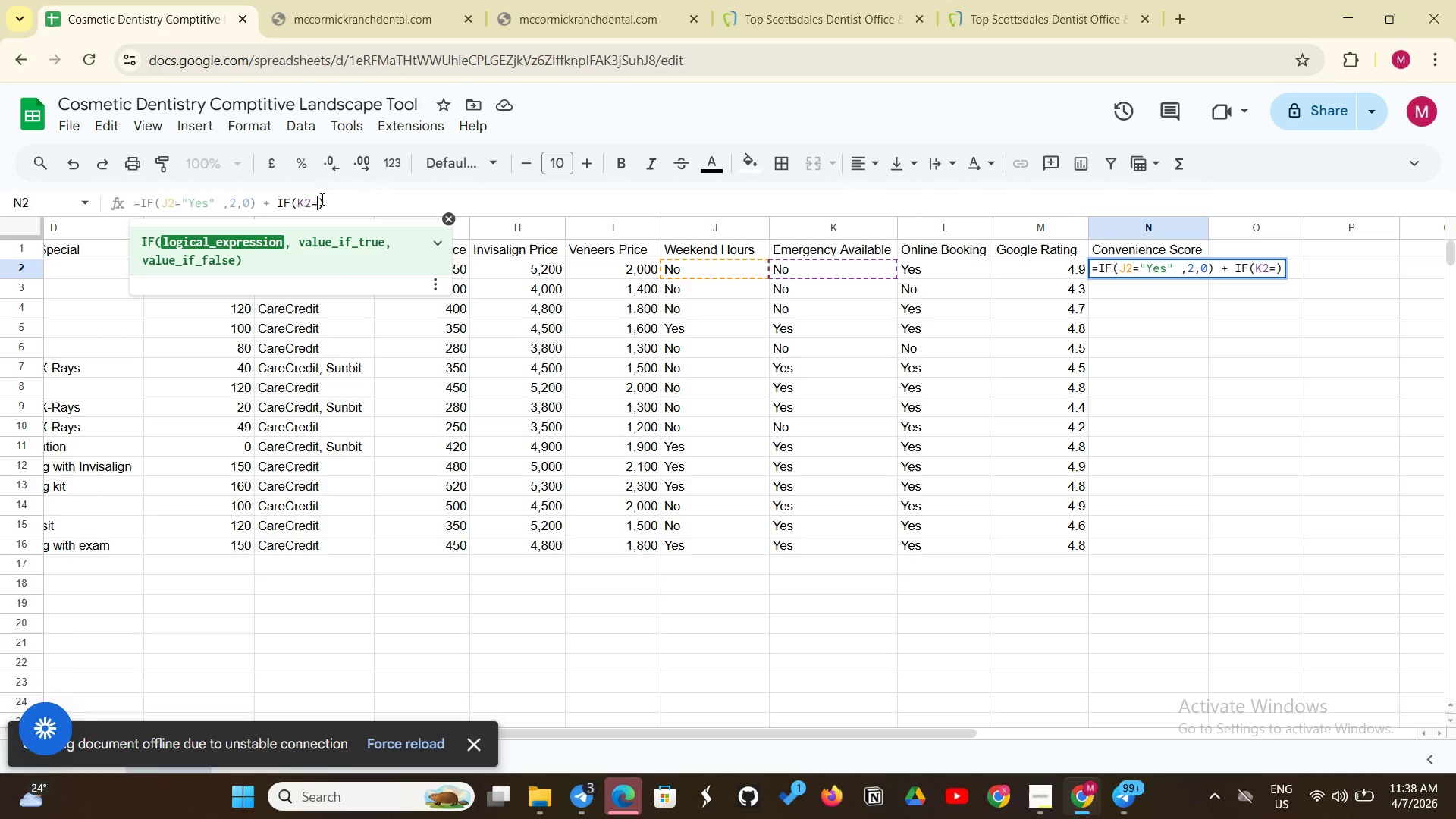 
left_click([321, 199])
 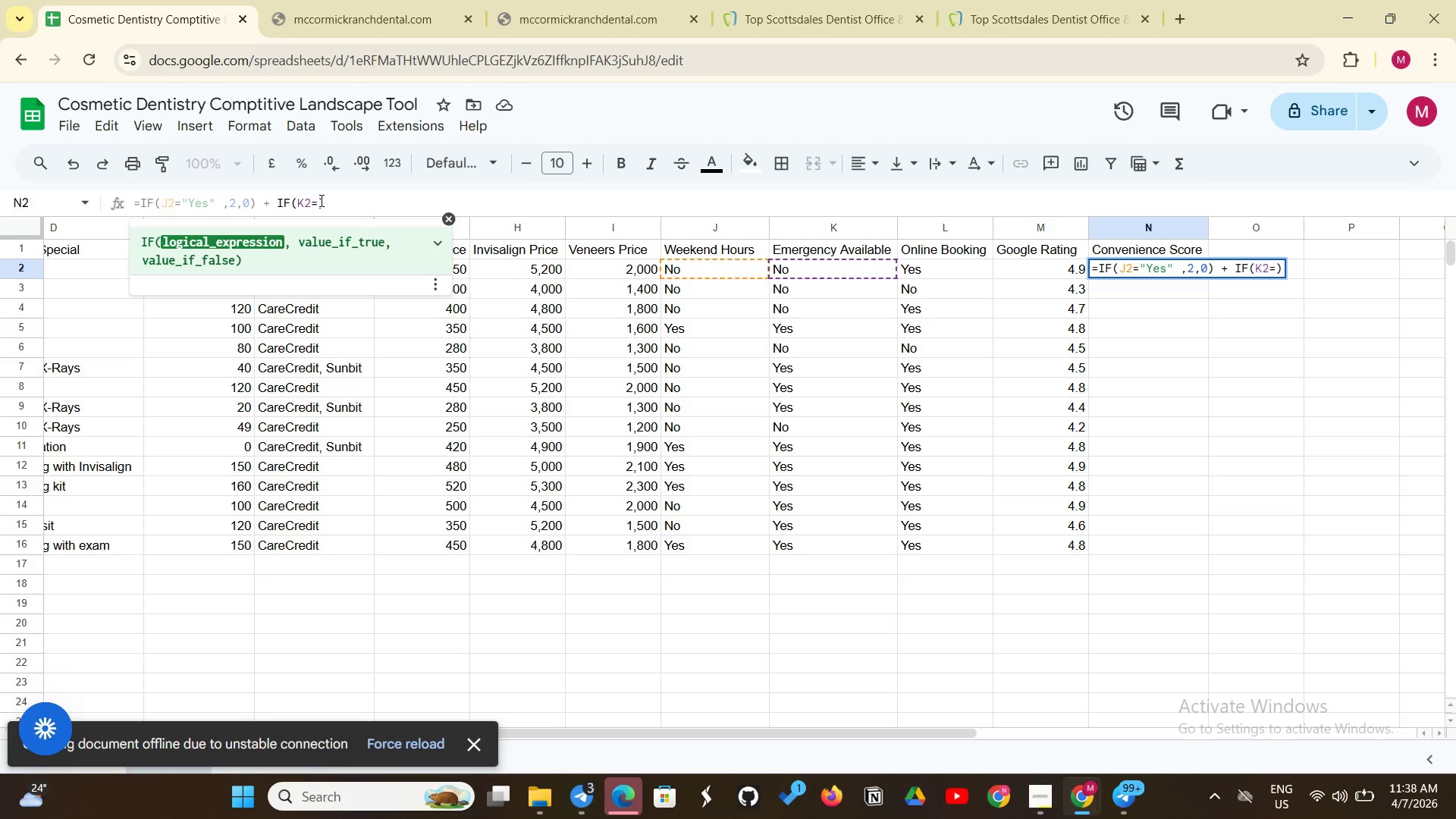 
wait(5.19)
 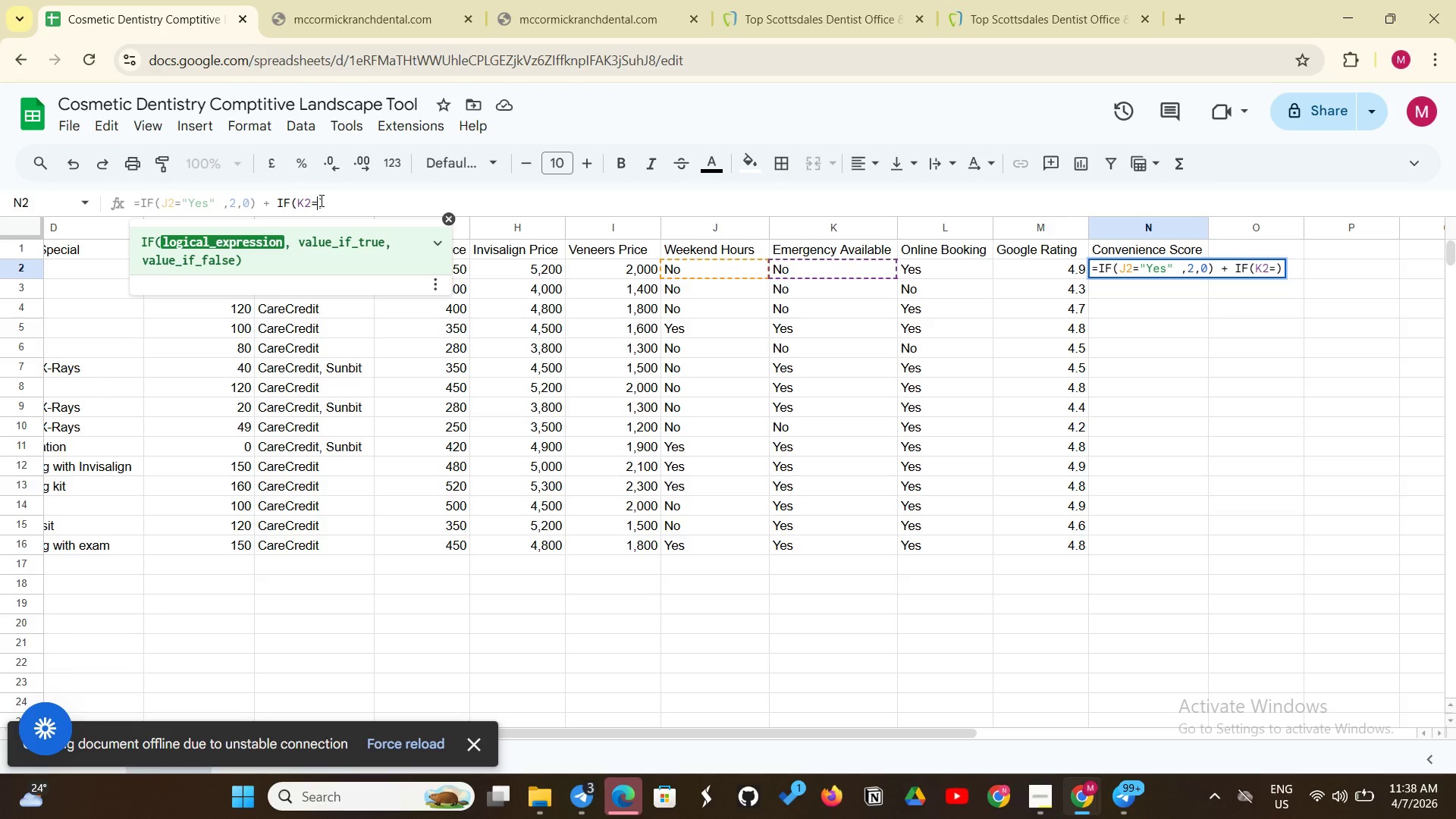 
type("Yes)
 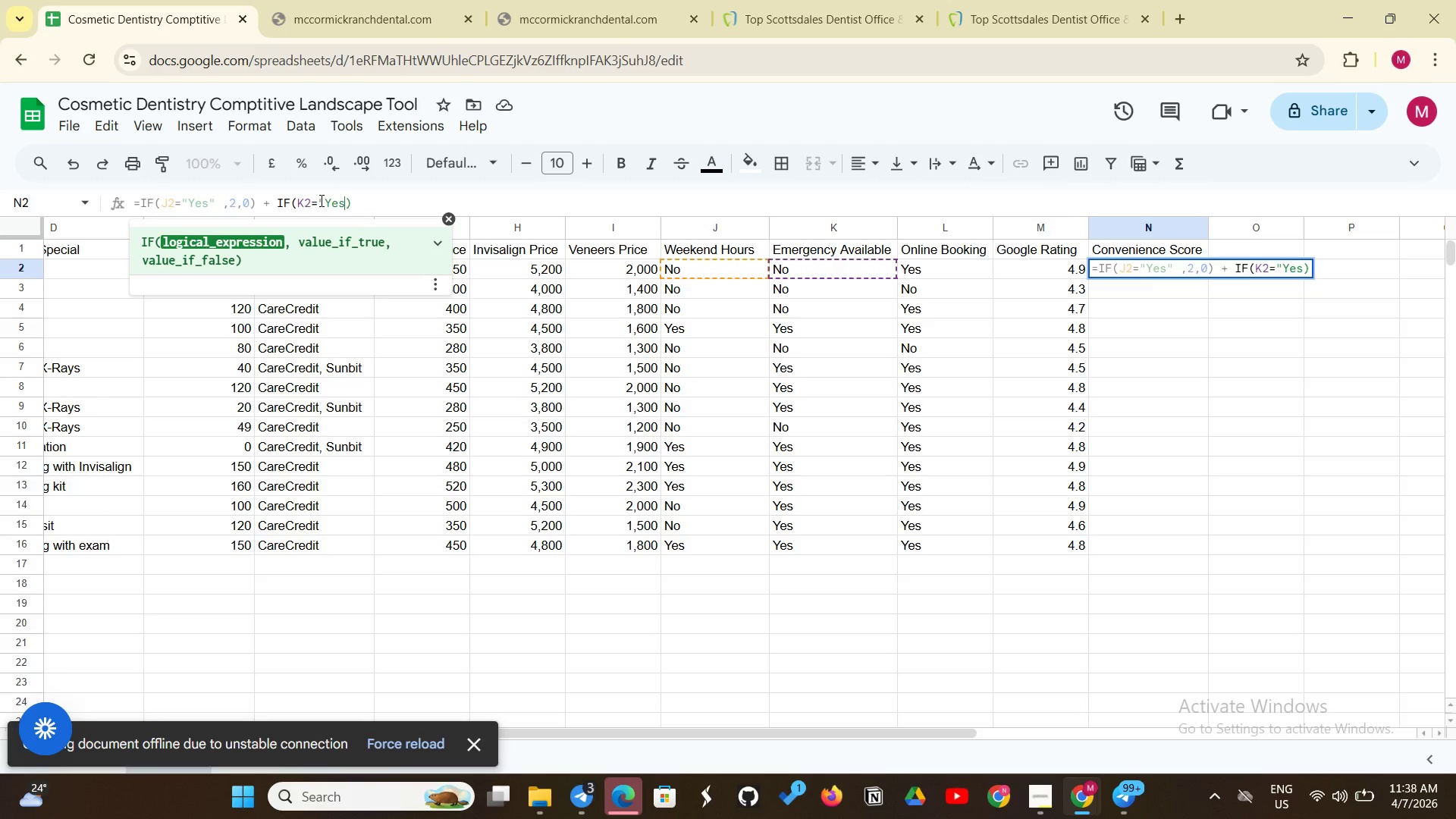 
type(" ,1,0) + If)
key(Backspace)
type(F(L2="Yes" ,1,0))
 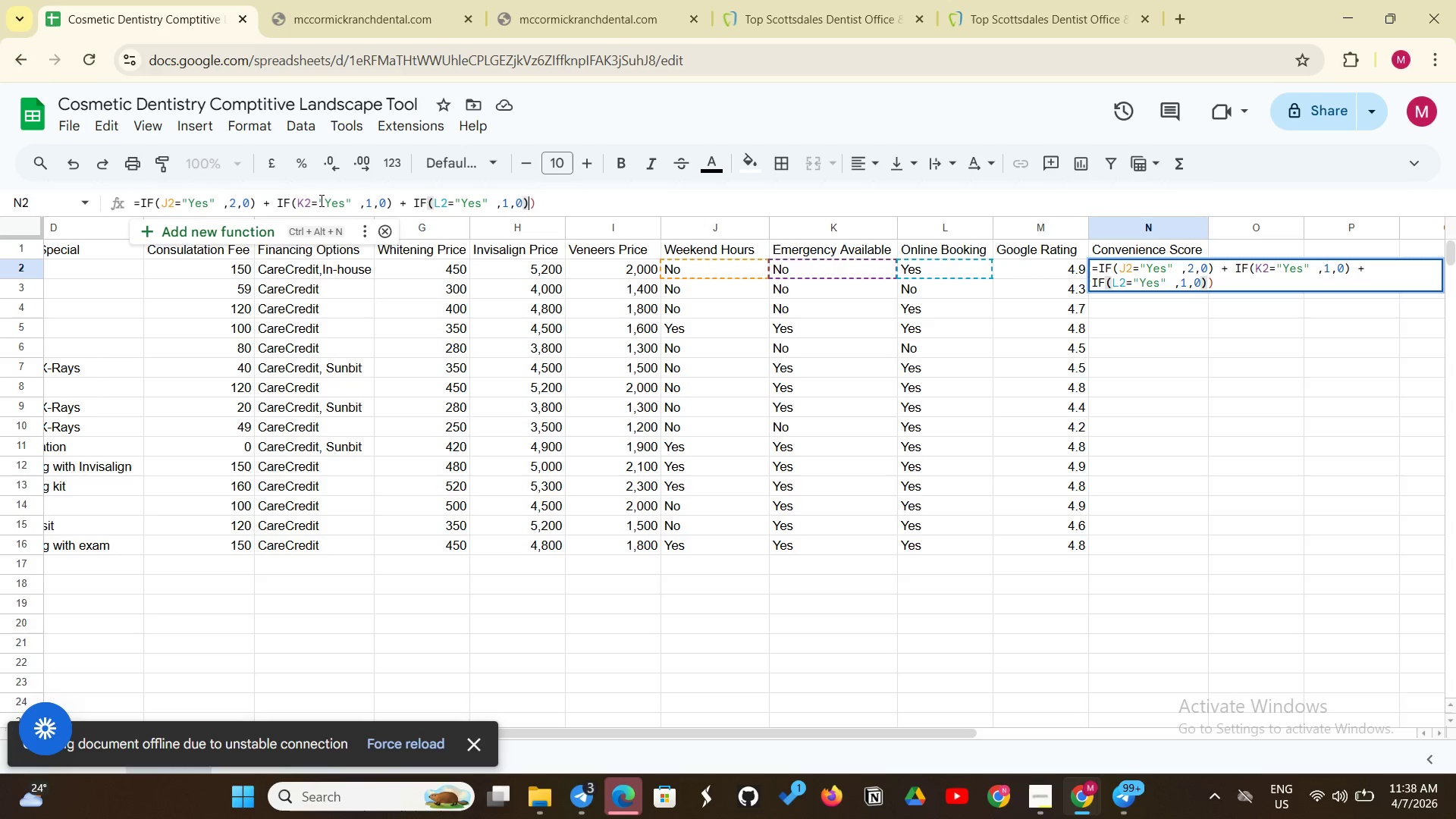 
wait(5.08)
 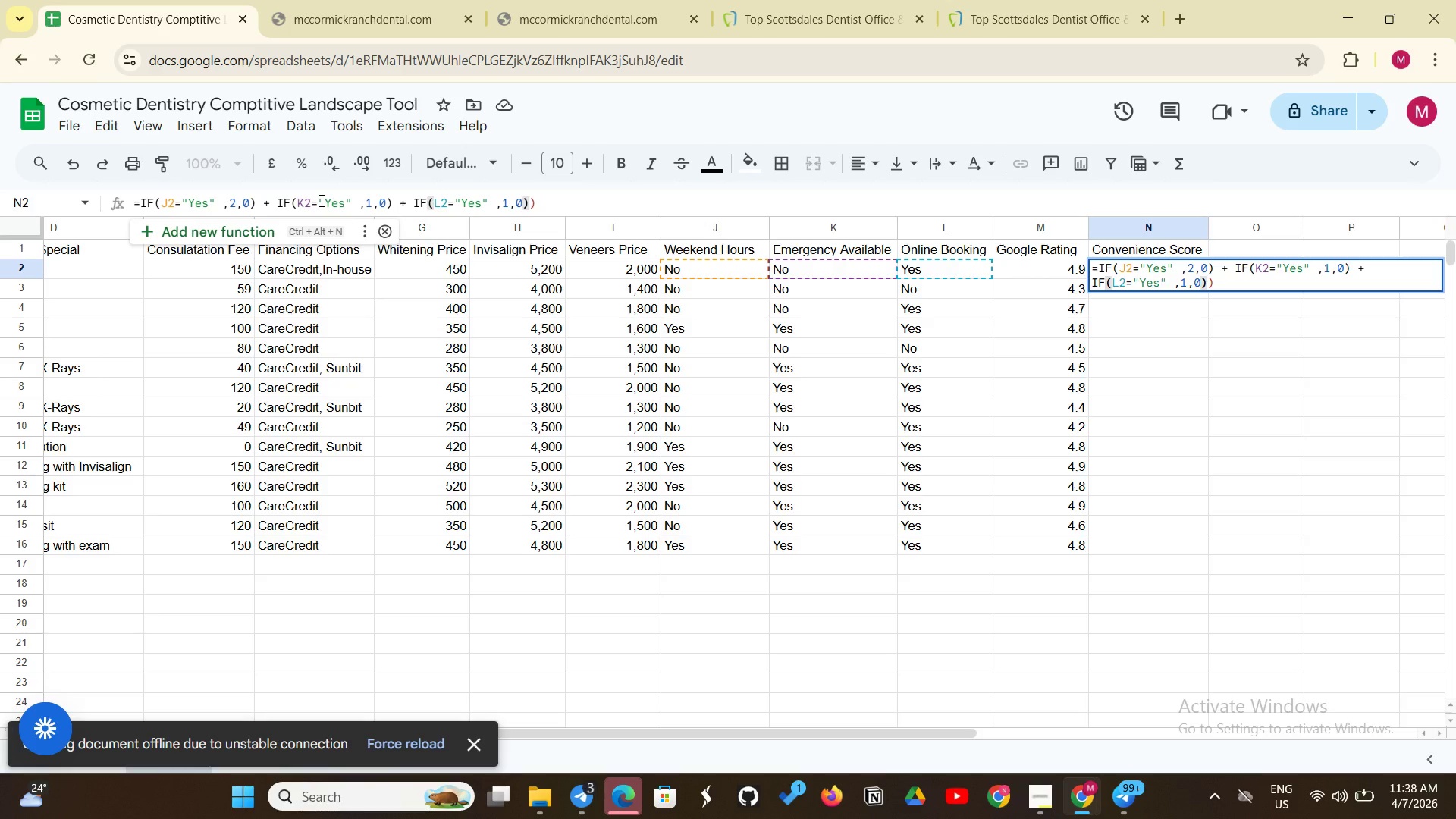 
key(Backspace)
 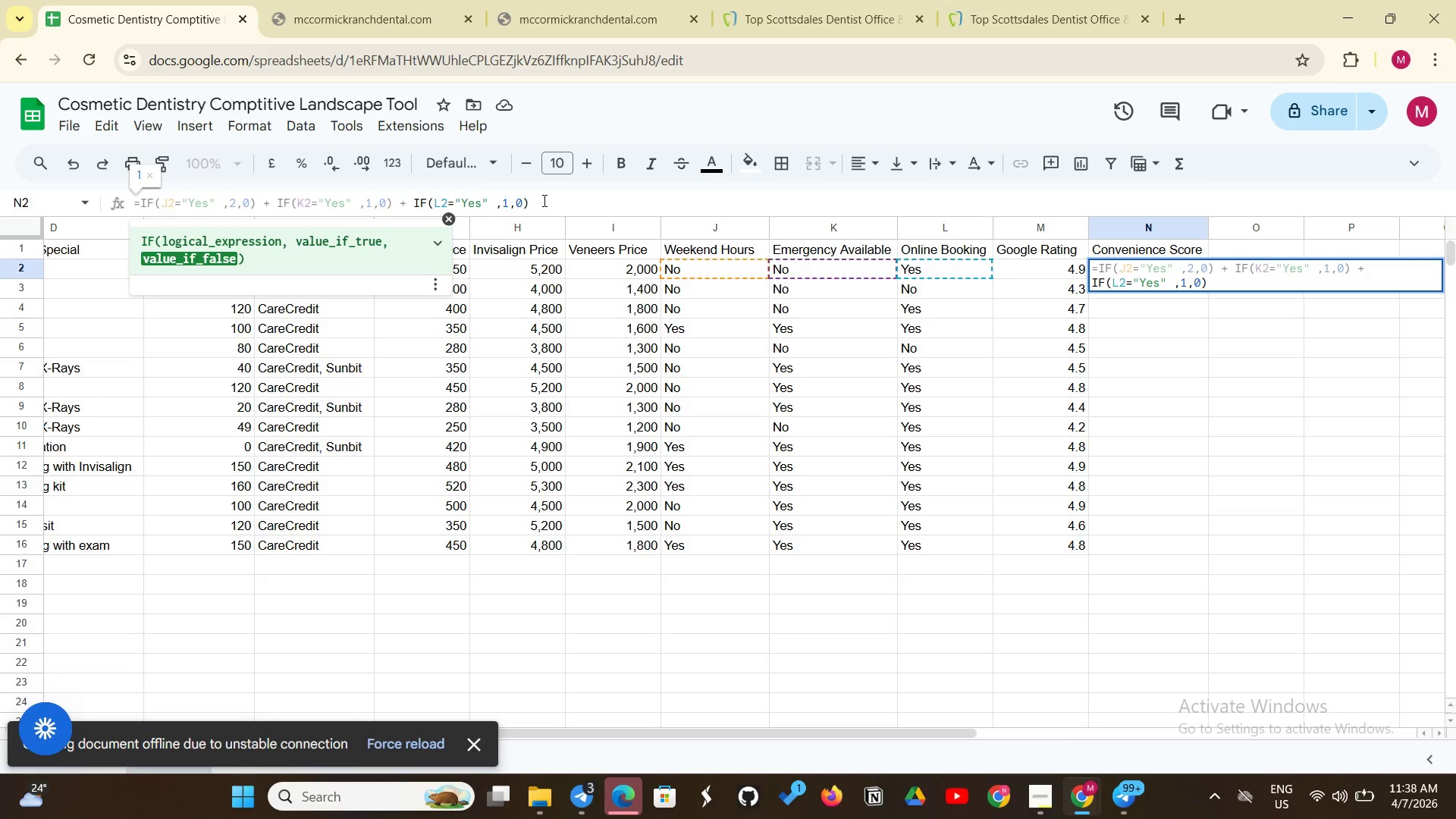 
left_click([544, 200])
 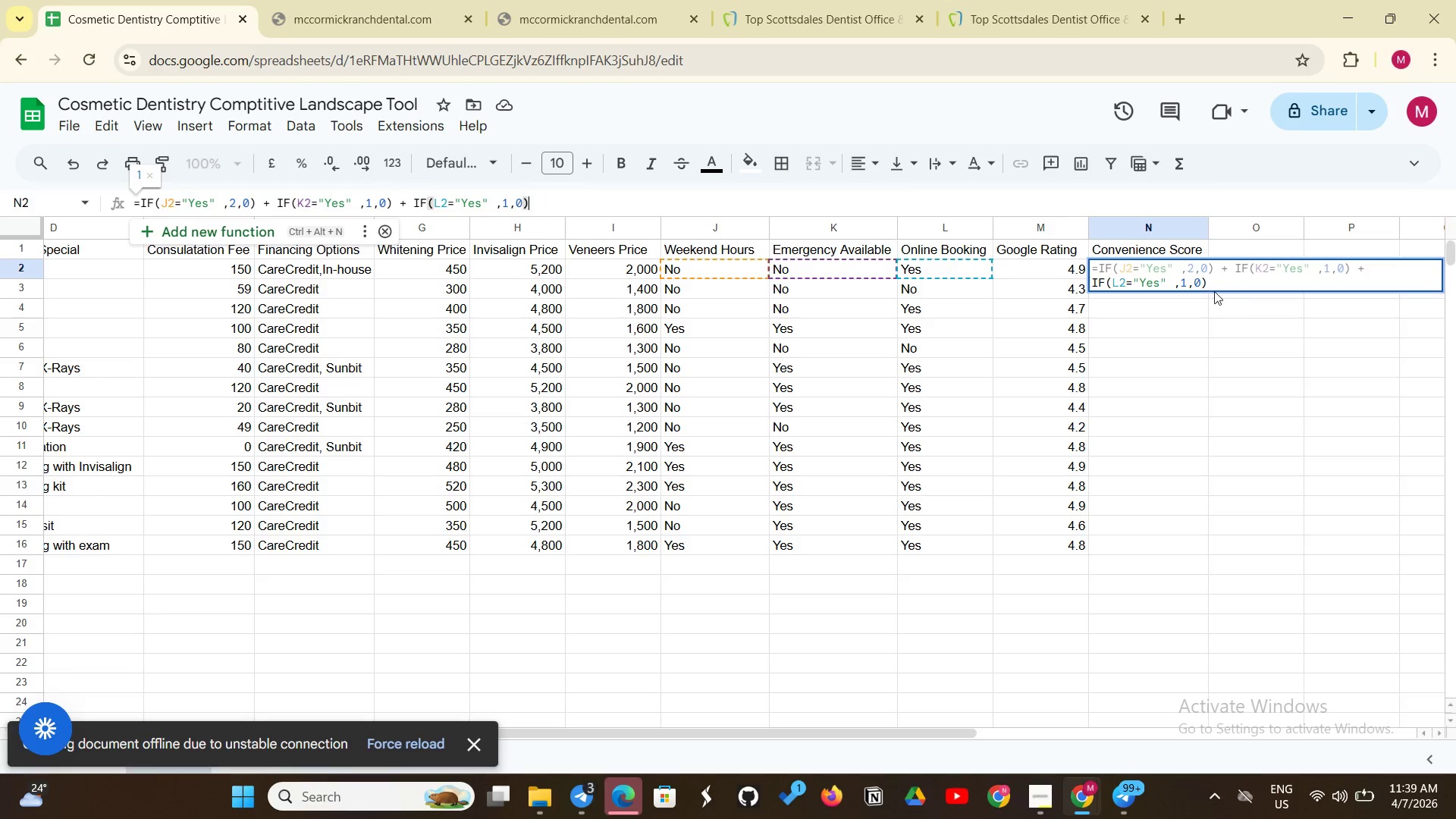 
left_click([1217, 284])
 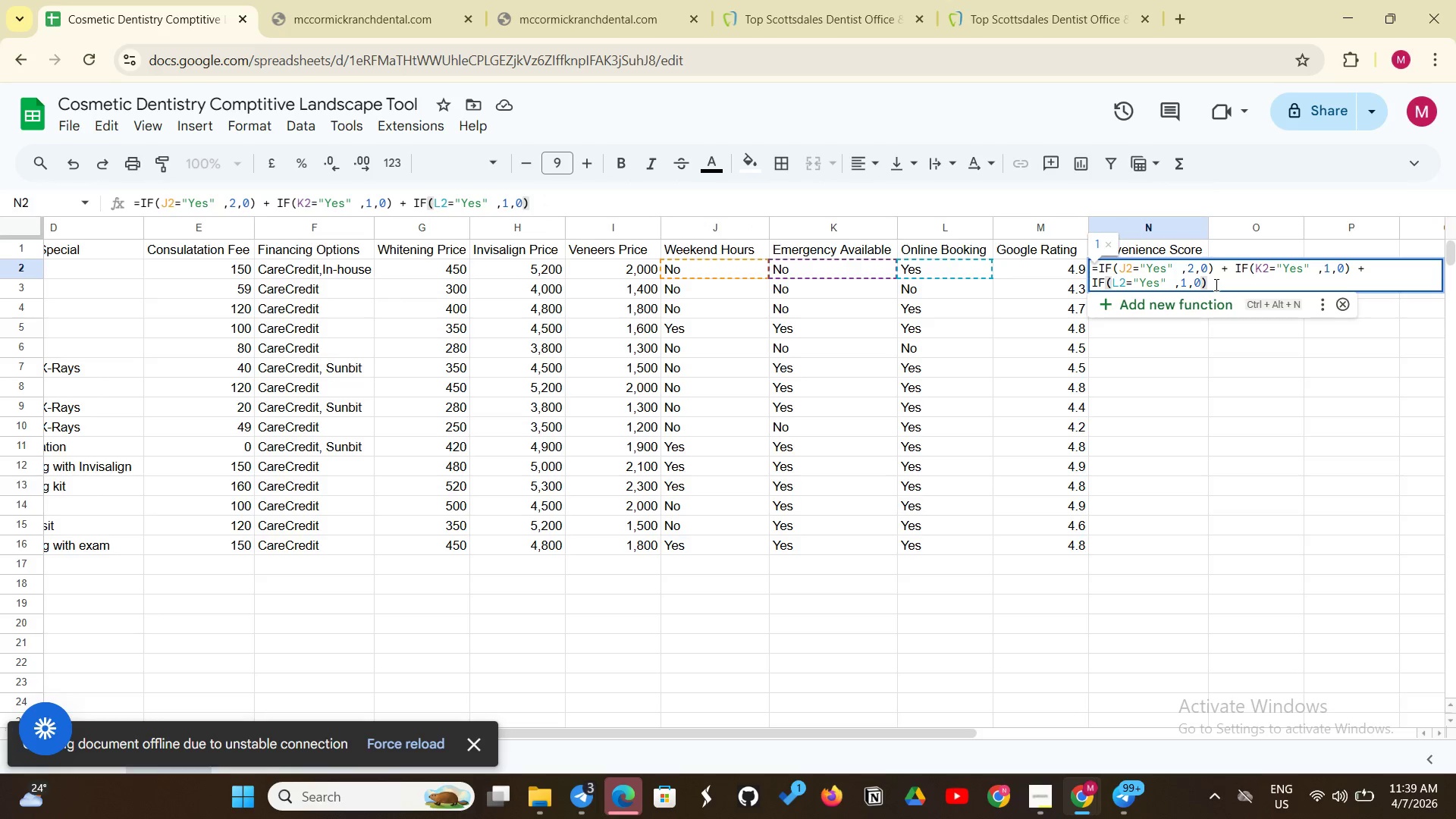 
key(Enter)
 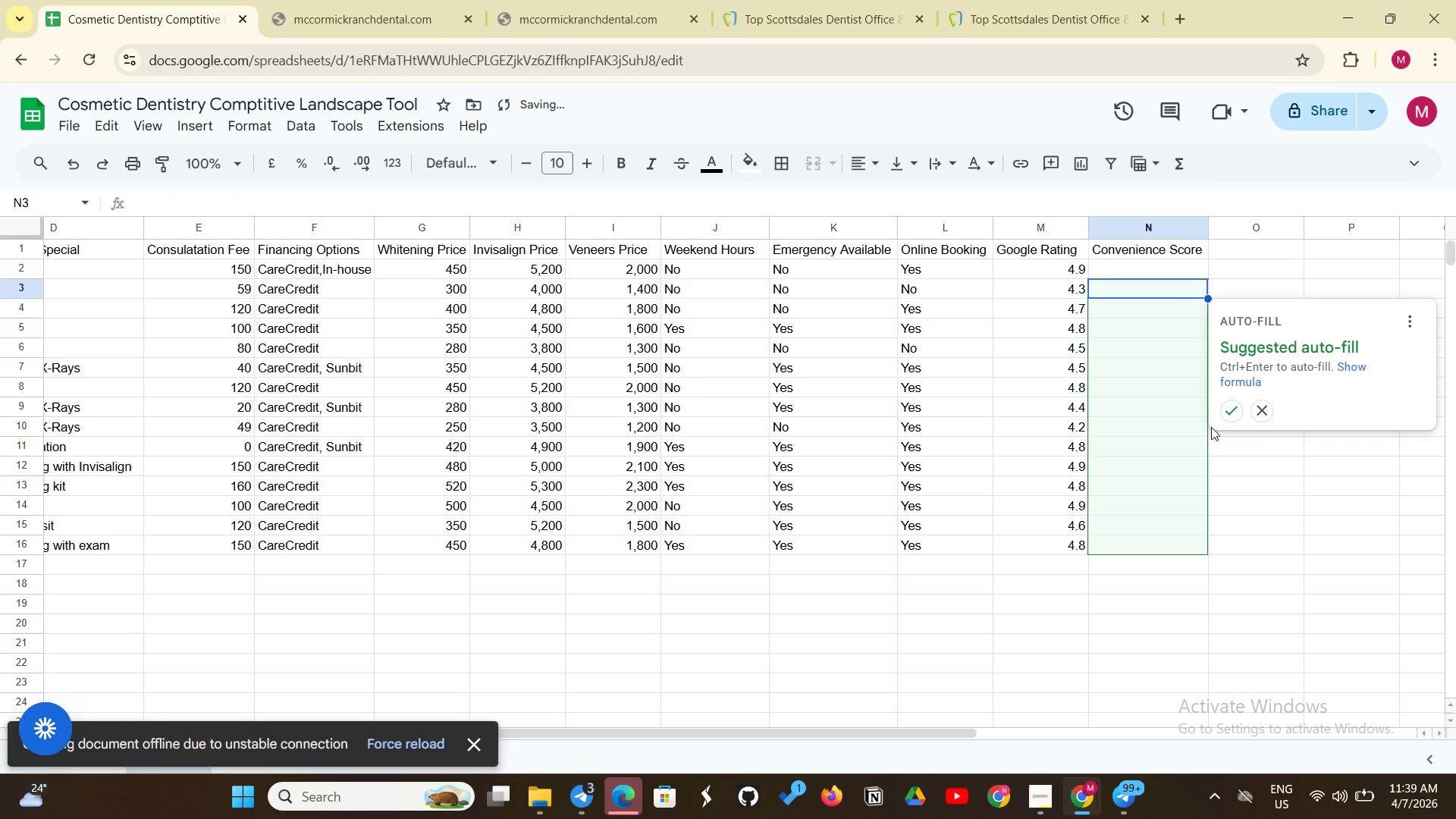 
left_click([1222, 414])
 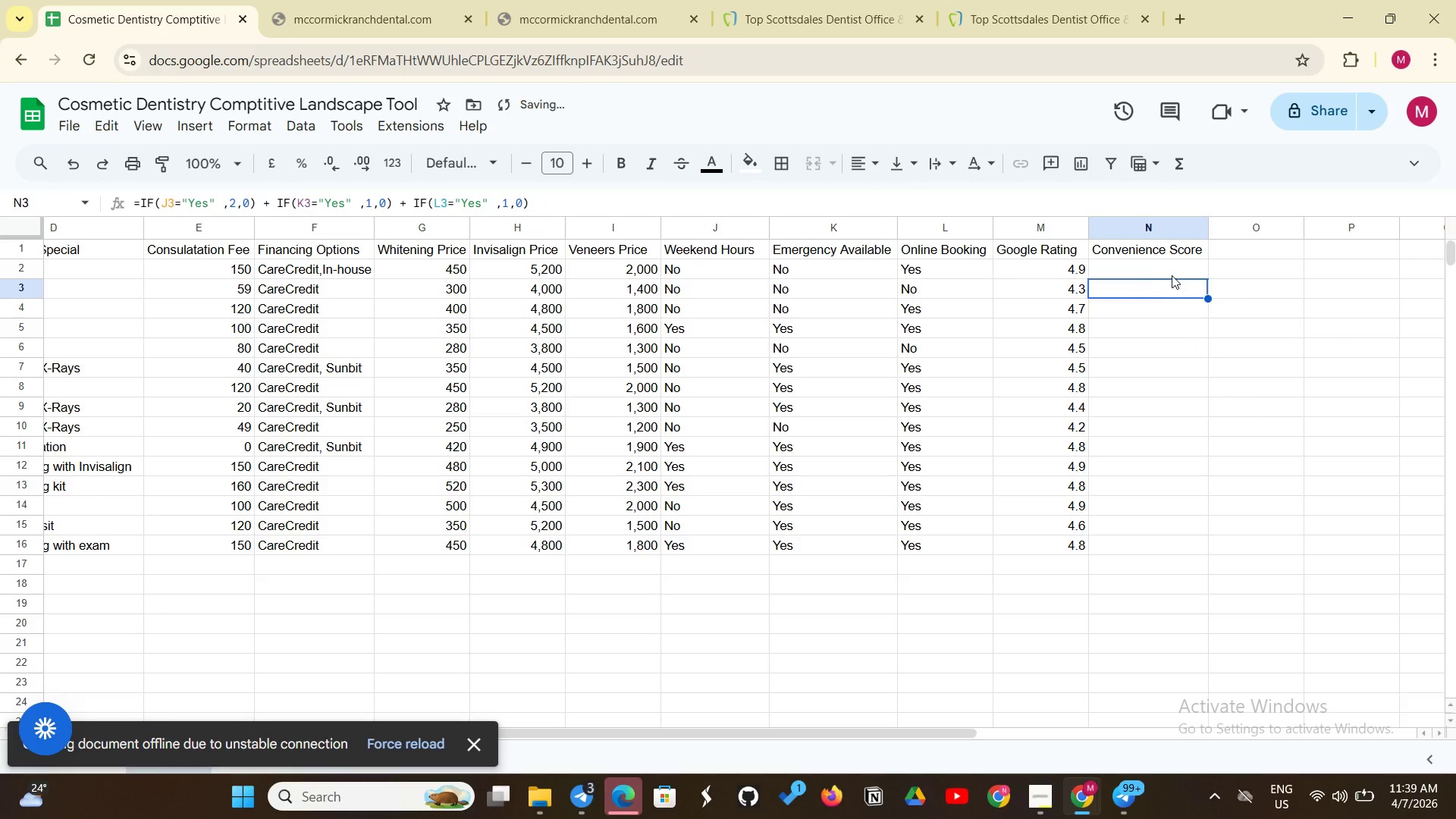 
double_click([1173, 274])
 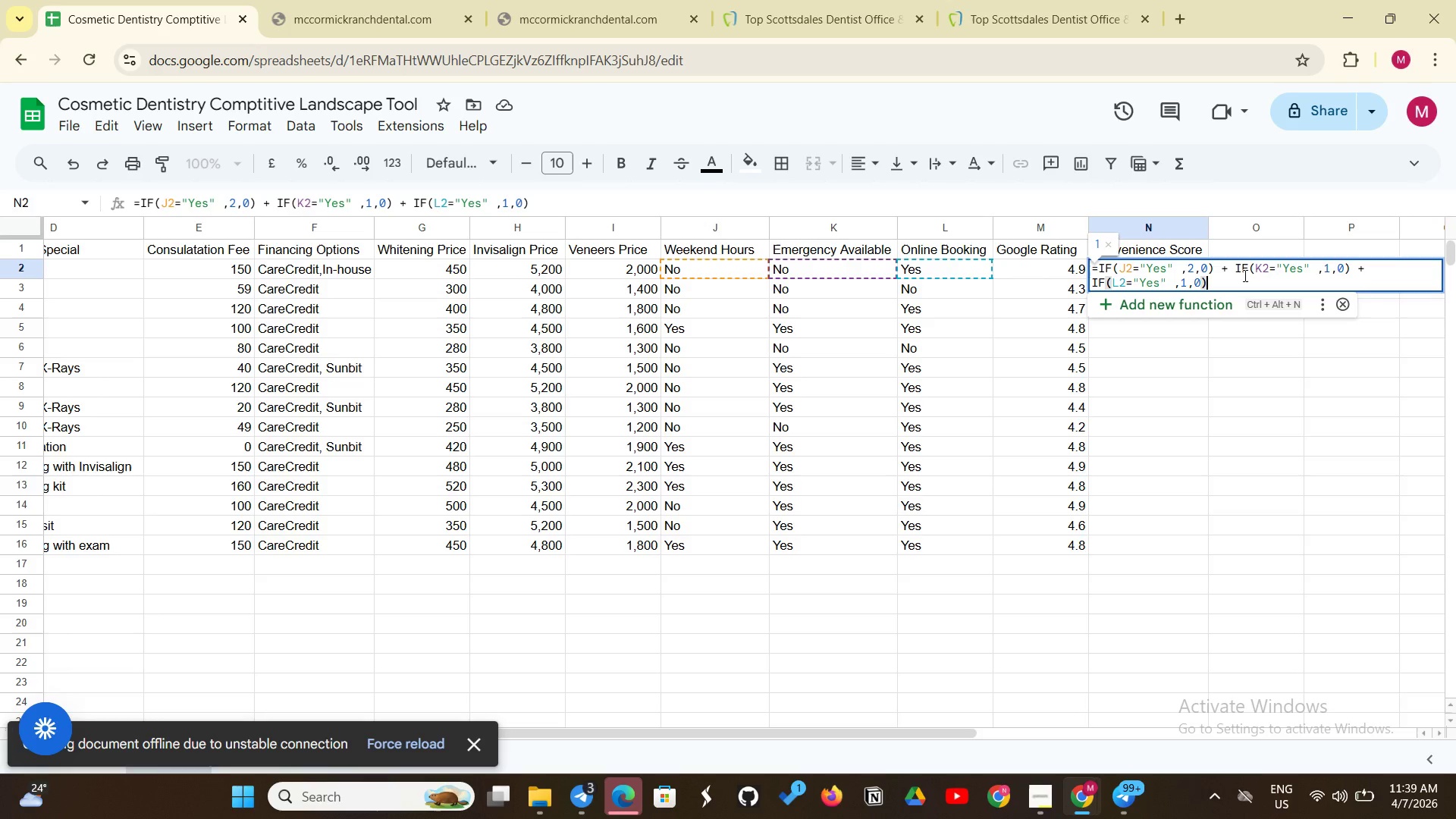 
wait(15.73)
 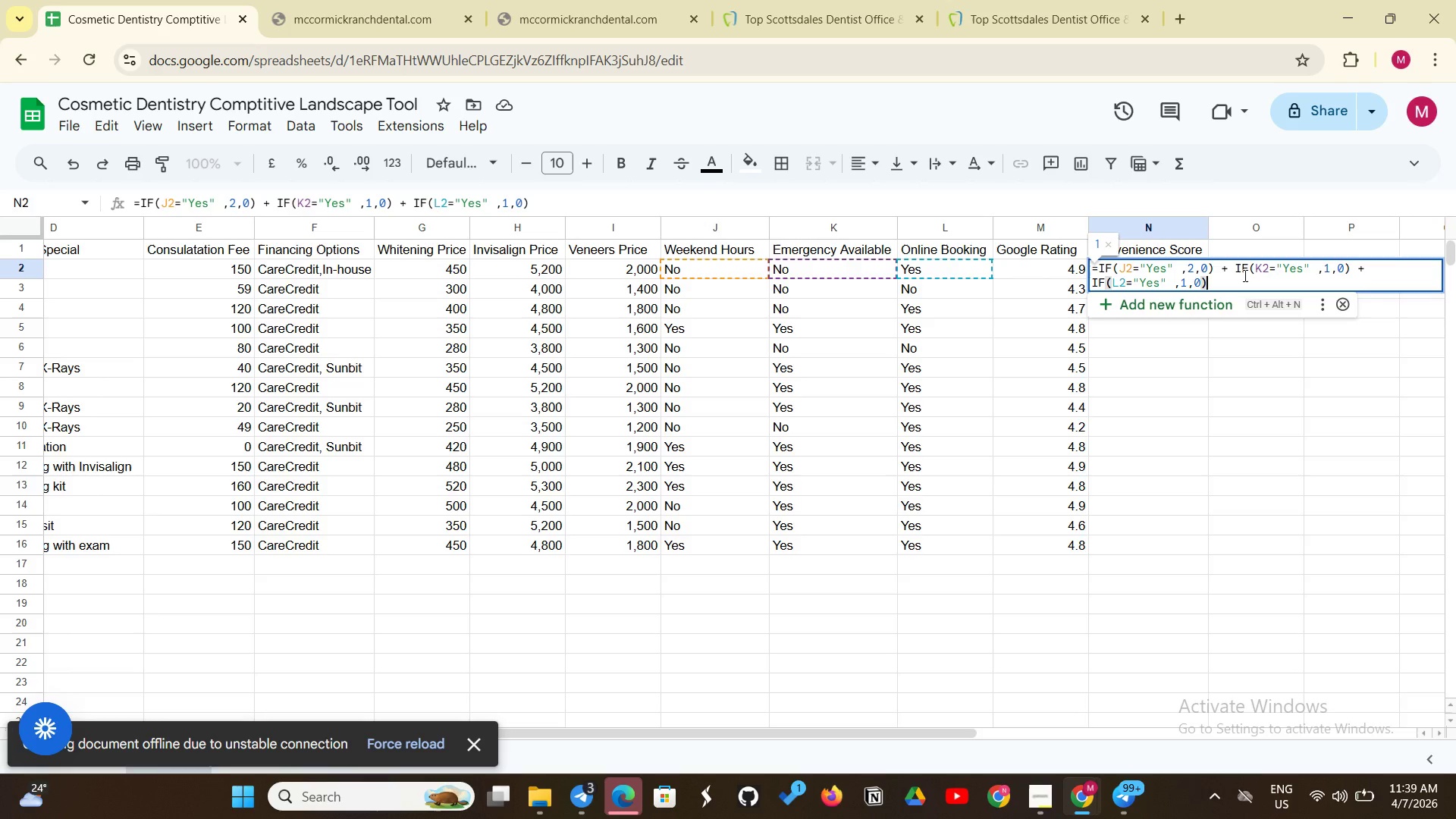 
key(Enter)
 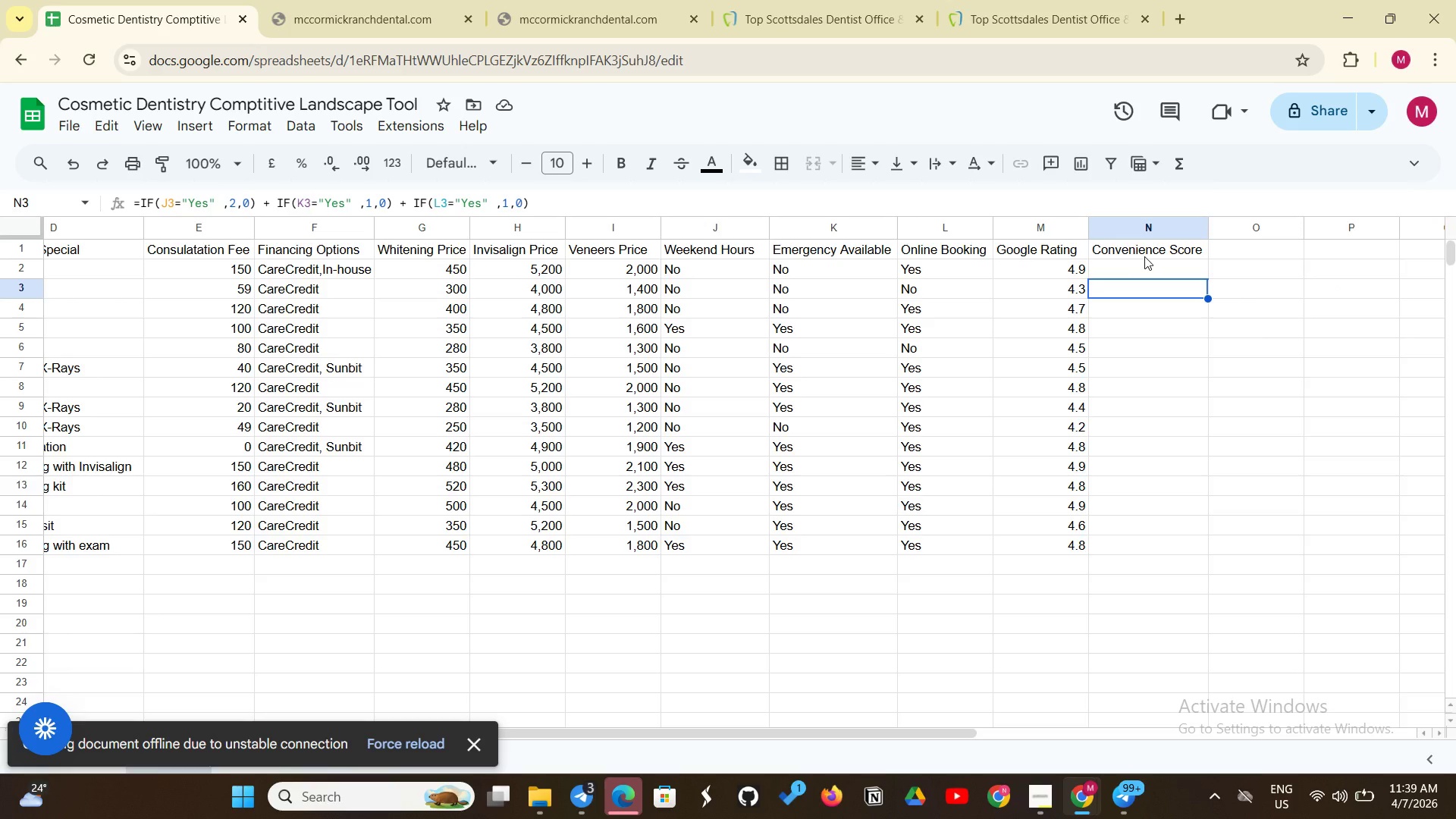 
double_click([1134, 265])
 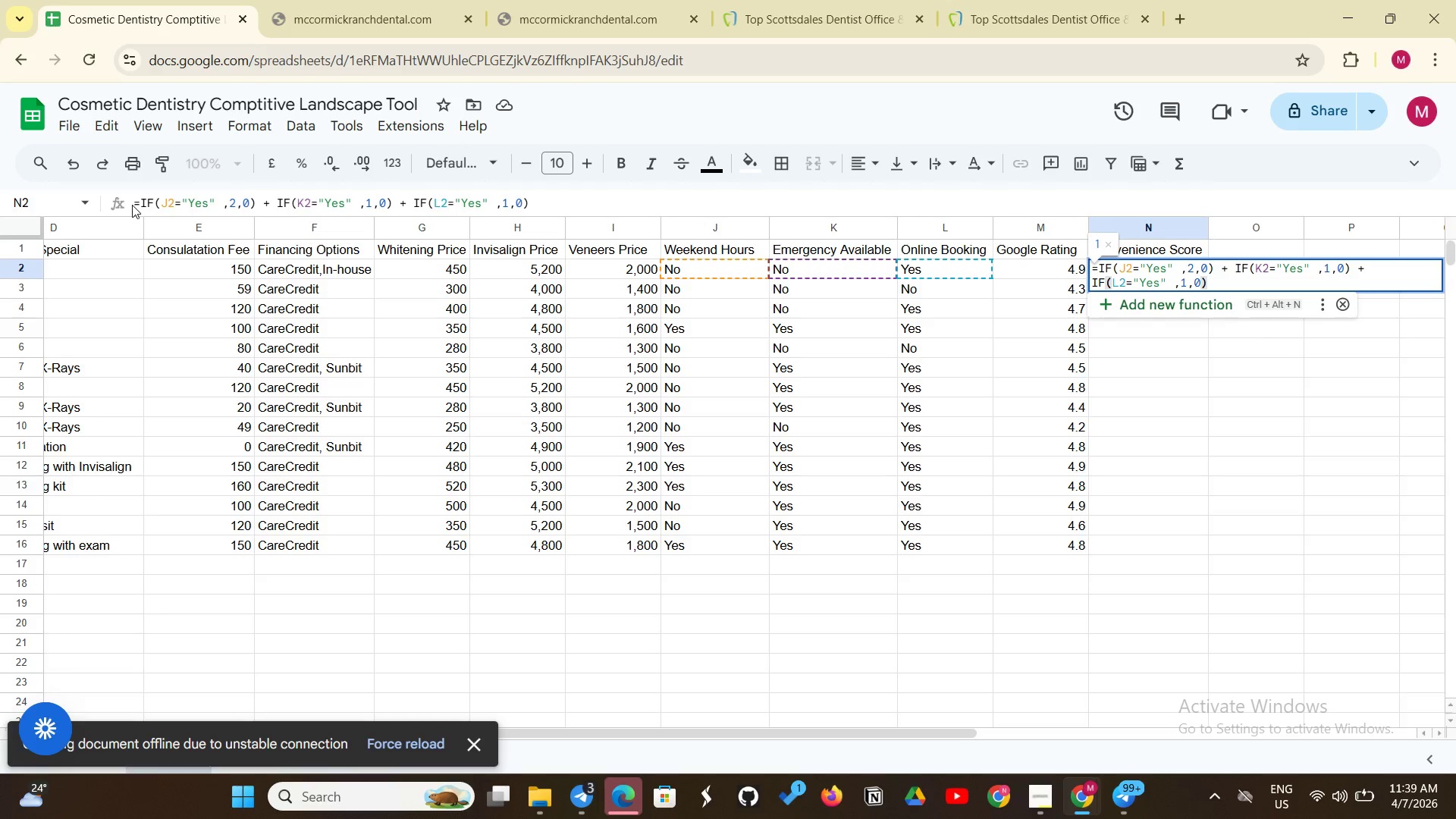 
left_click_drag(start_coordinate=[135, 202], to_coordinate=[544, 193])
 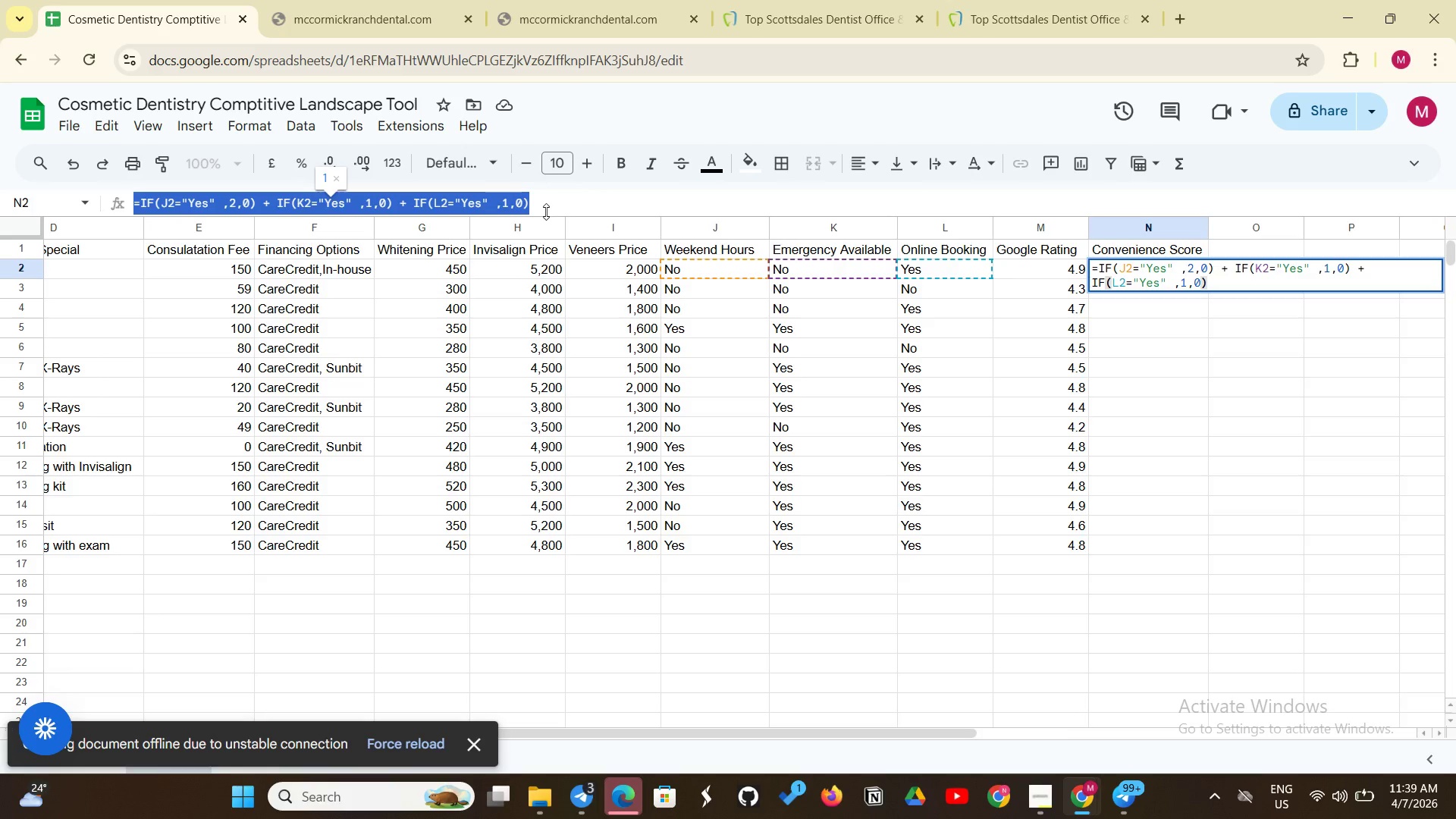 
key(Control+C)
 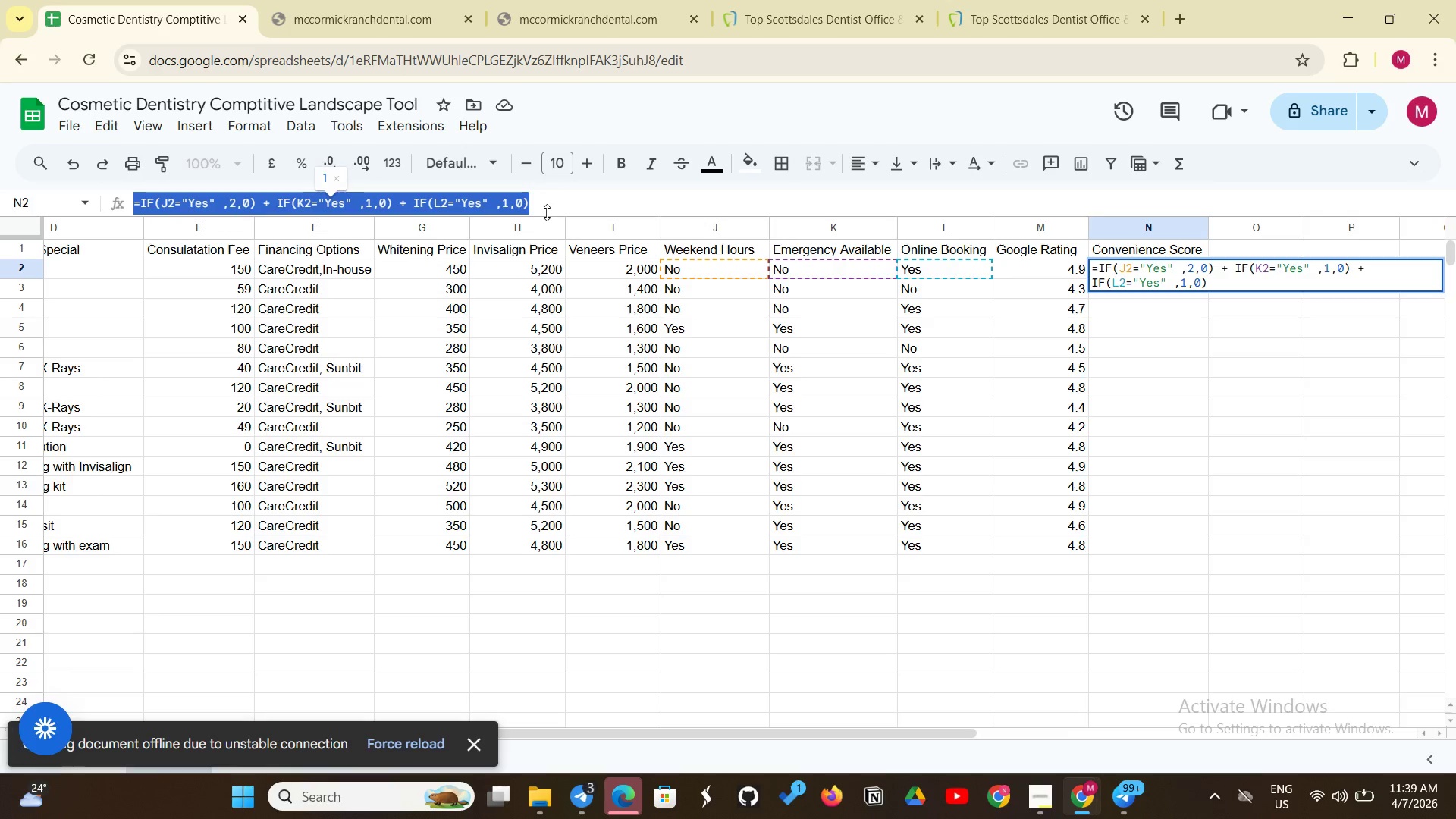 
scroll: coordinate [584, 177], scroll_direction: up, amount: 1.0
 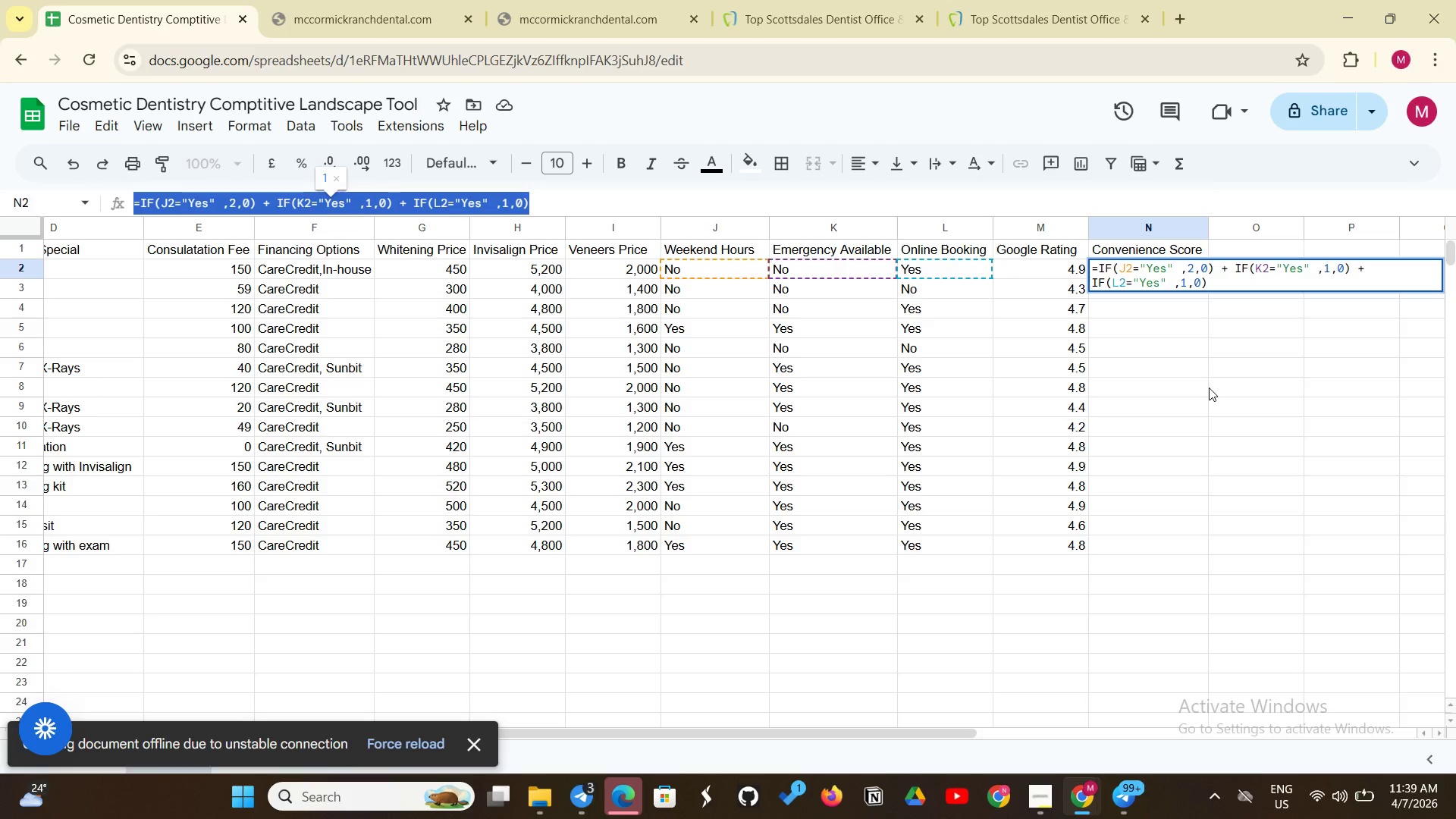 
left_click([1208, 384])
 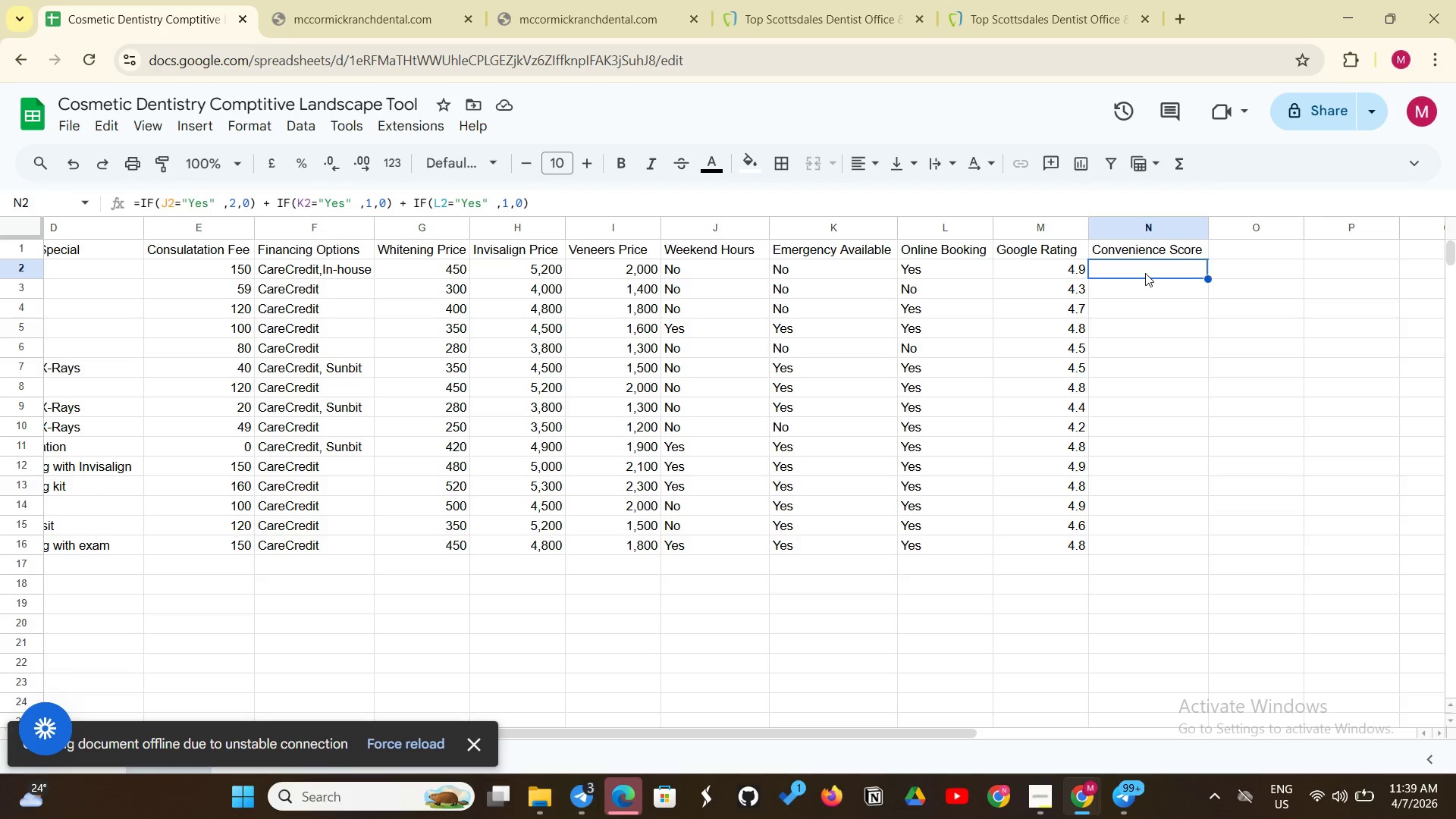 
double_click([1145, 273])
 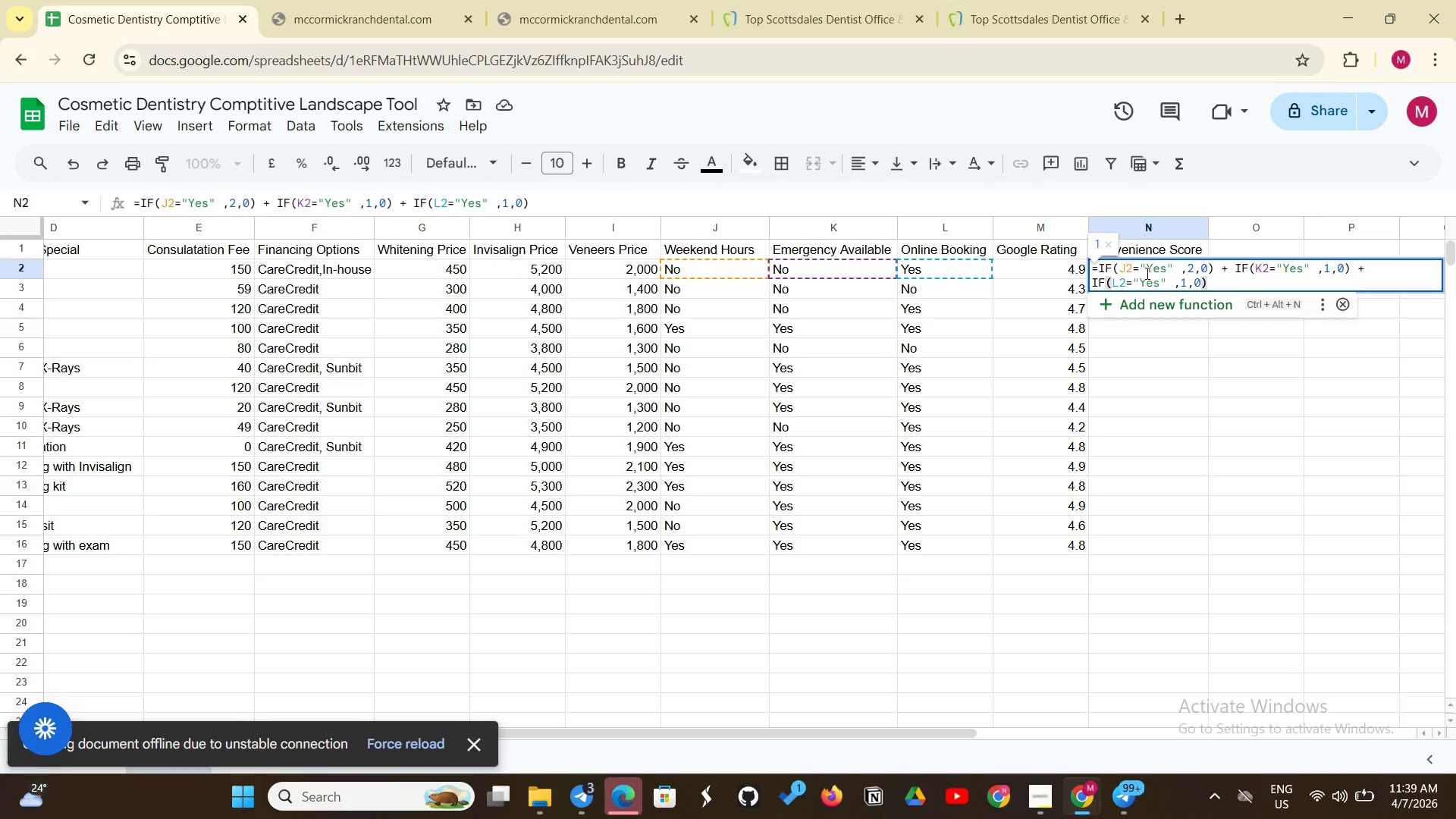 
key(Control+V)
 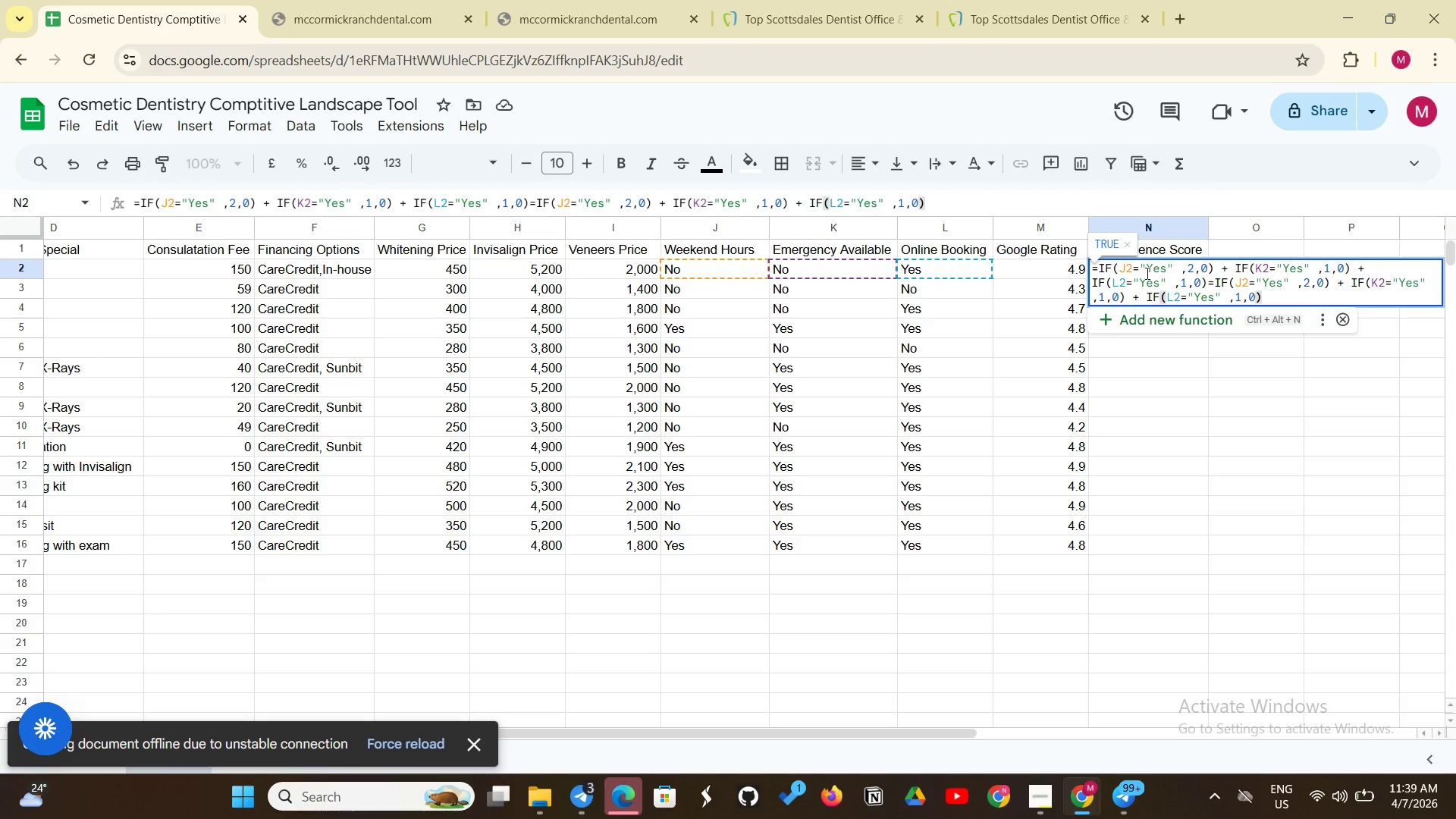 
hold_key(key=Backspace, duration=1.52)
 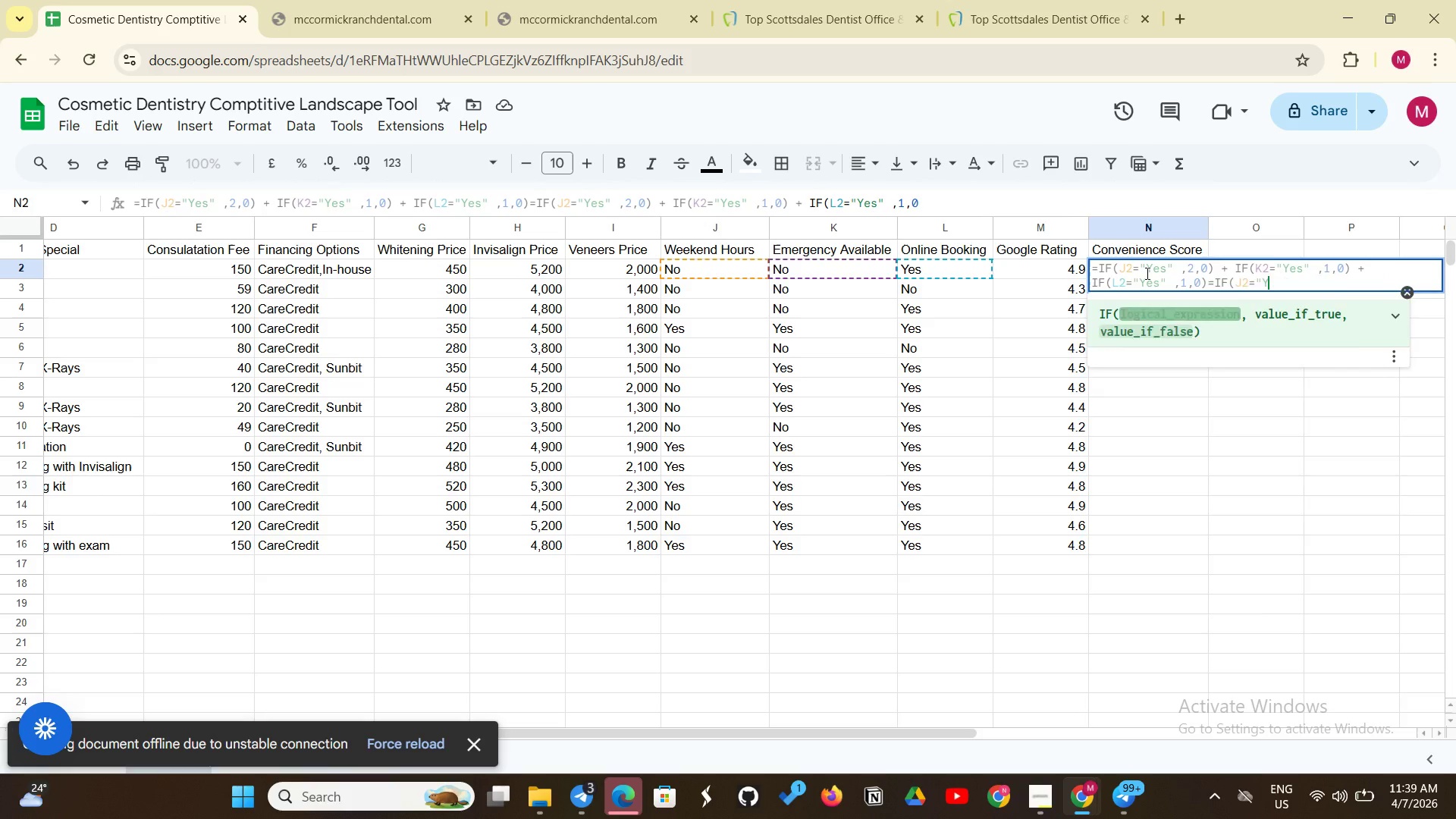 
hold_key(key=Backspace, duration=1.52)
 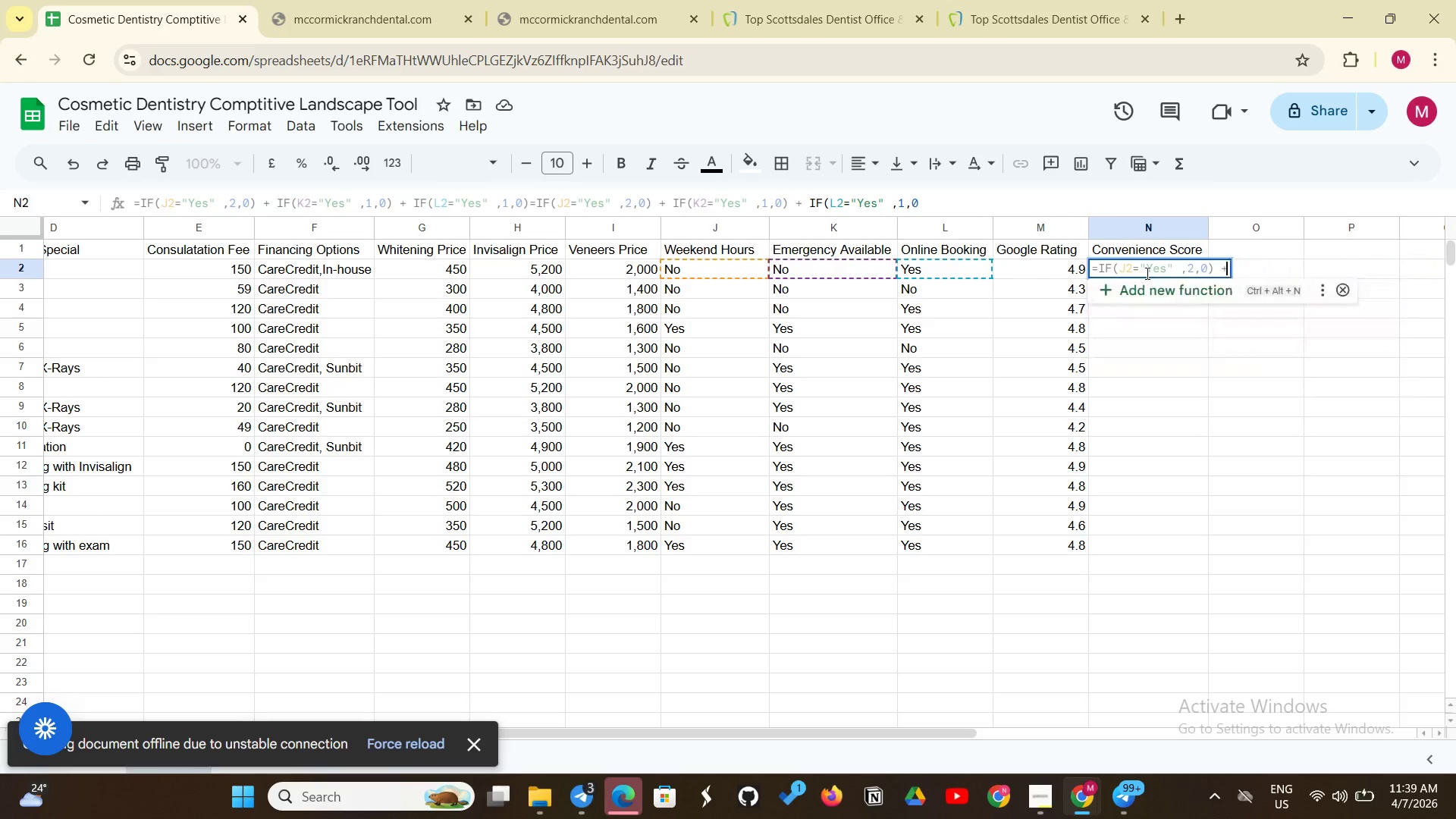 
hold_key(key=Backspace, duration=1.19)
 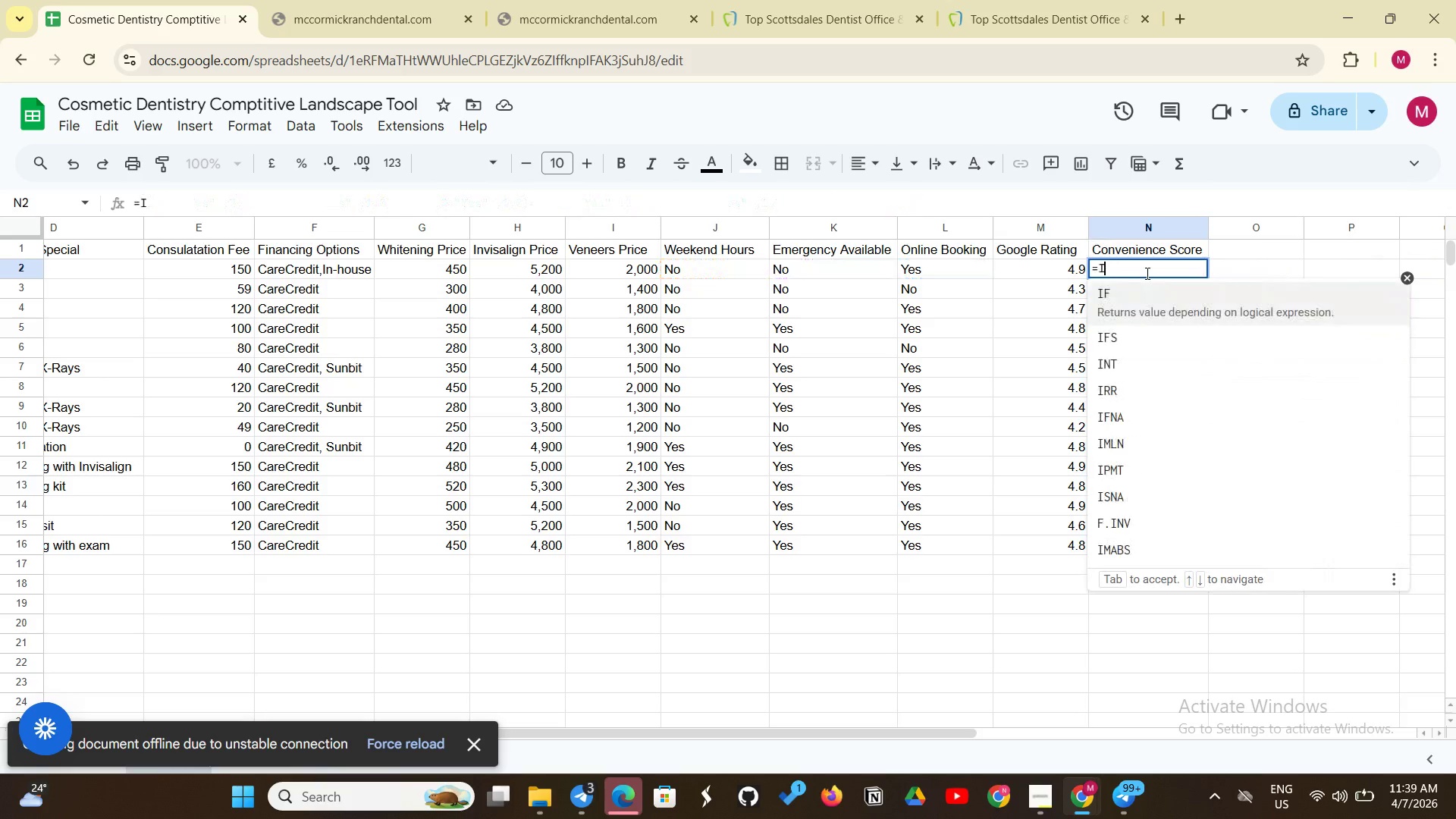 
key(Backspace)
 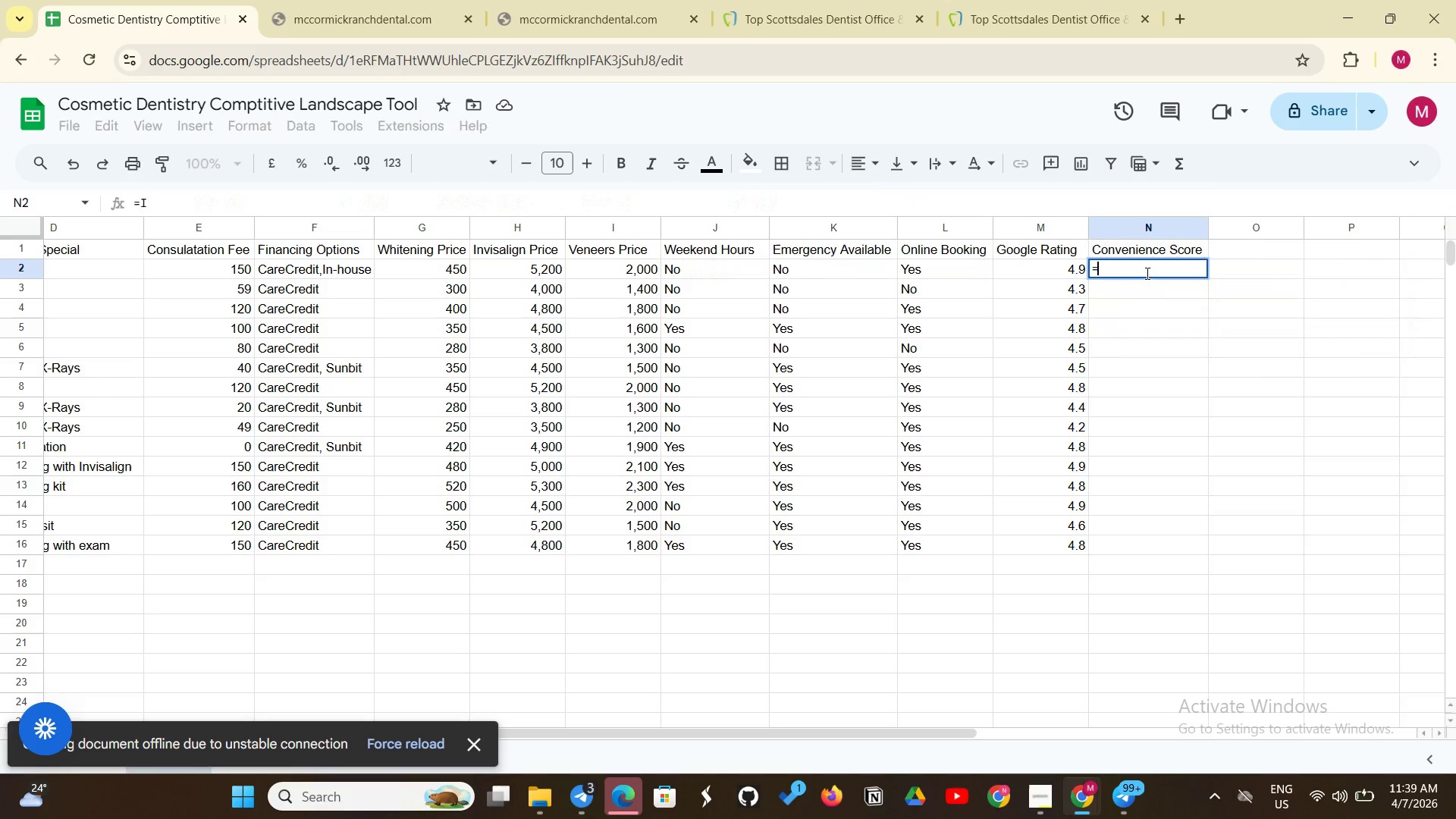 
key(Backspace)
 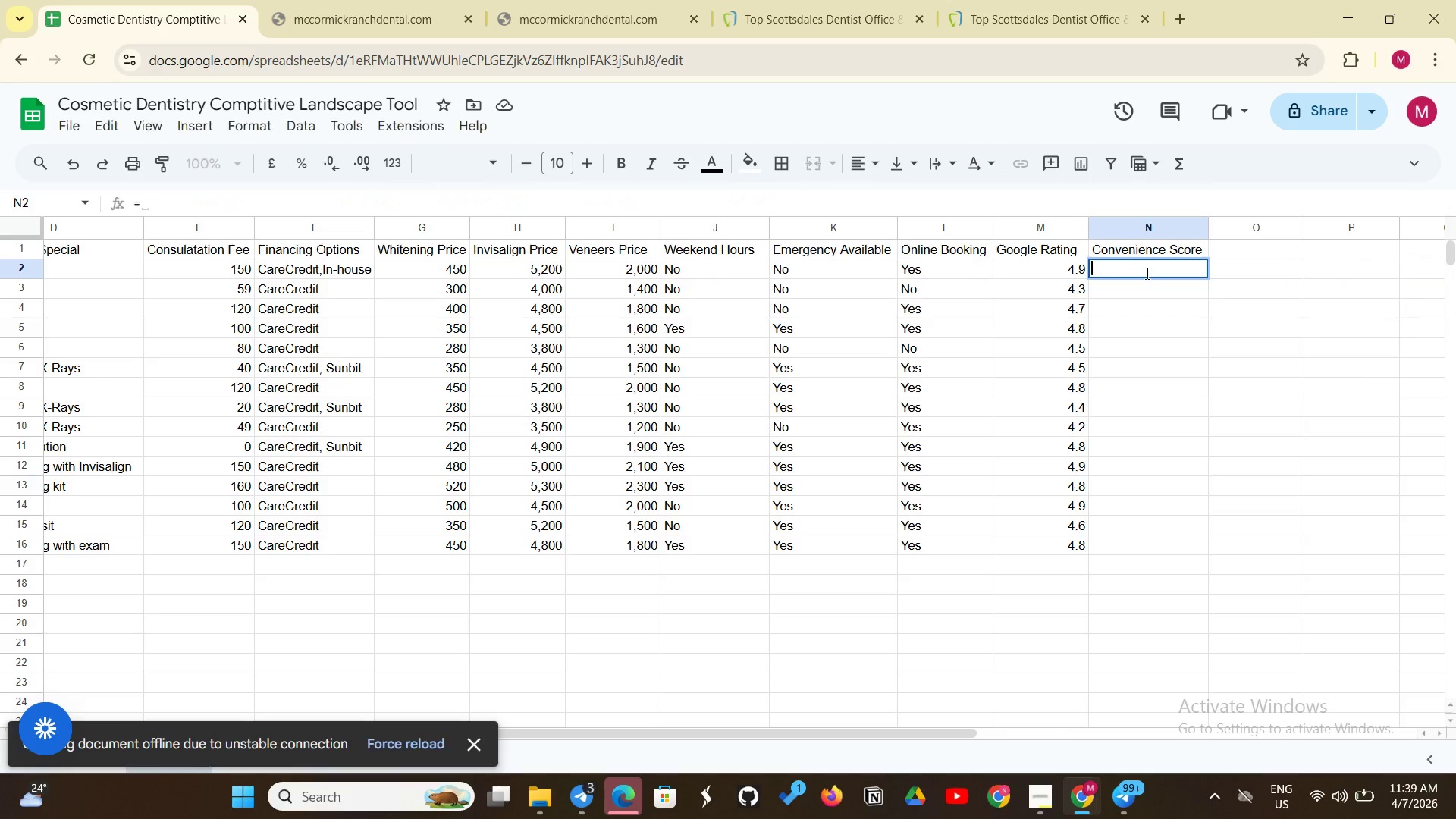 
key(Backspace)
 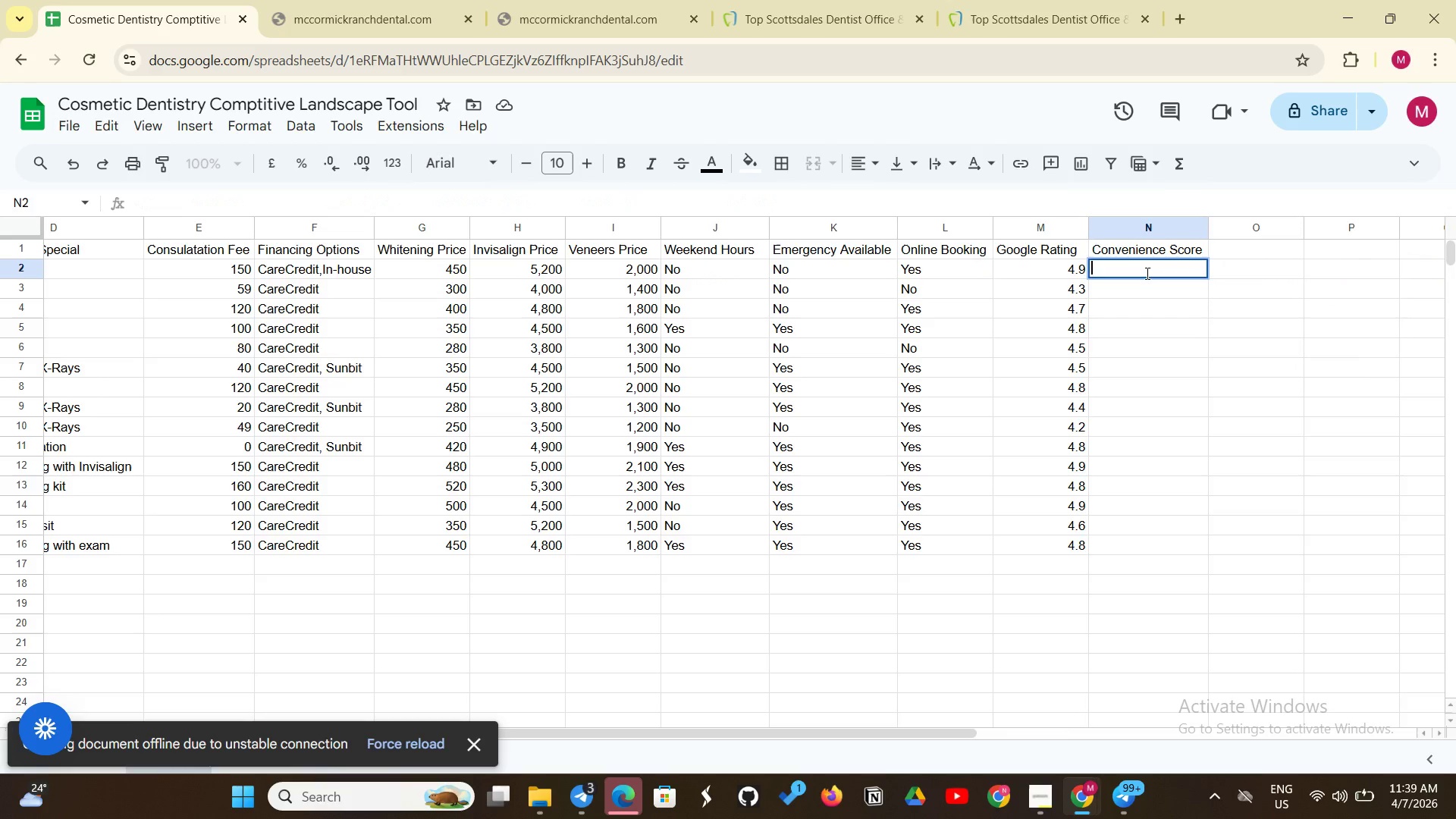 
hold_key(key=ControlLeft, duration=0.36)
 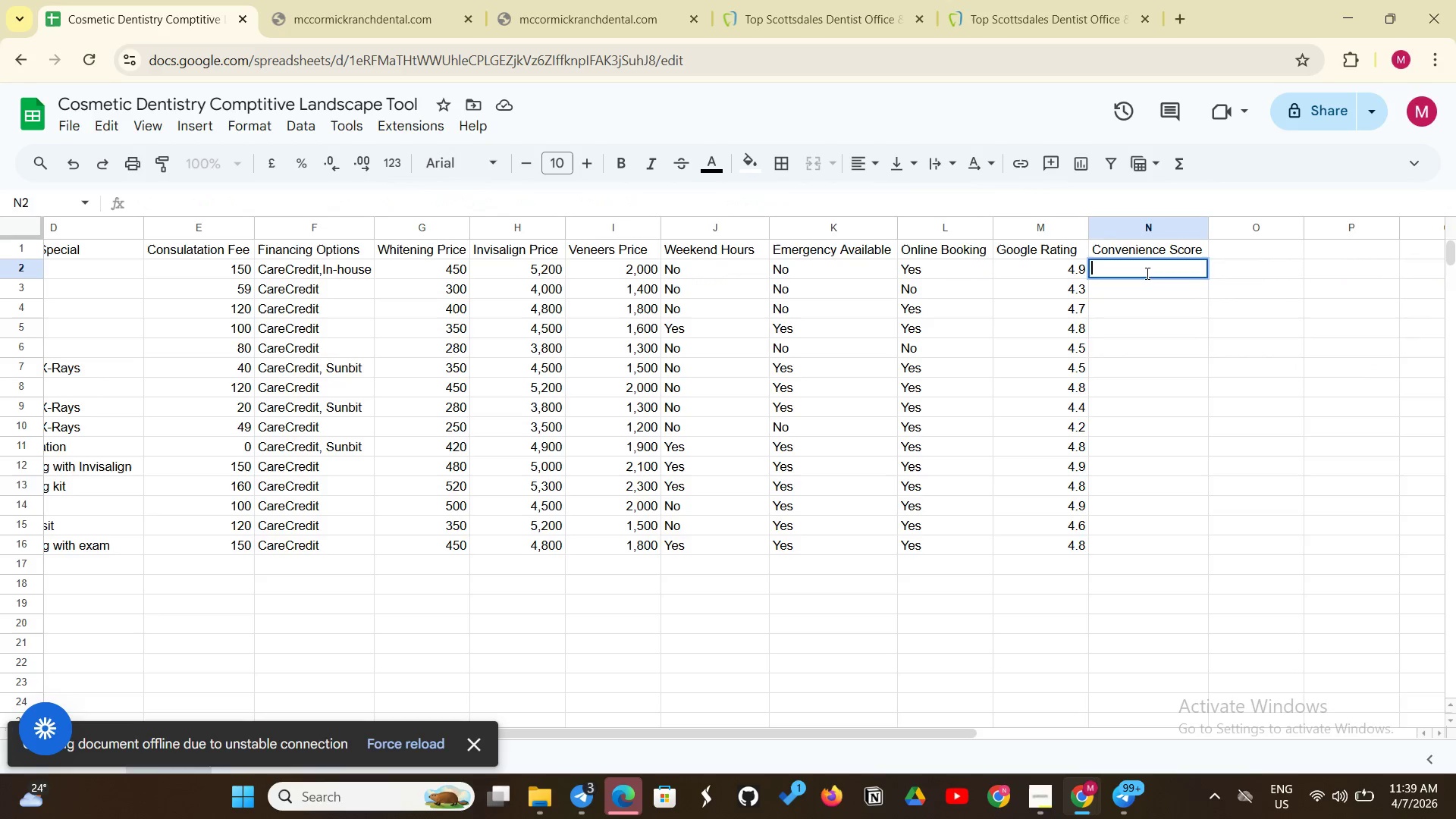 
key(Control+V)
 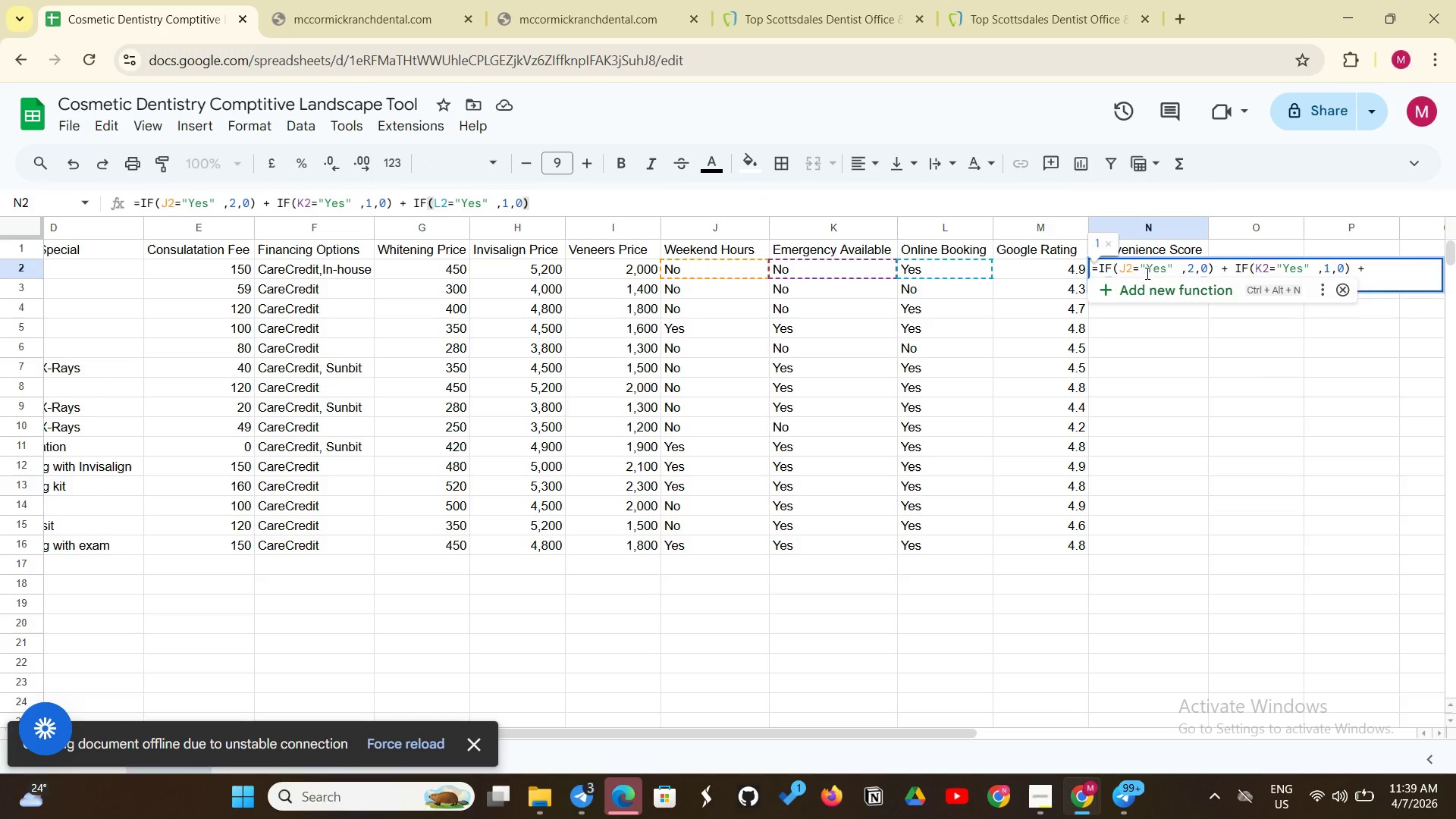 
key(Enter)
 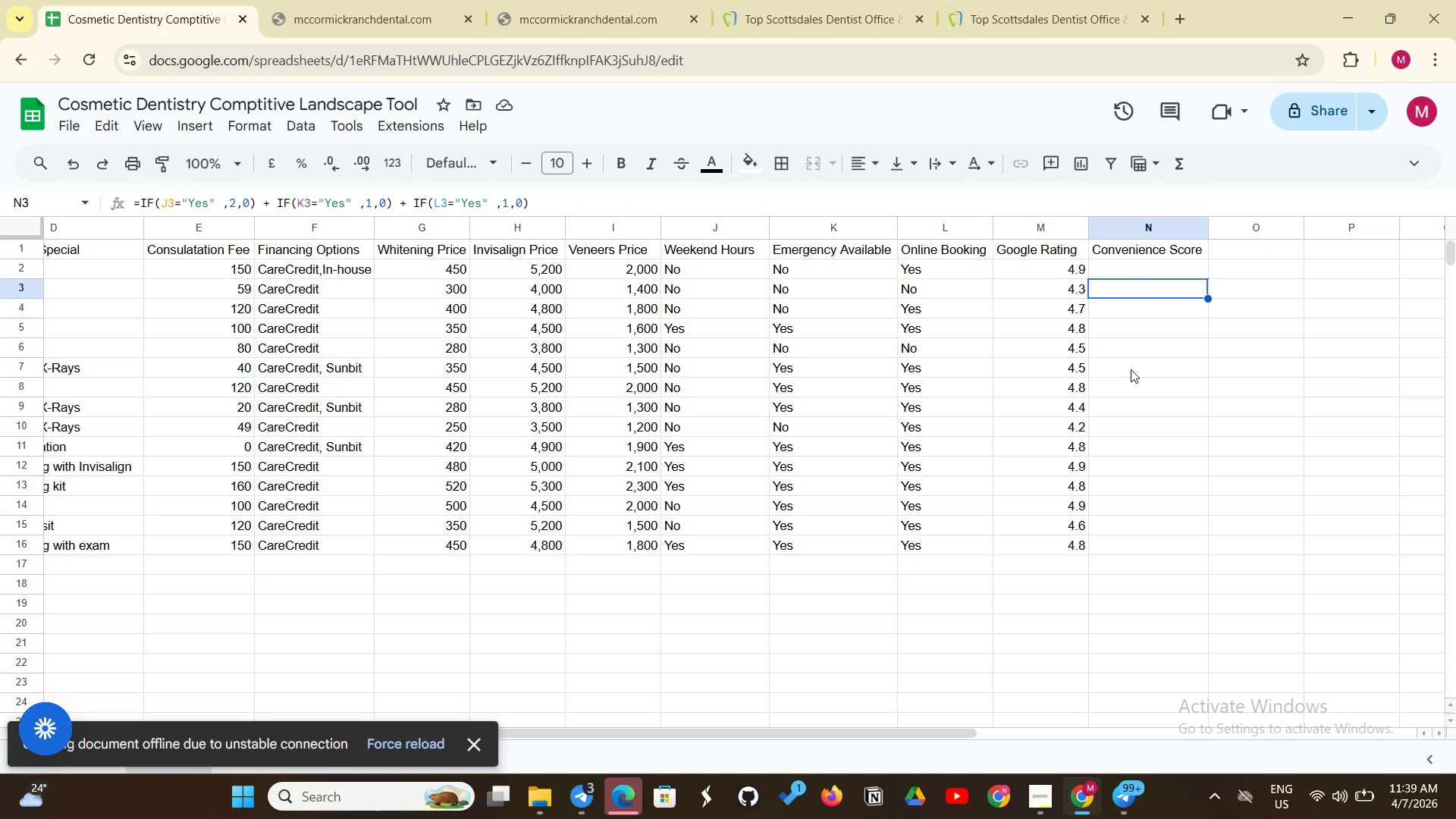 
scroll: coordinate [1131, 372], scroll_direction: up, amount: 2.0
 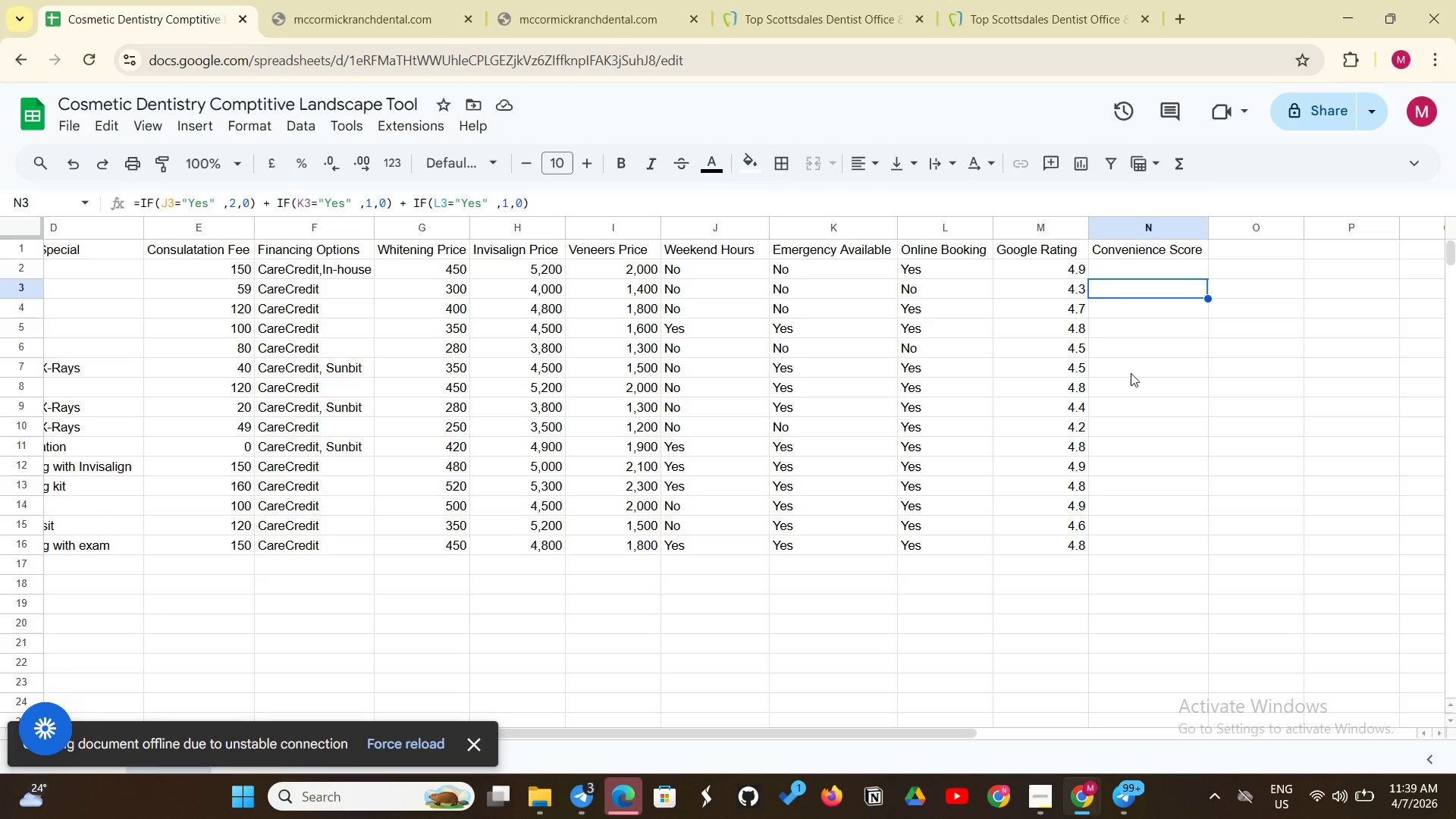 
wait(9.55)
 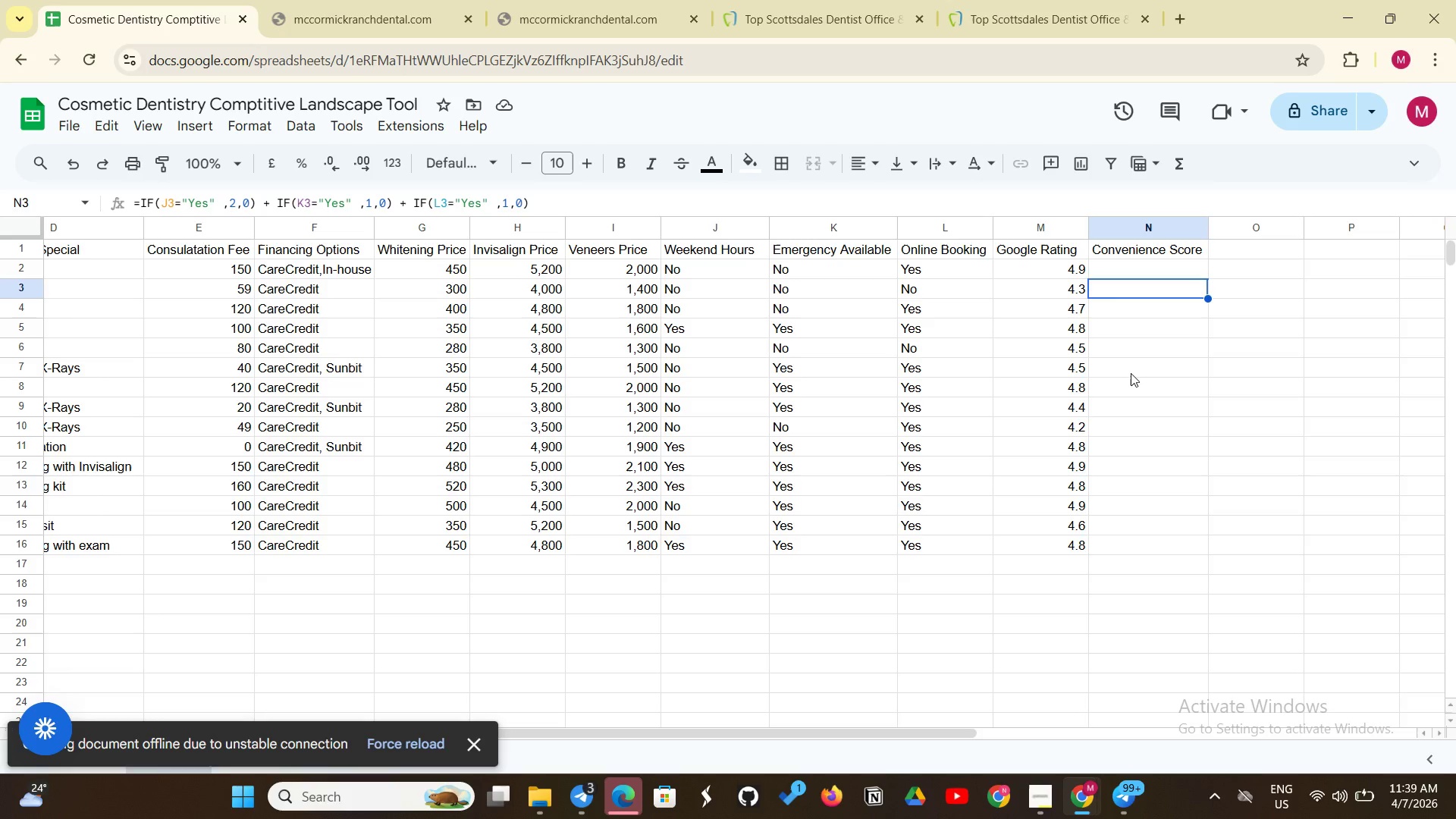 
double_click([1130, 268])
 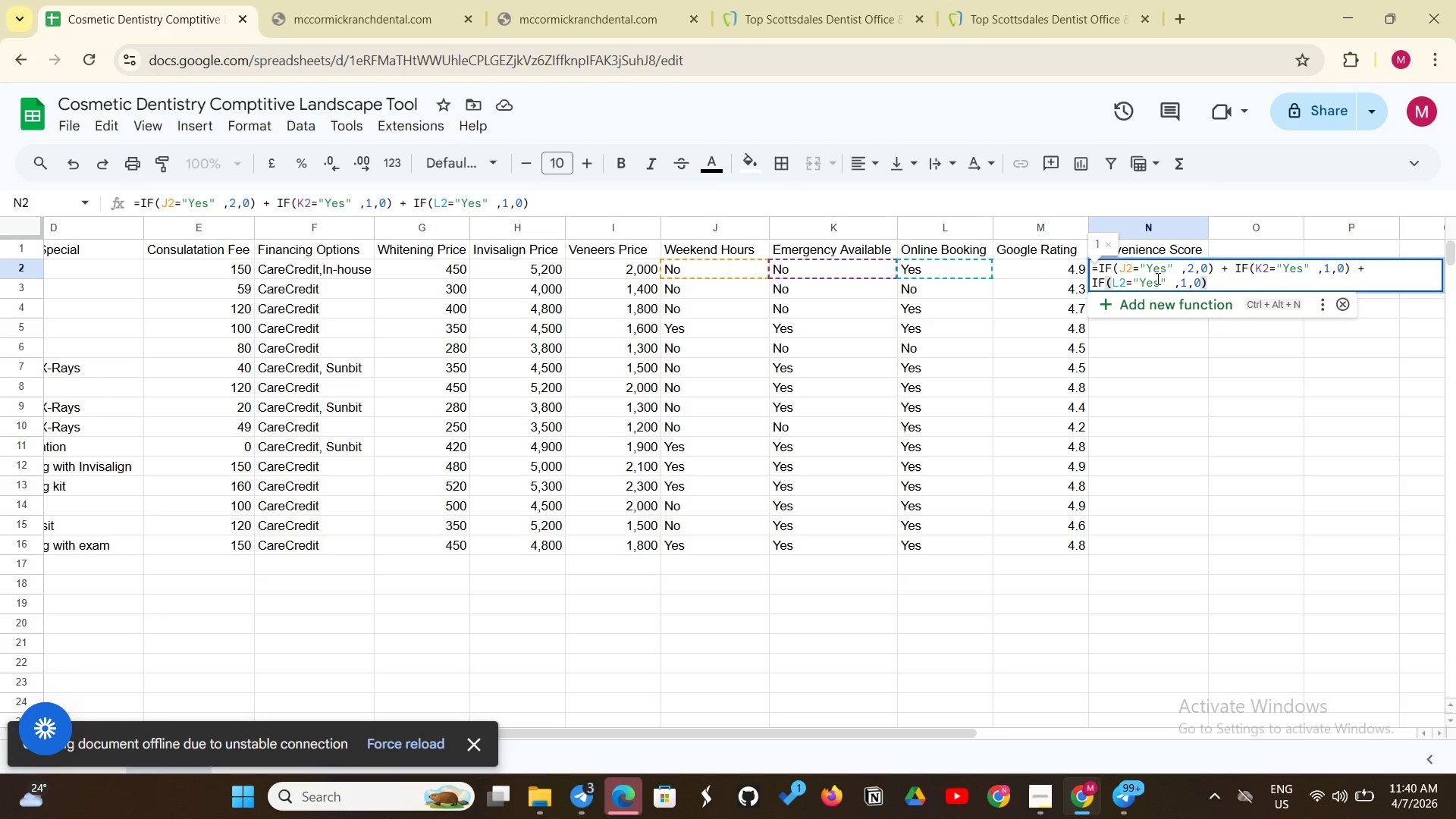 
wait(8.8)
 